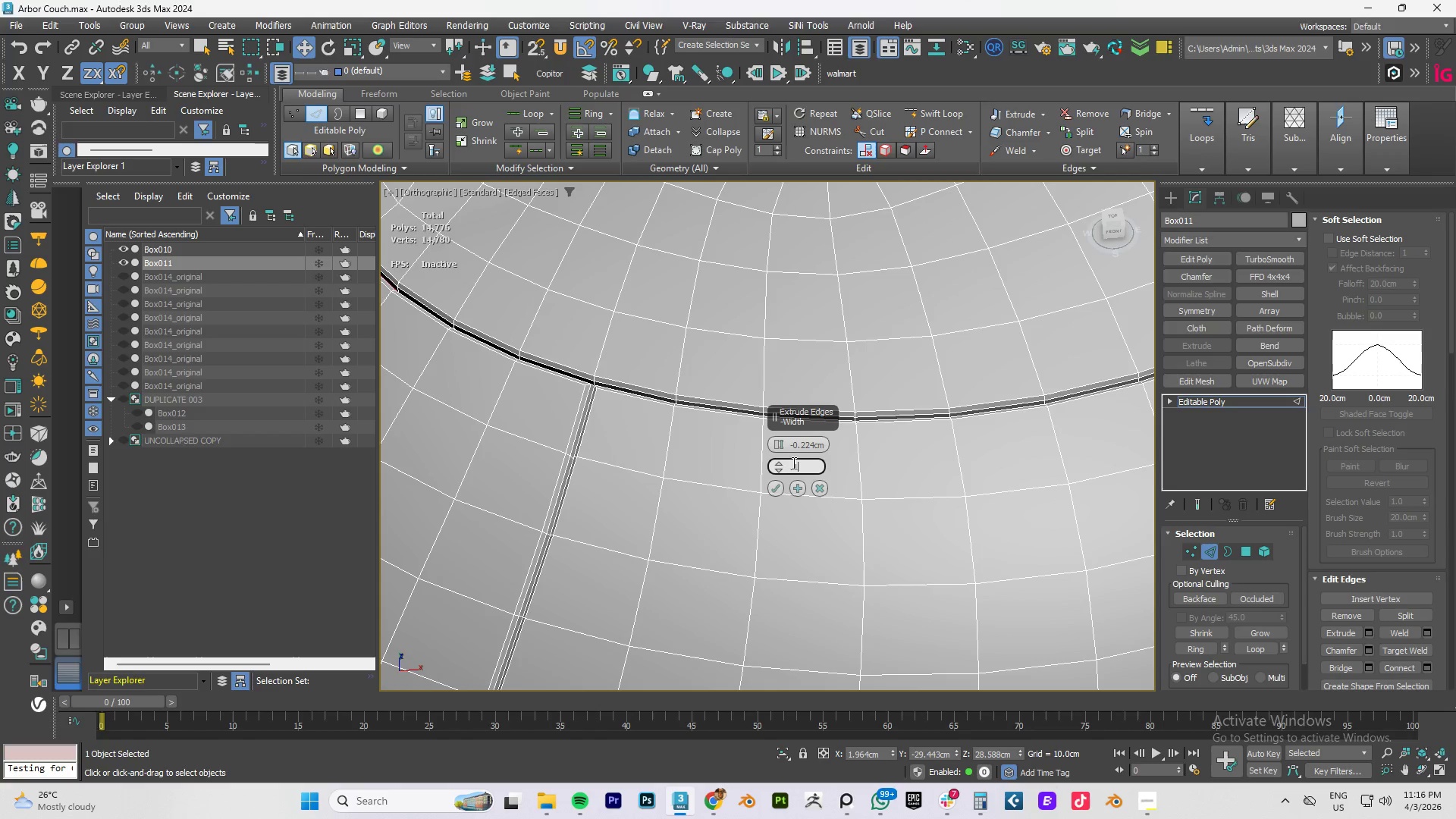 
key(Numpad5)
 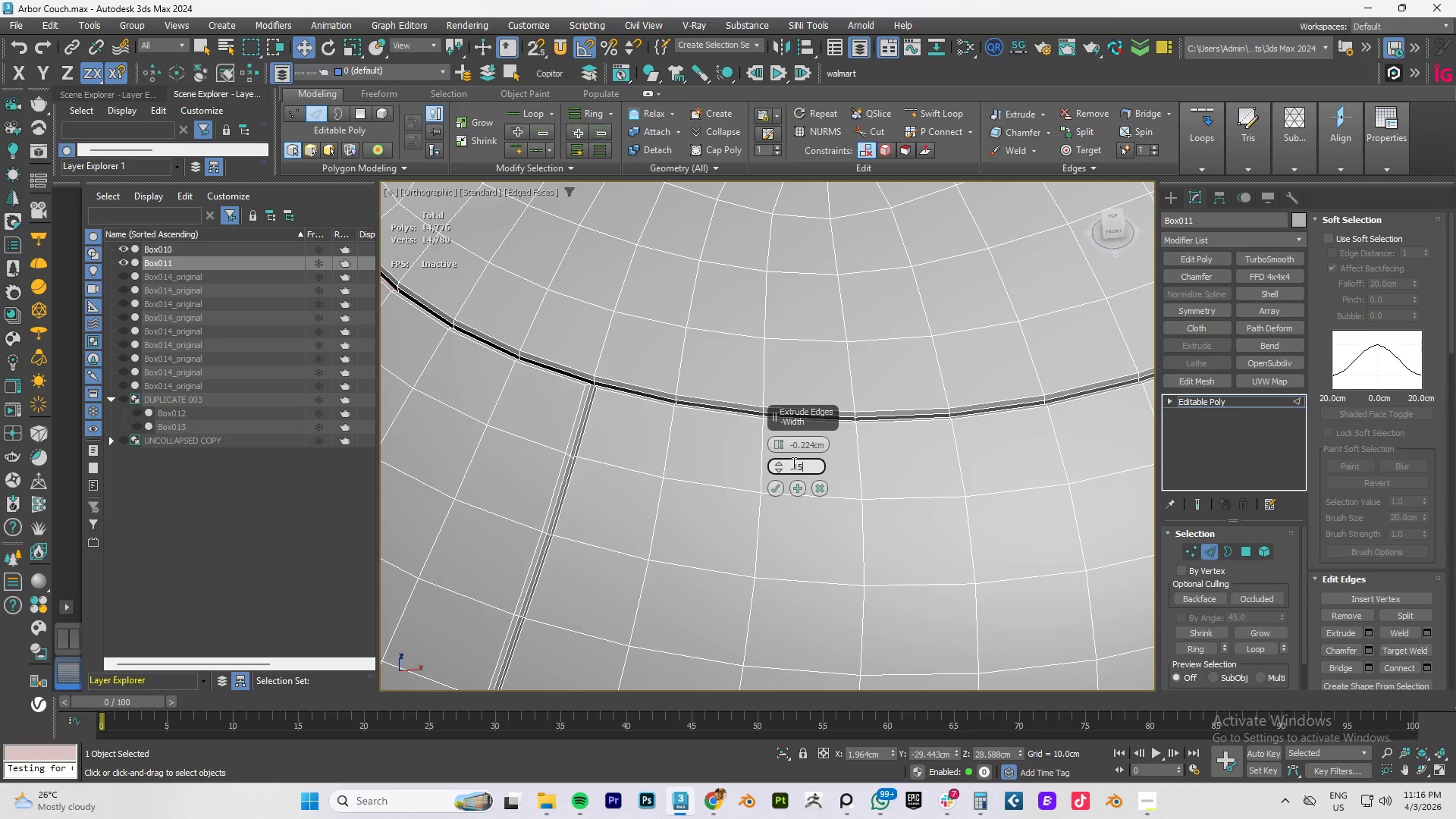 
key(NumpadEnter)
 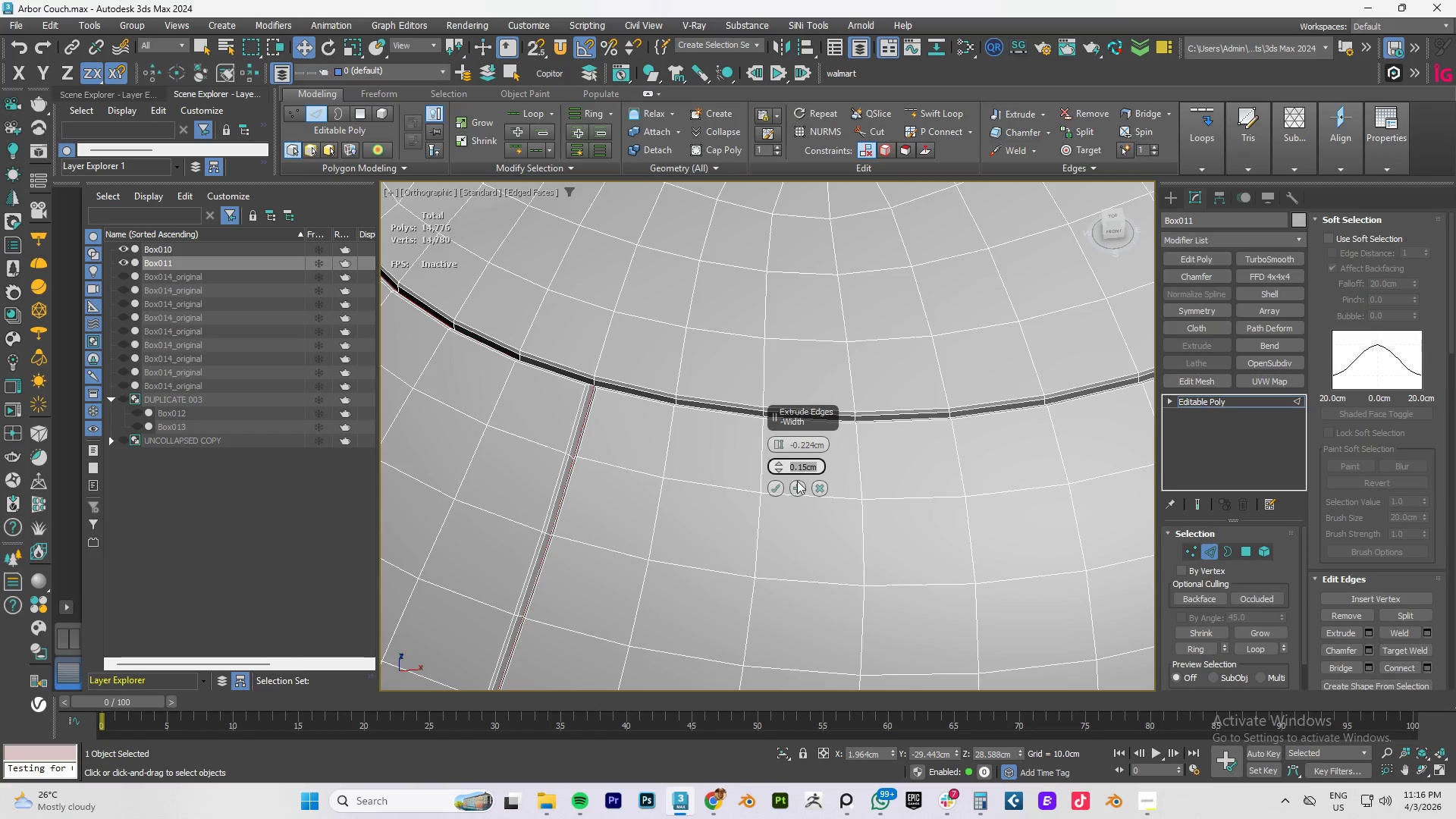 
left_click([772, 488])
 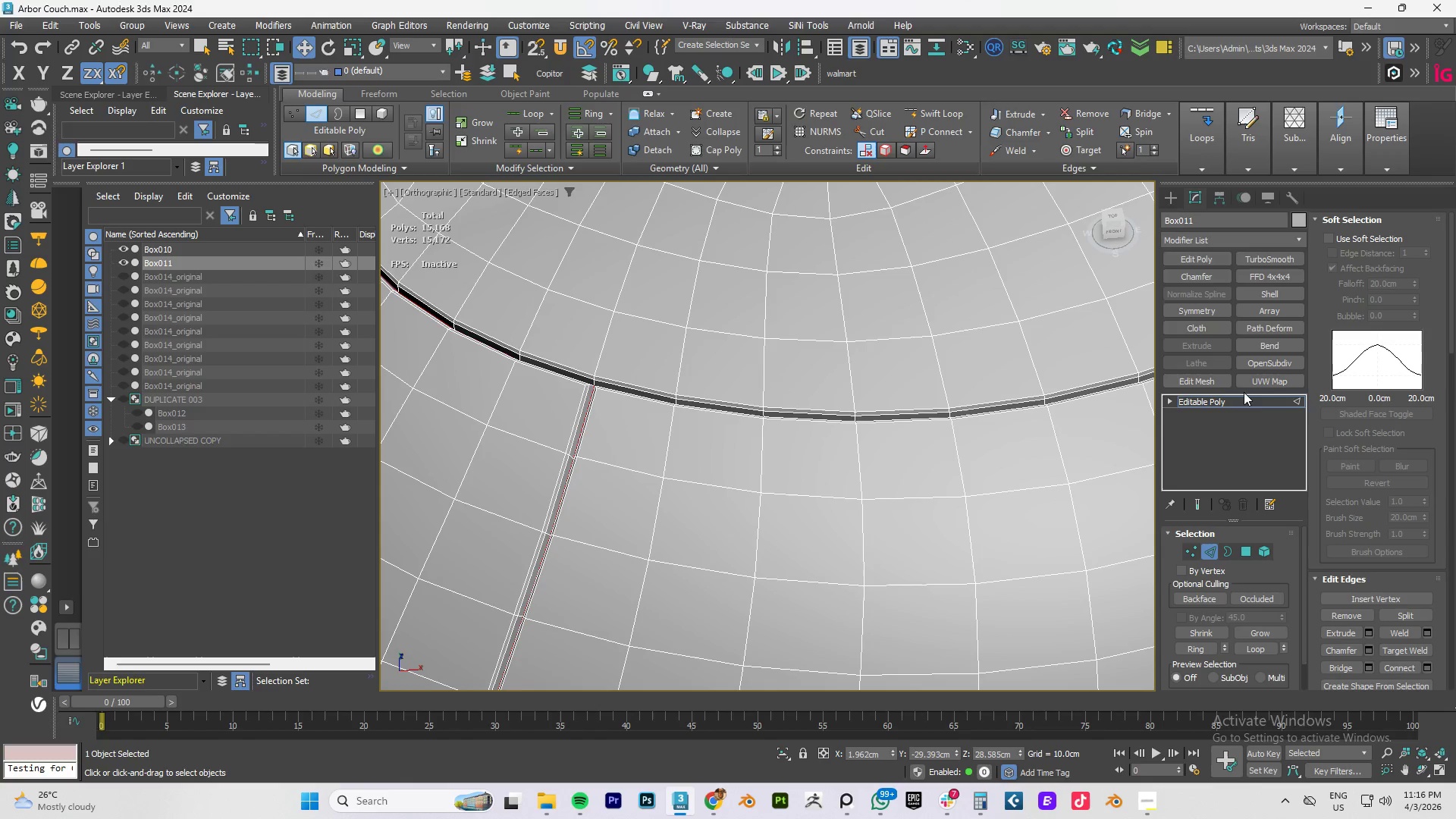 
left_click([1222, 402])
 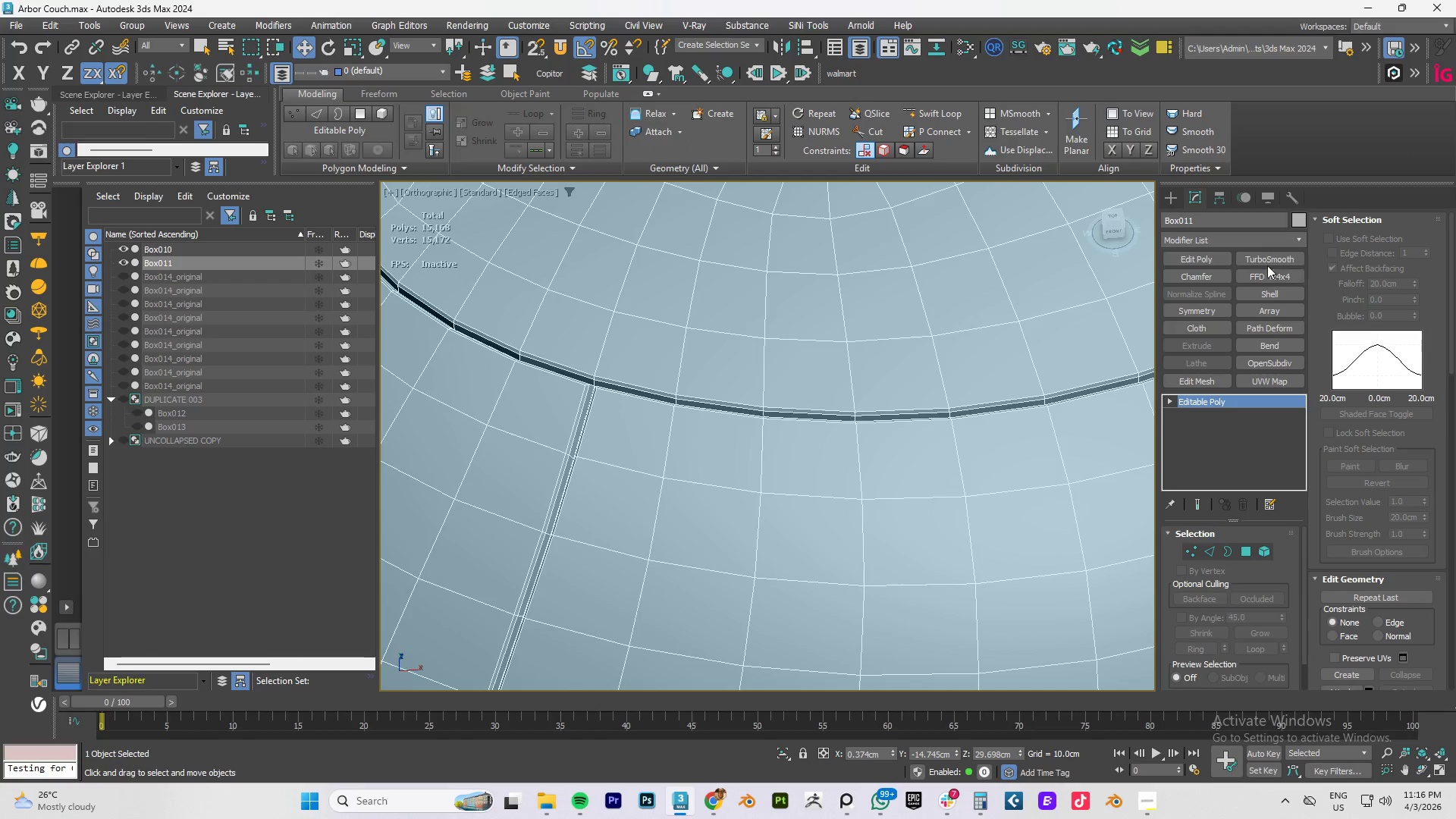 
left_click([1269, 259])
 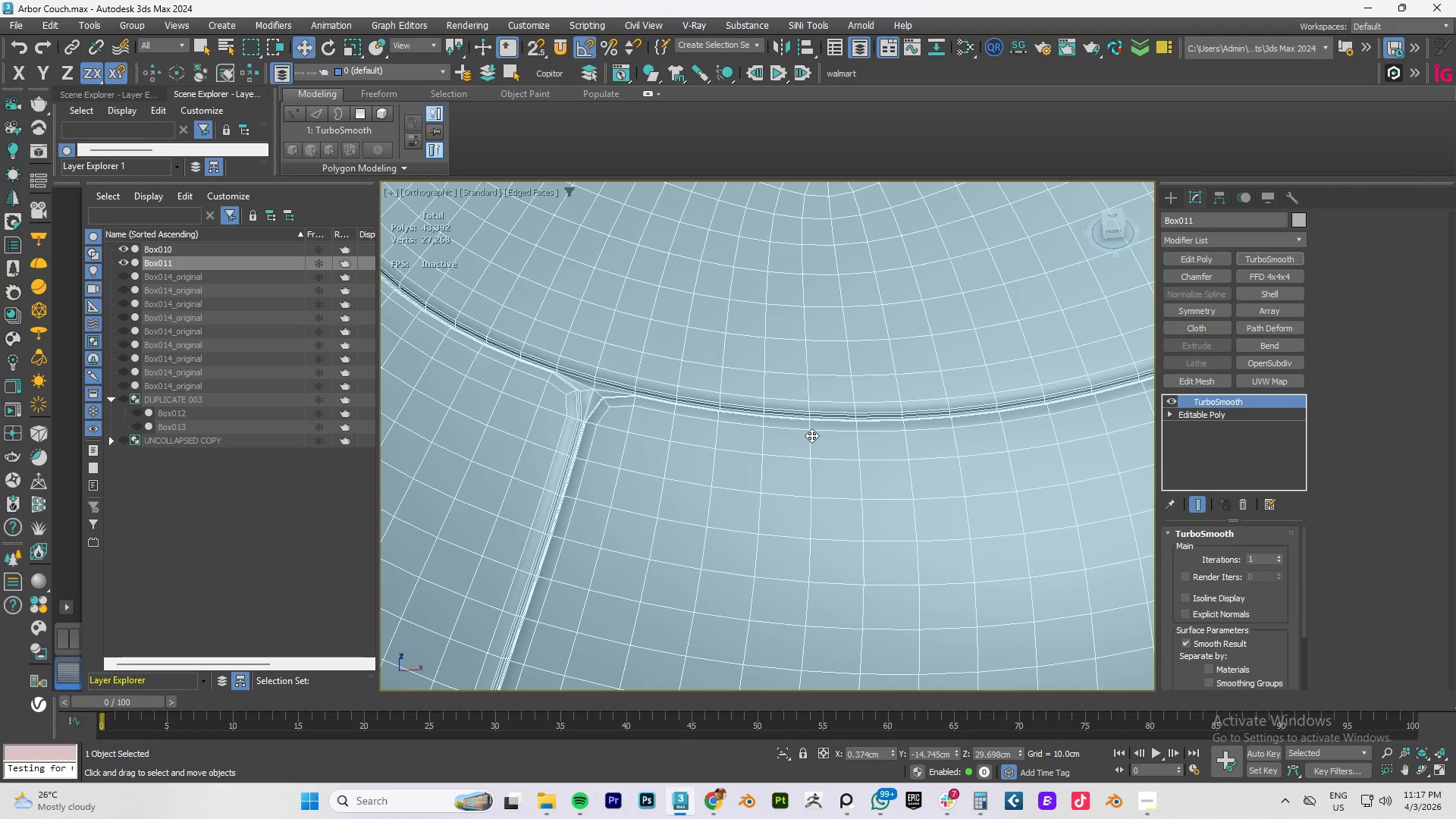 
key(F4)
 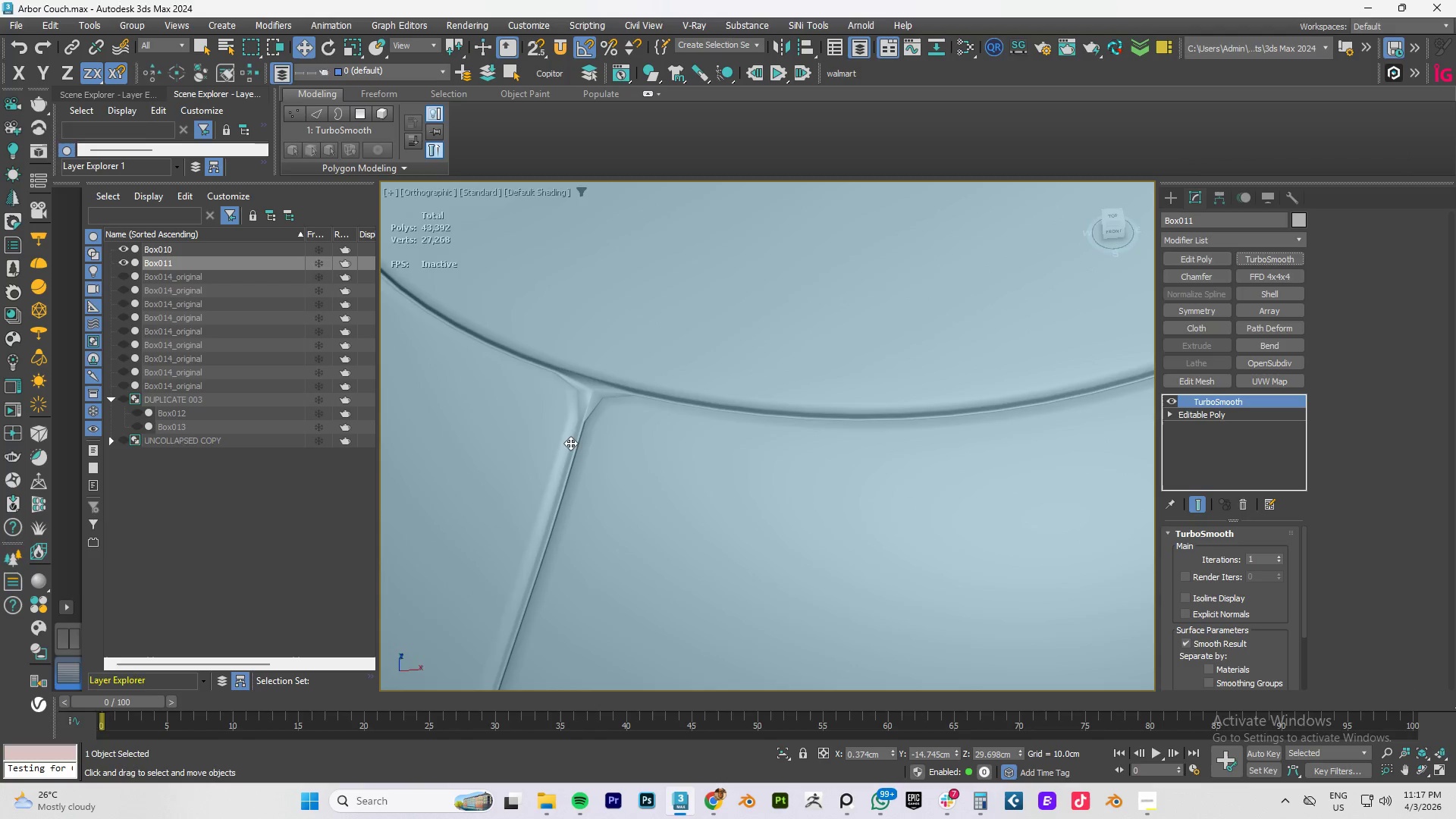 
scroll: coordinate [570, 443], scroll_direction: down, amount: 3.0
 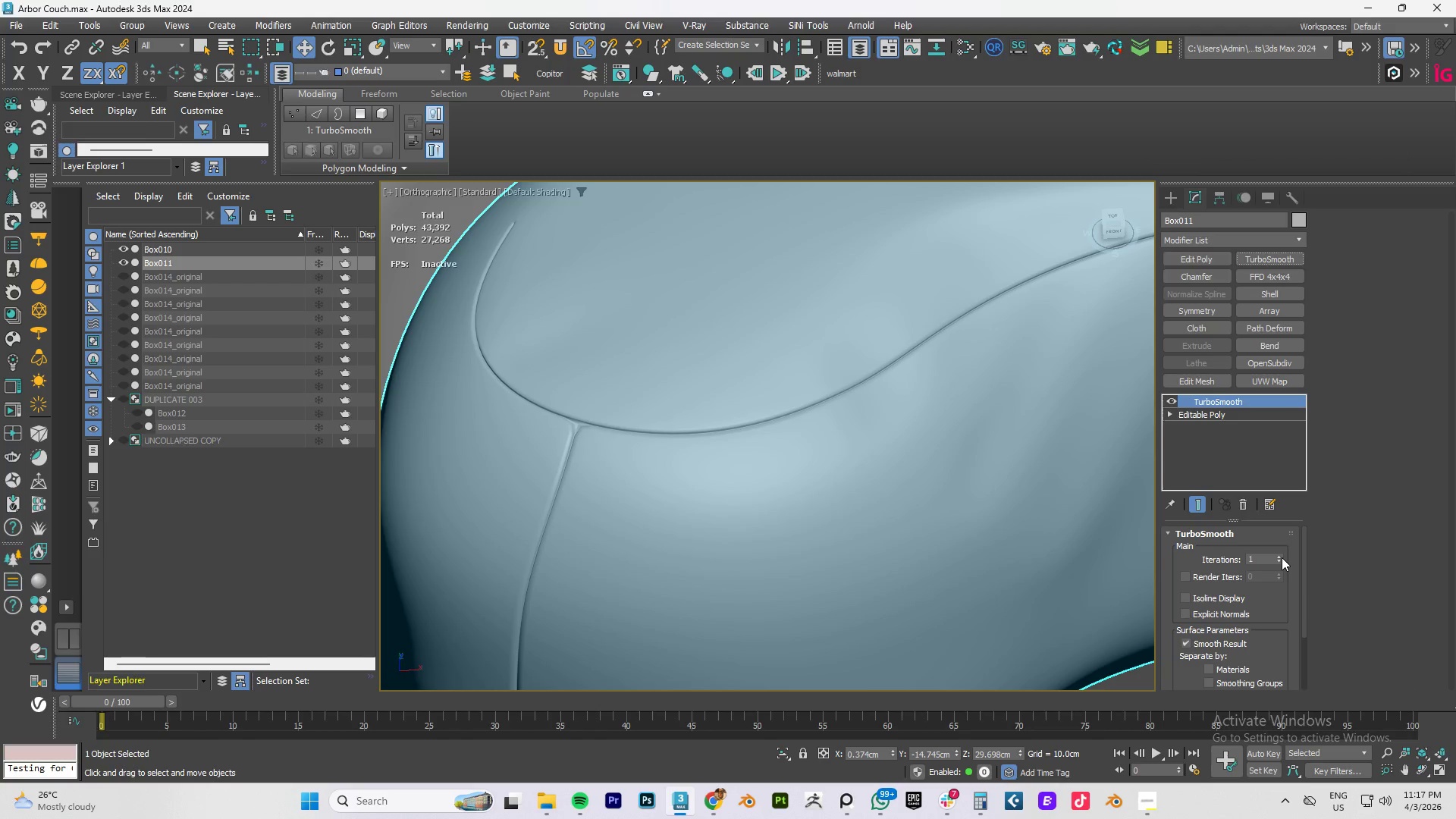 
left_click([1277, 557])
 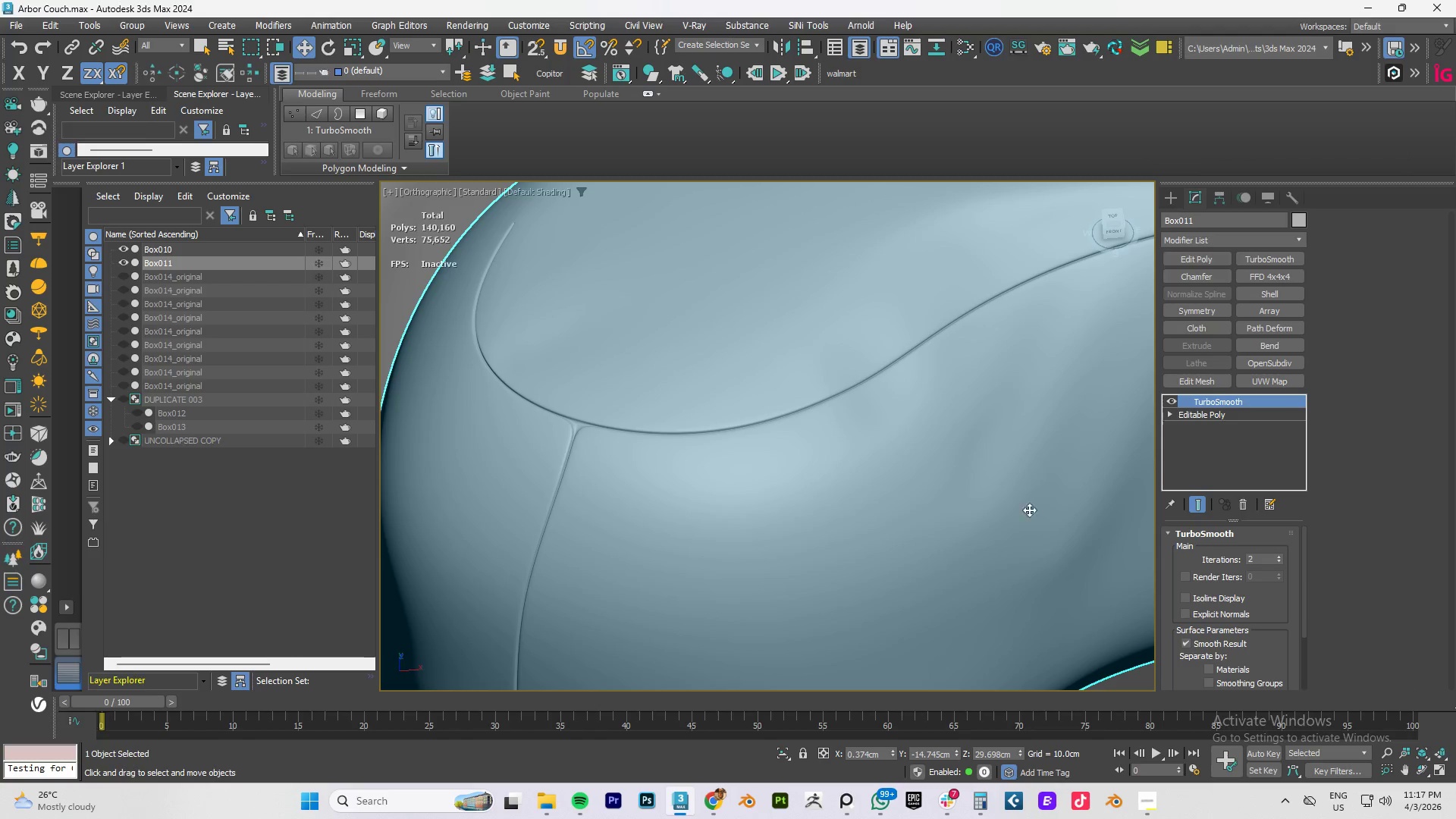 
hold_key(key=AltLeft, duration=1.5)
 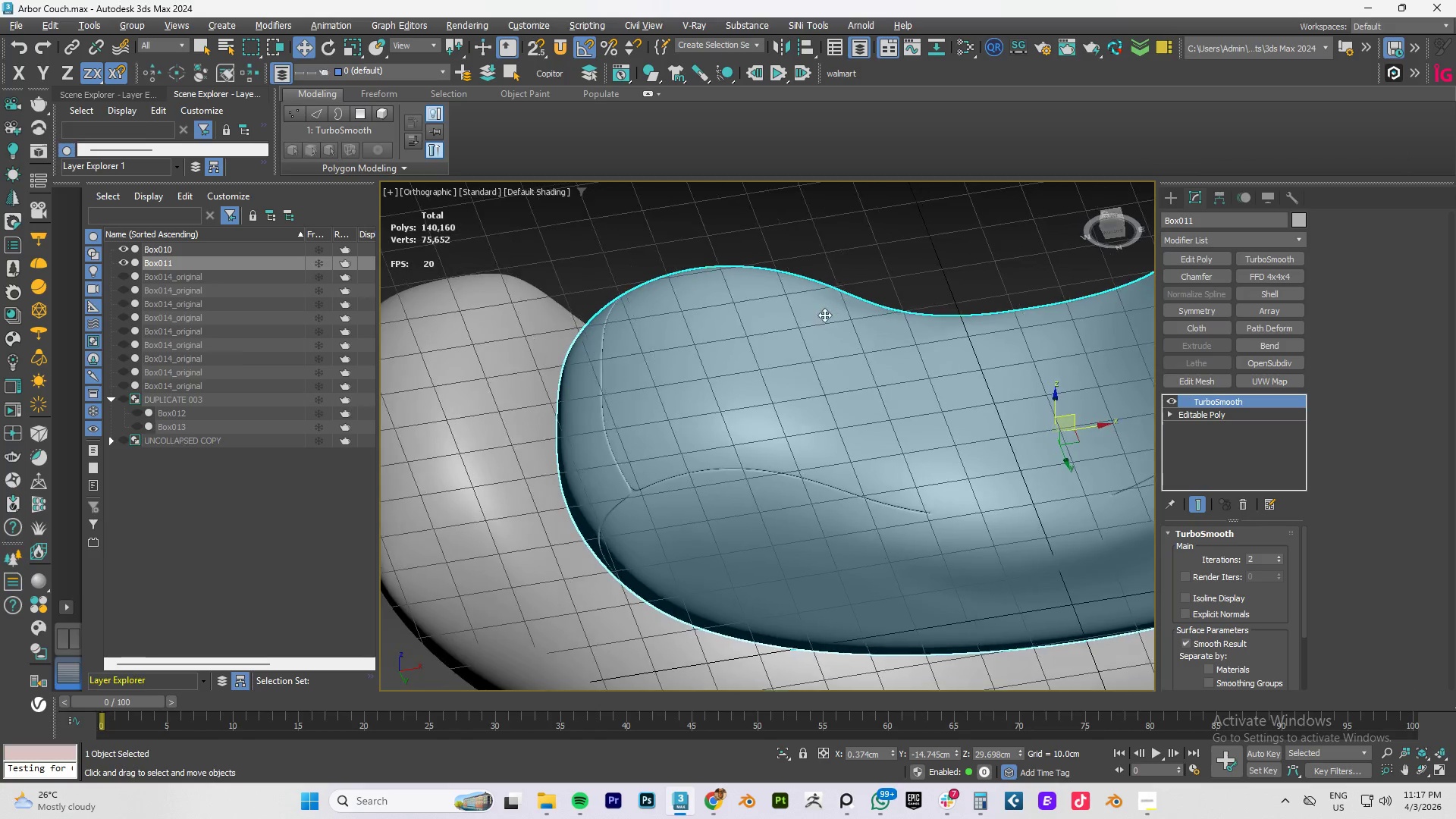 
scroll: coordinate [784, 446], scroll_direction: down, amount: 3.0
 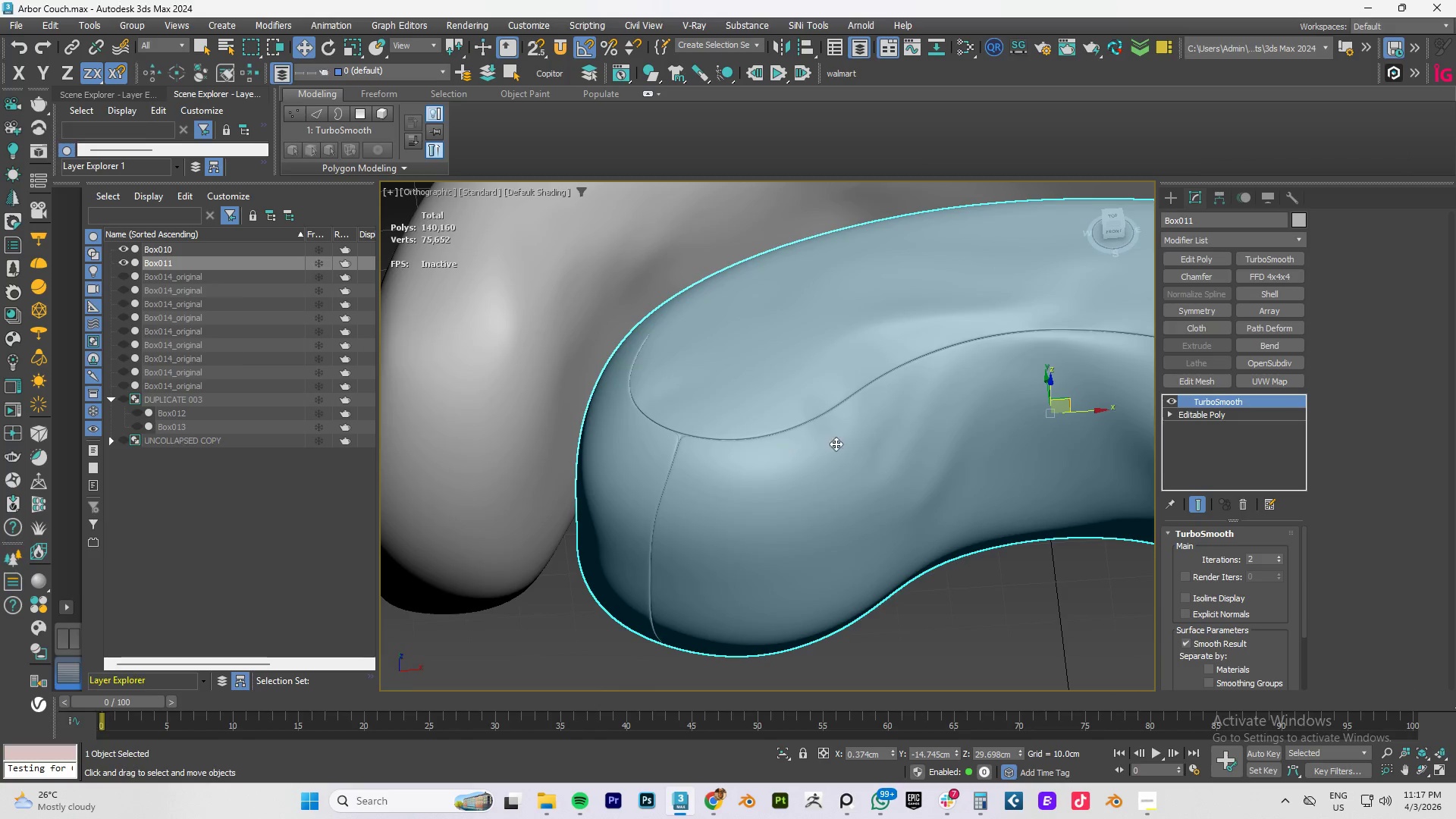 
hold_key(key=AltLeft, duration=1.5)
 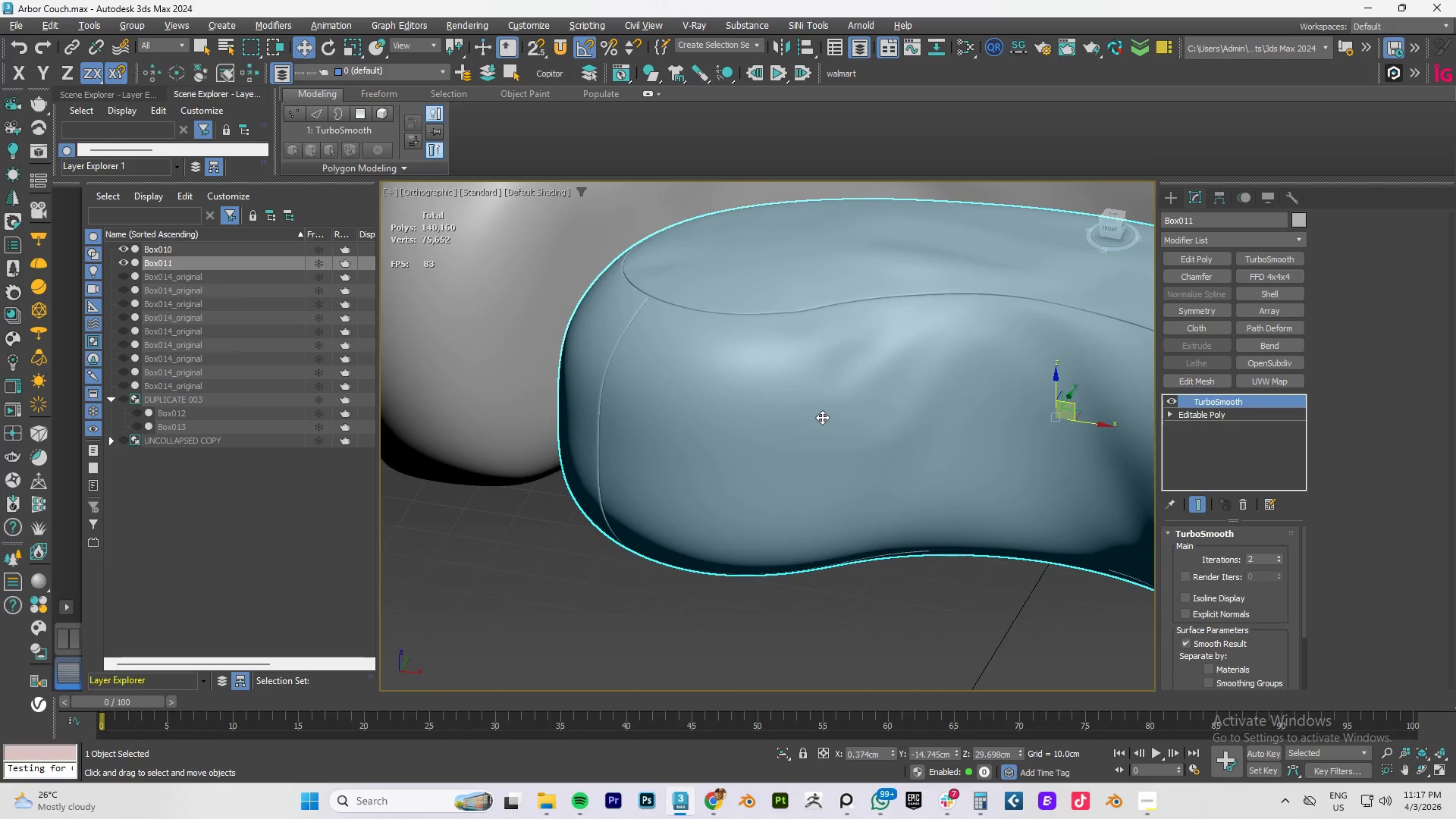 
hold_key(key=AltLeft, duration=1.5)
 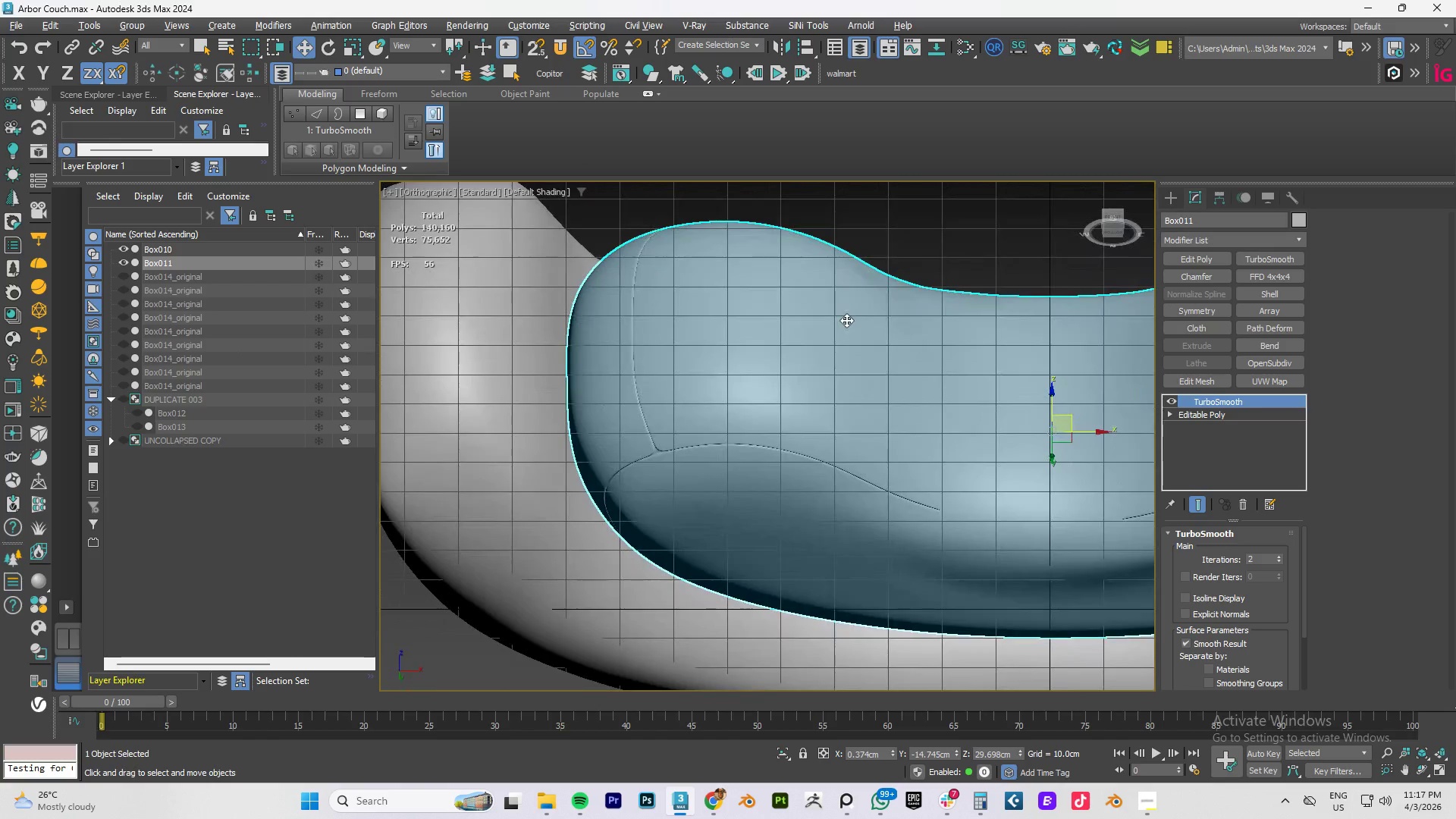 
key(Alt+AltLeft)
 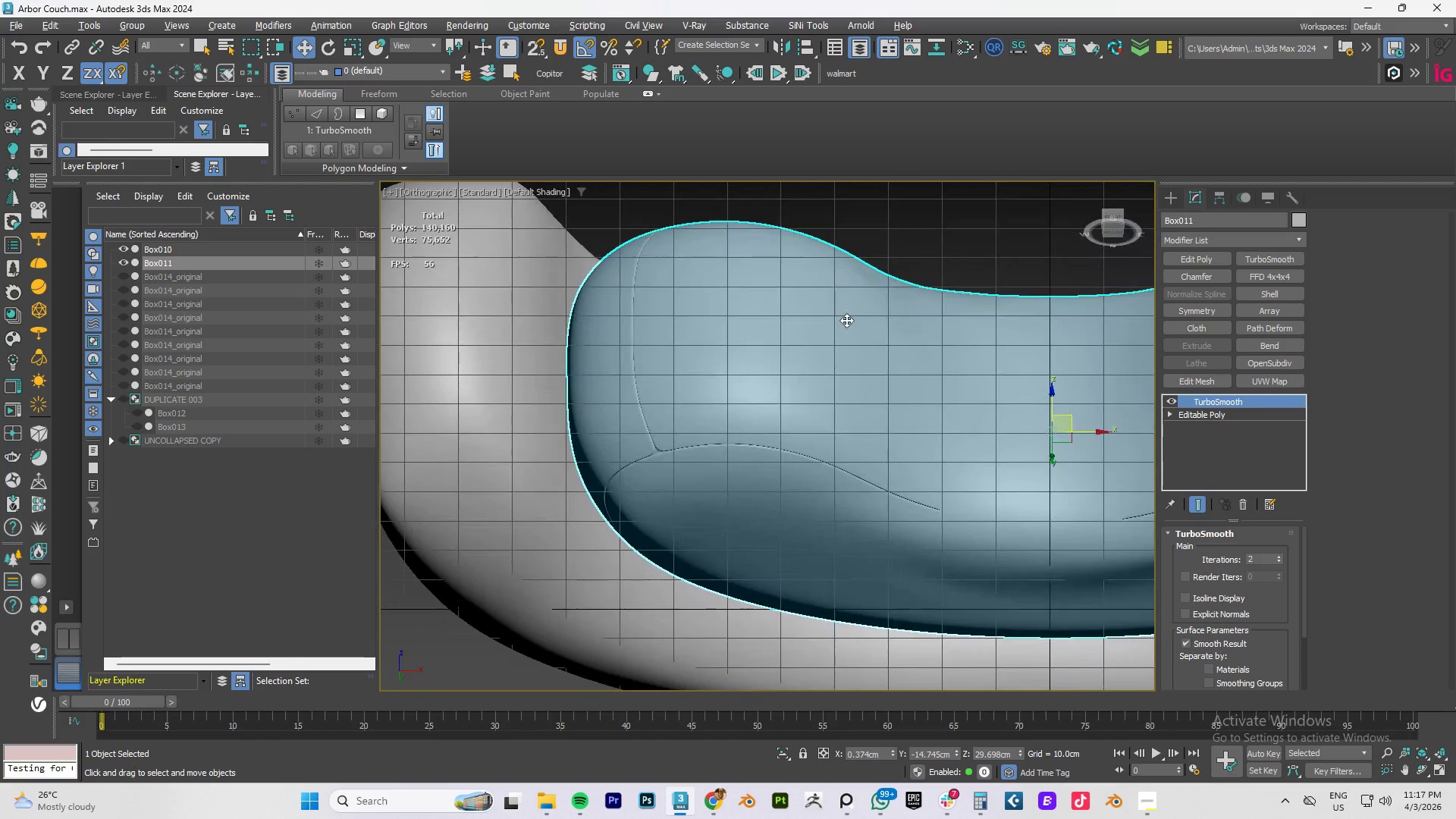 
key(Alt+AltLeft)
 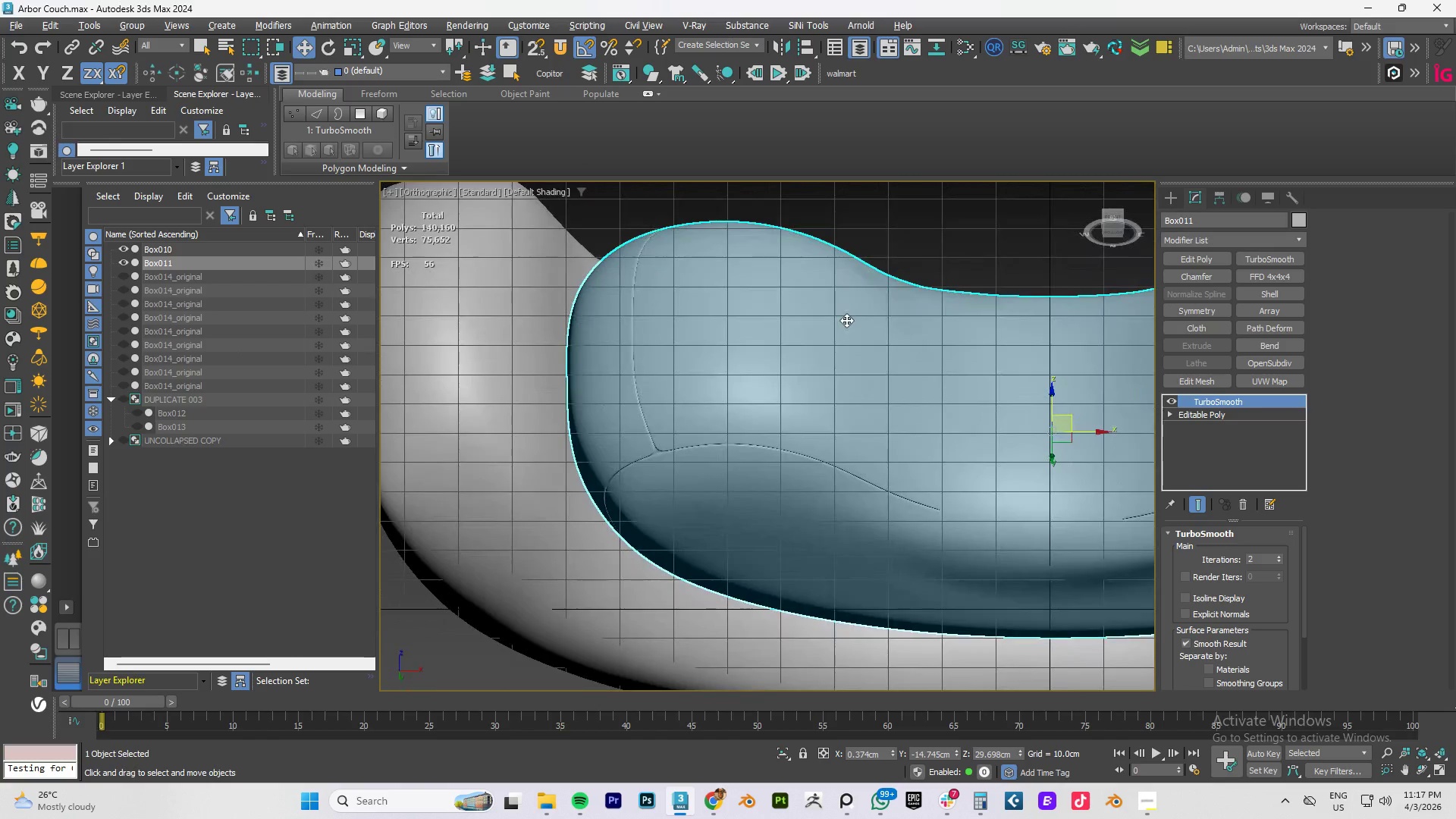 
key(Alt+AltLeft)
 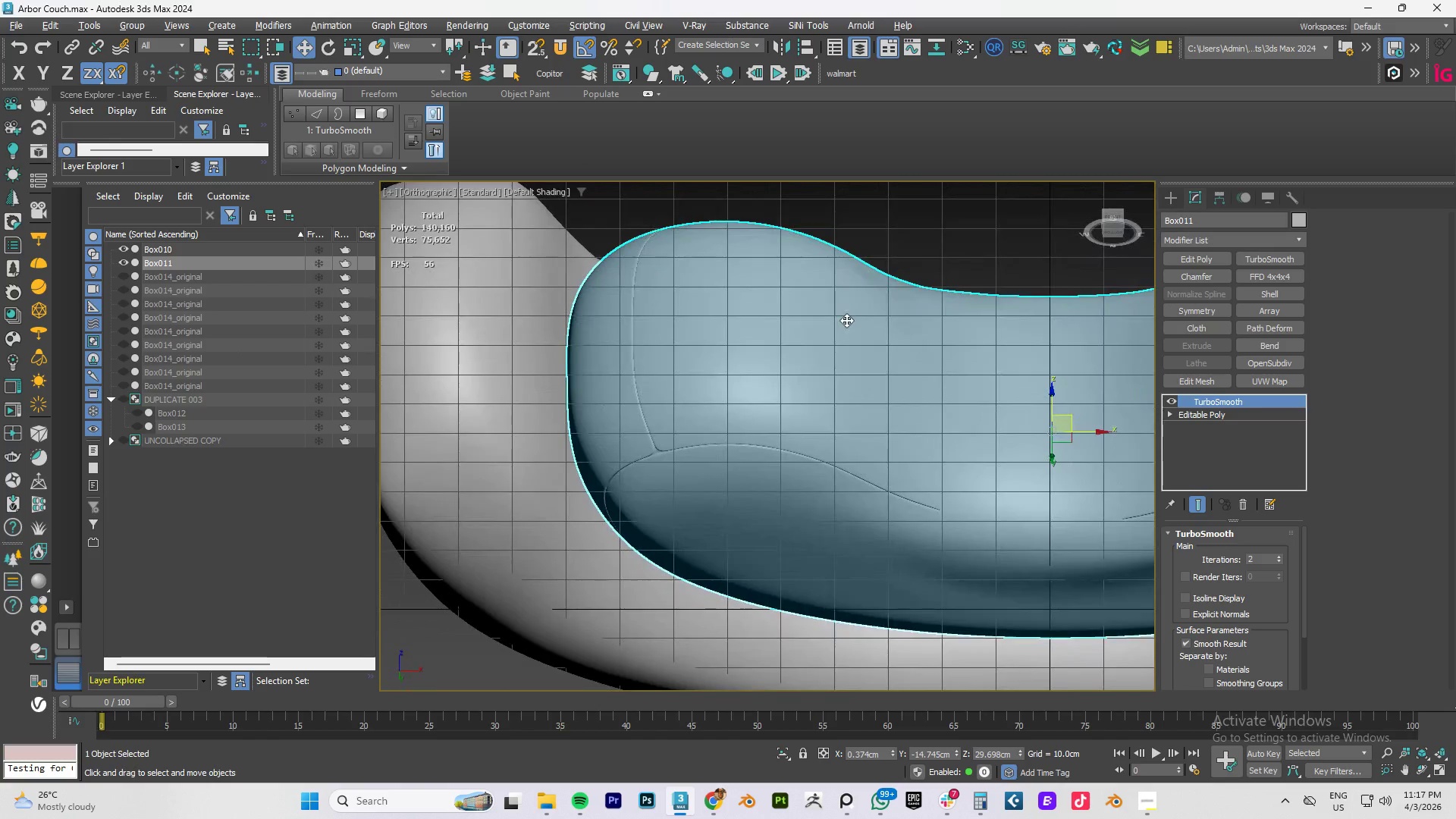 
key(Alt+AltLeft)
 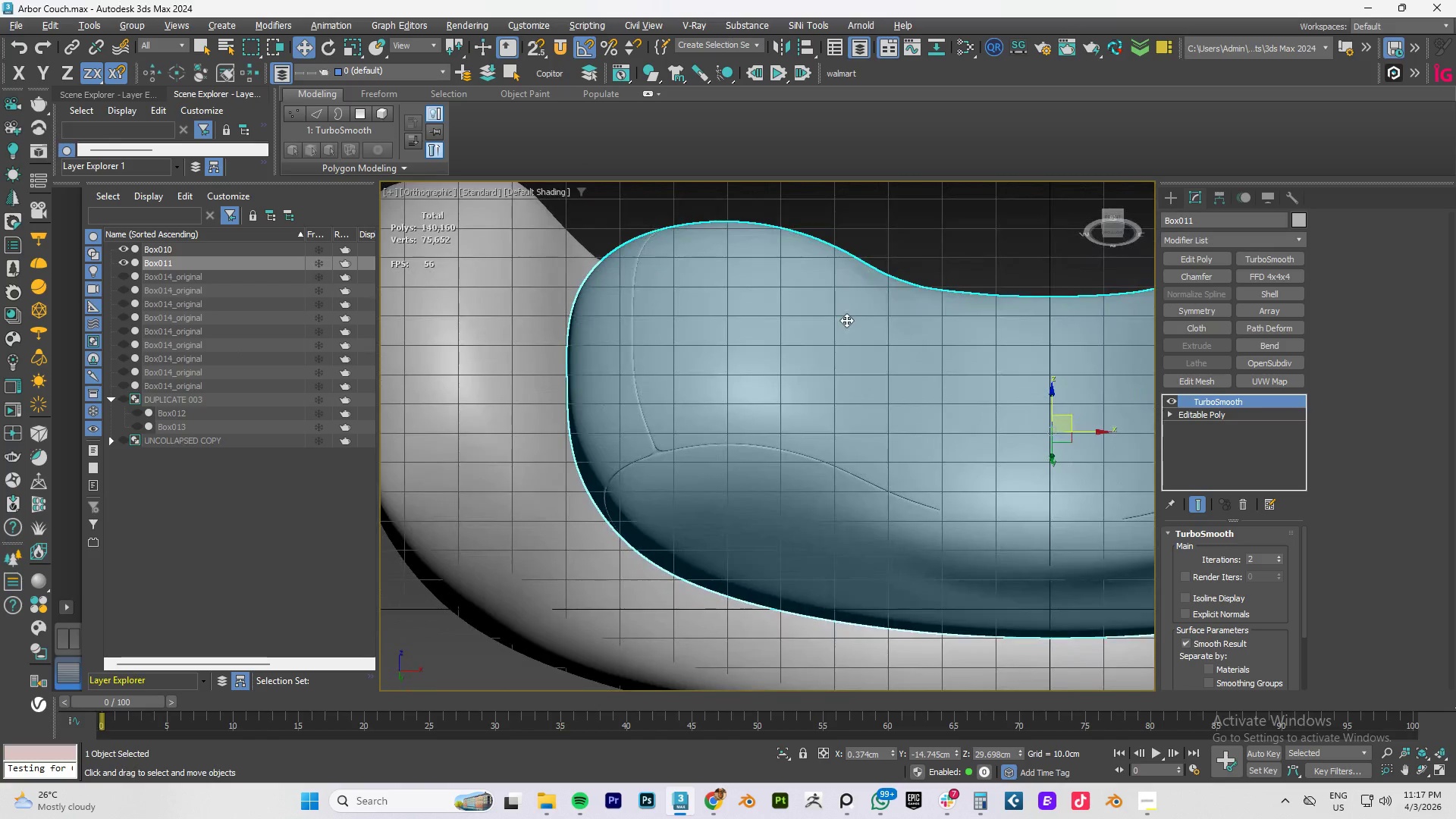 
key(Alt+AltLeft)
 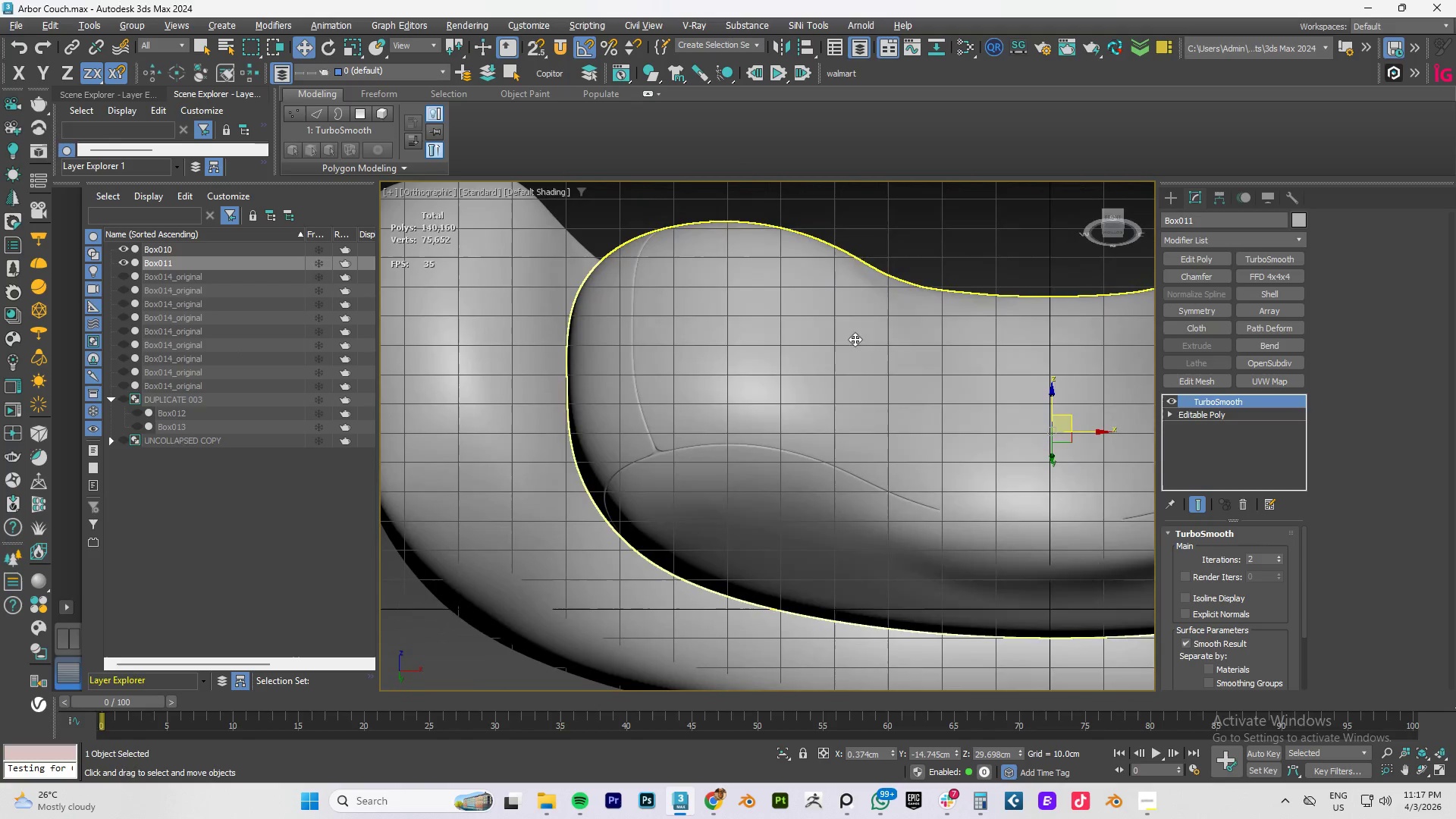 
key(Alt+AltLeft)
 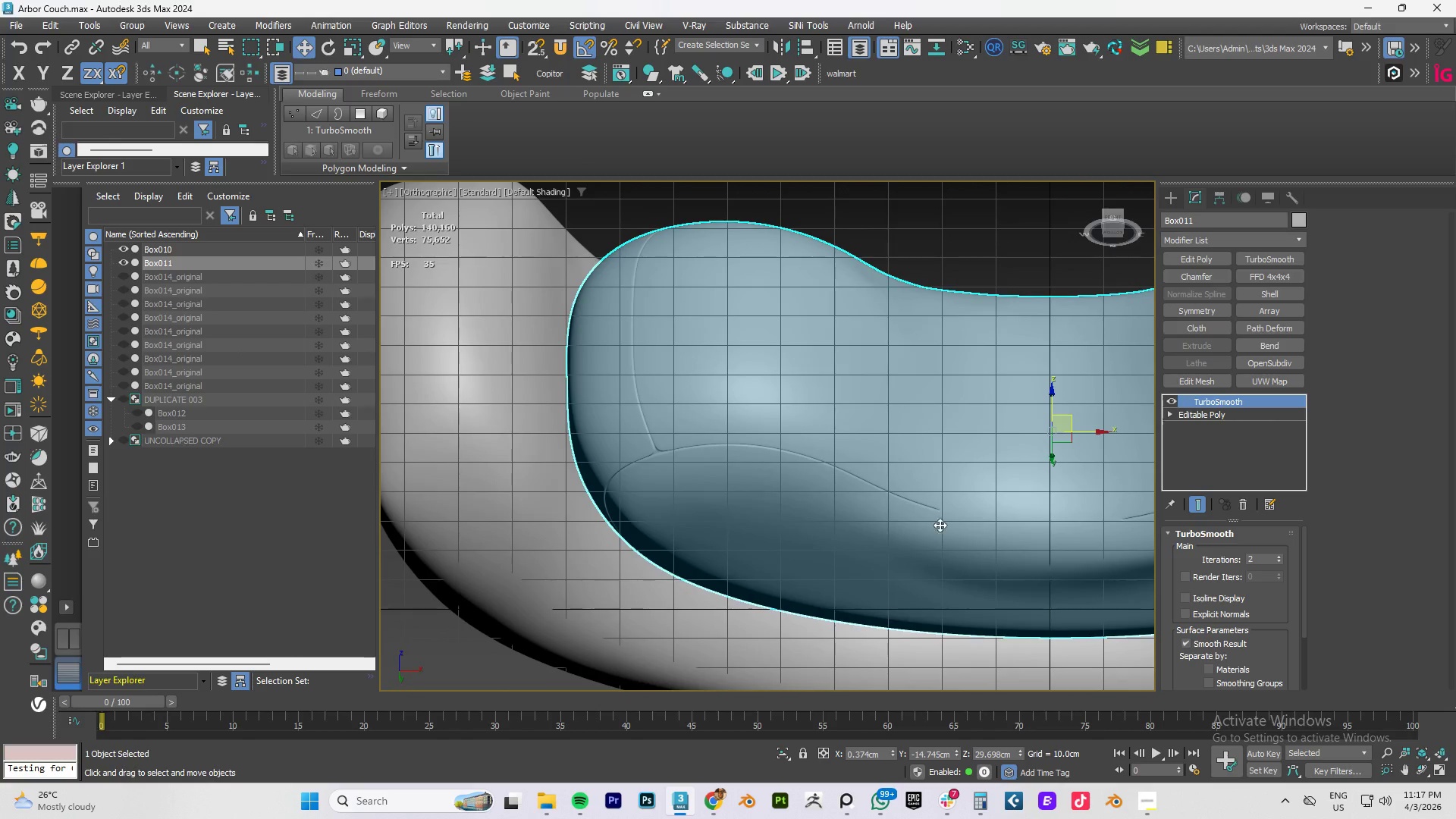 
scroll: coordinate [1006, 504], scroll_direction: up, amount: 4.0
 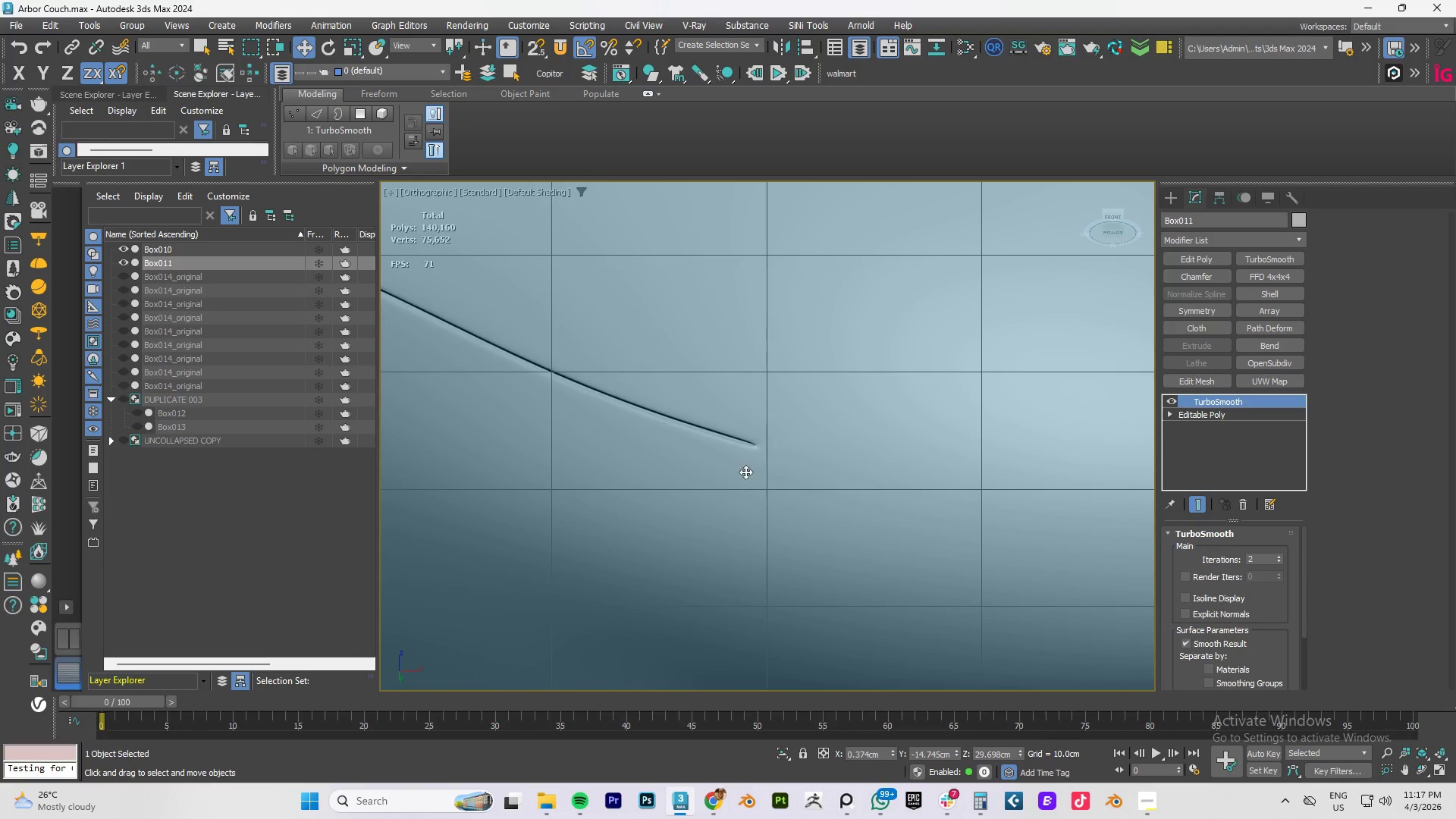 
scroll: coordinate [822, 475], scroll_direction: down, amount: 2.0
 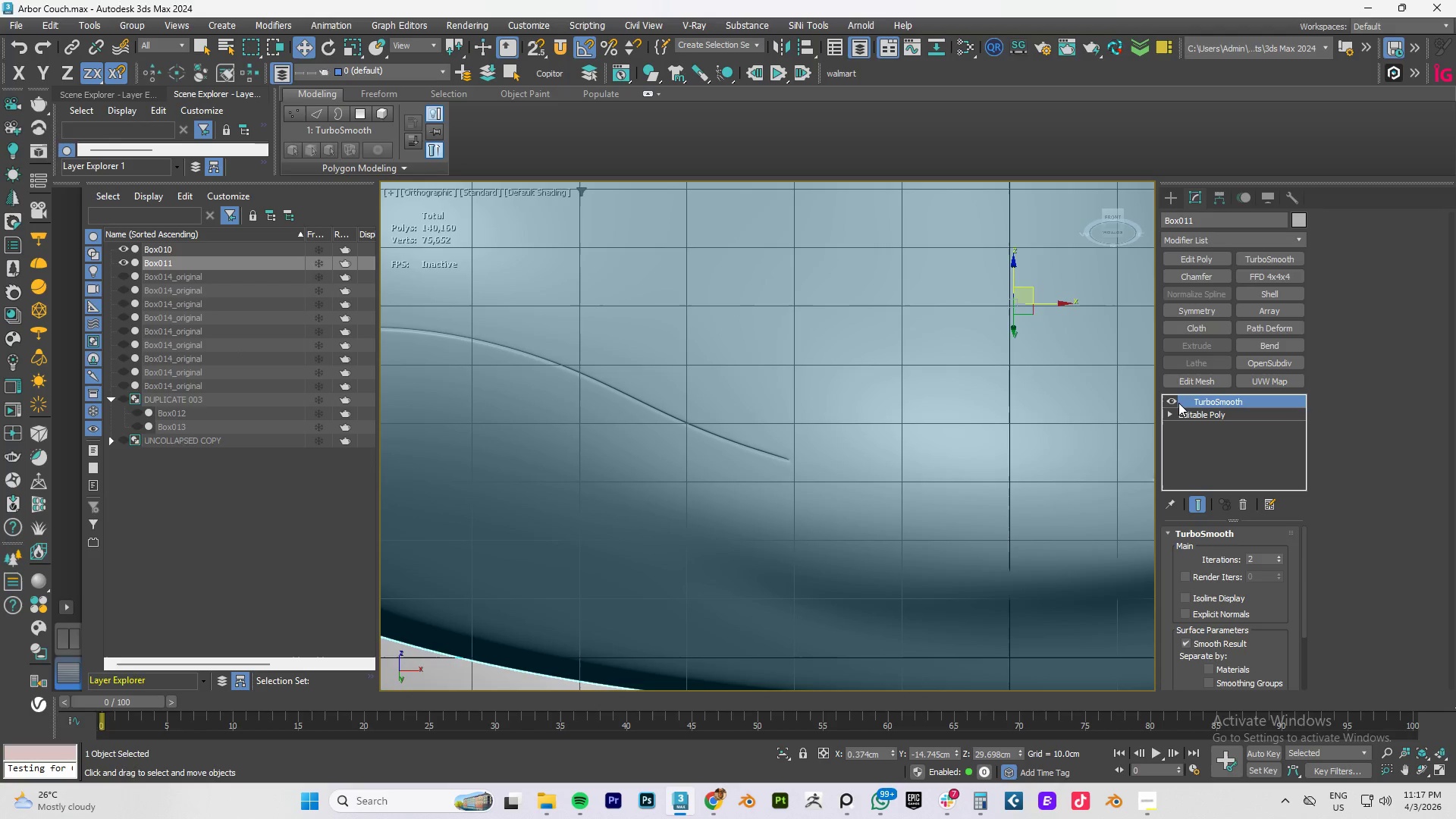 
hold_key(key=AltLeft, duration=1.5)
 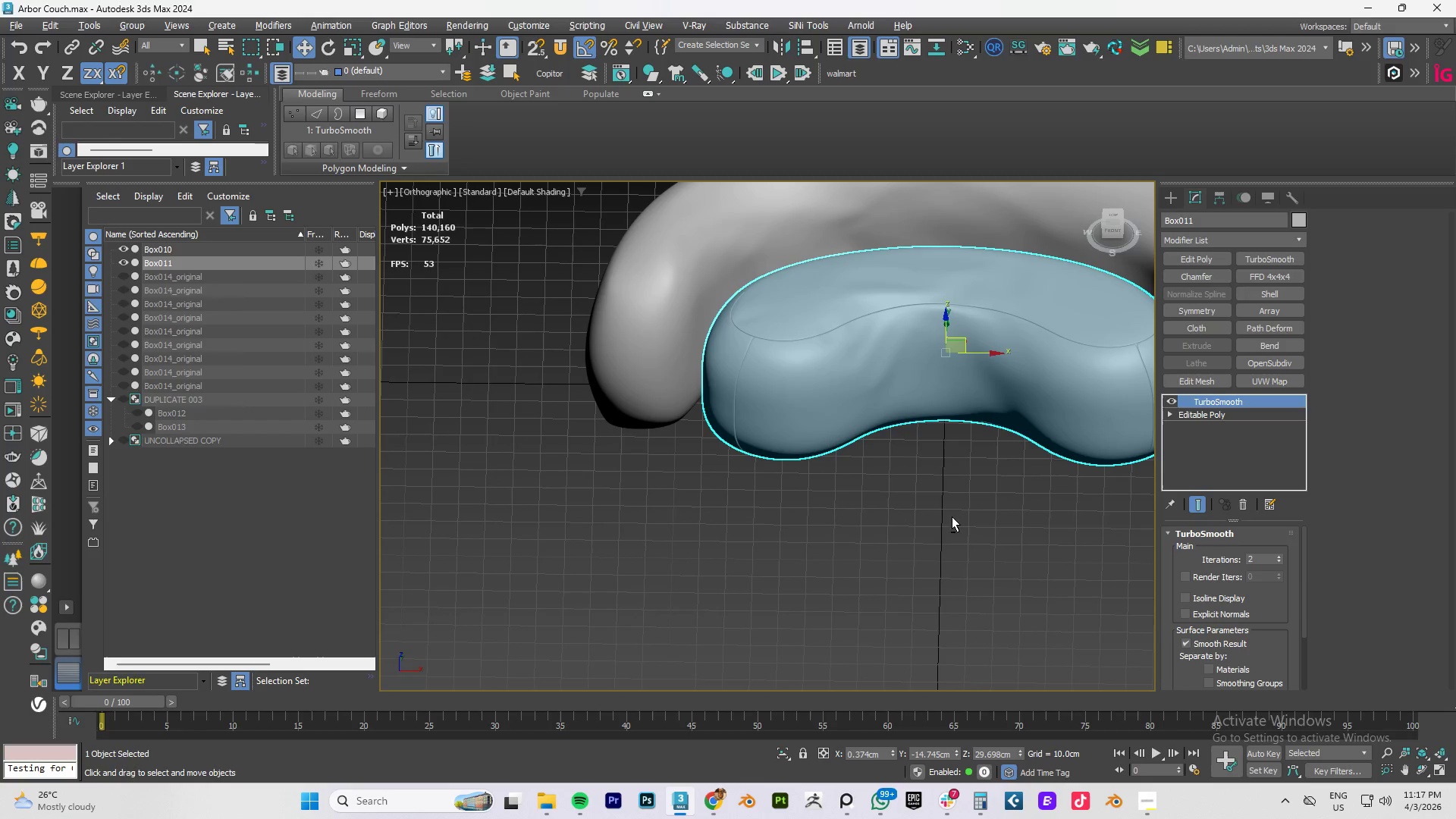 
scroll: coordinate [927, 386], scroll_direction: down, amount: 4.0
 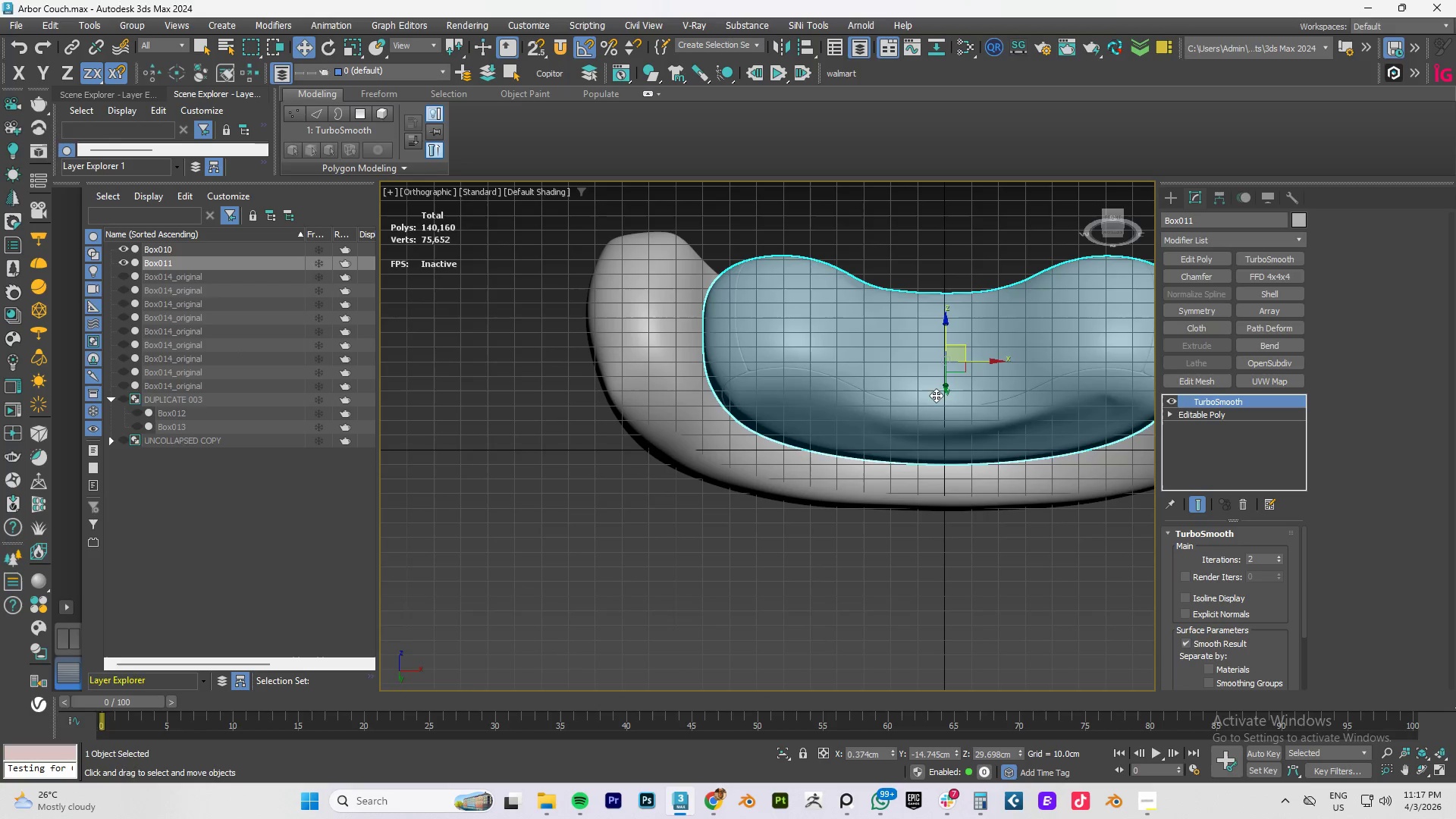 
key(Alt+AltLeft)
 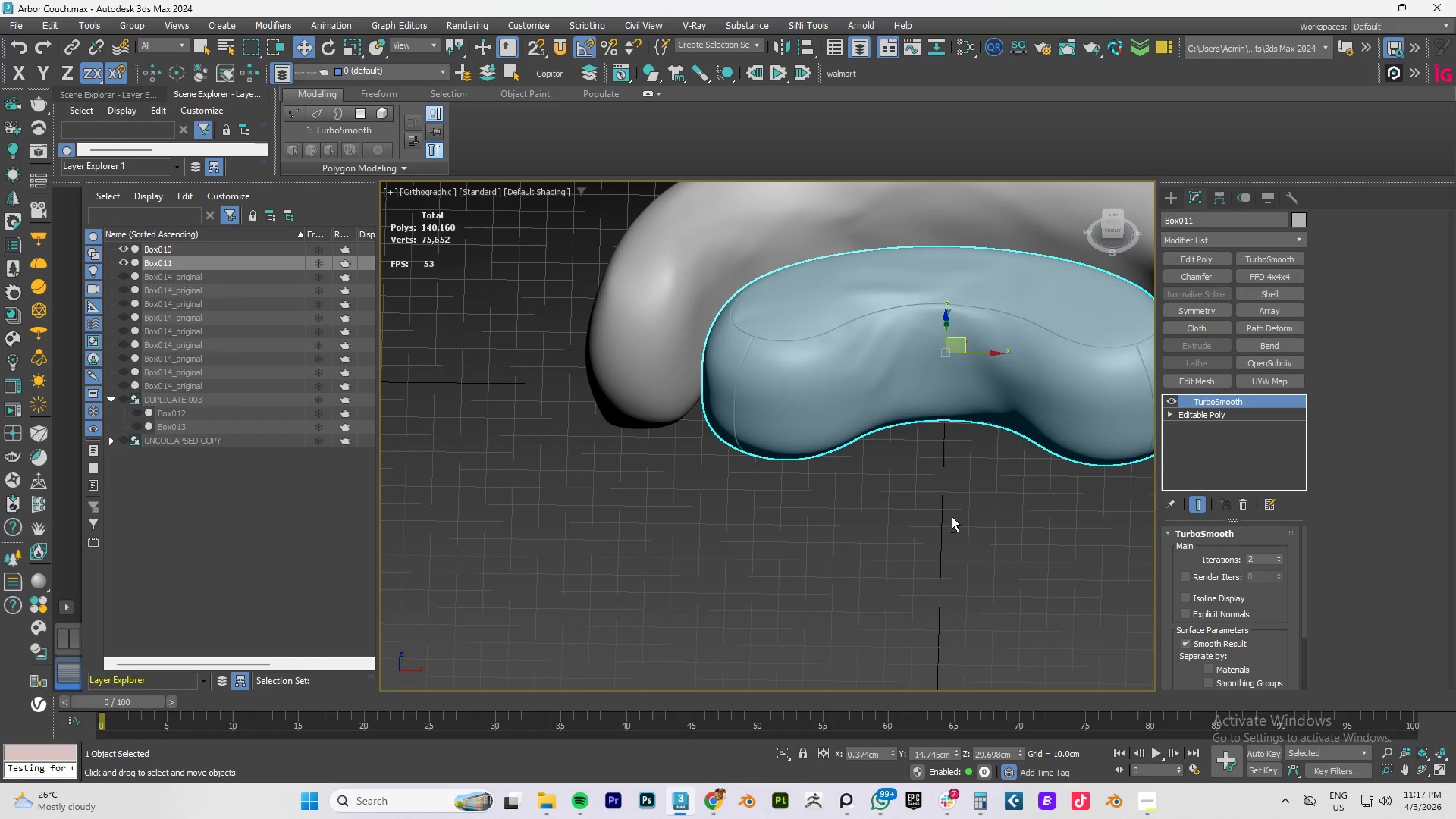 
key(Alt+AltLeft)
 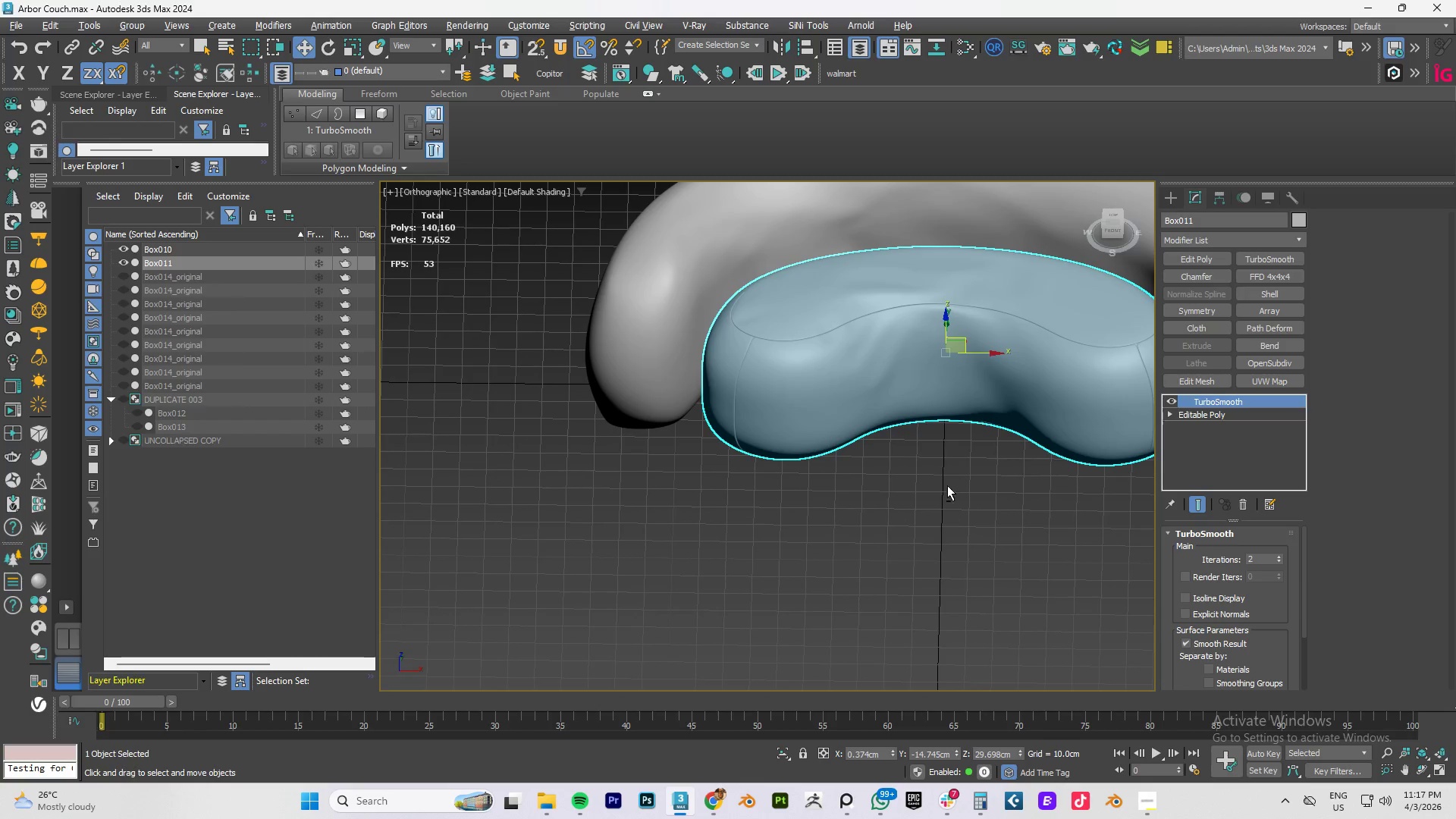 
key(Alt+AltLeft)
 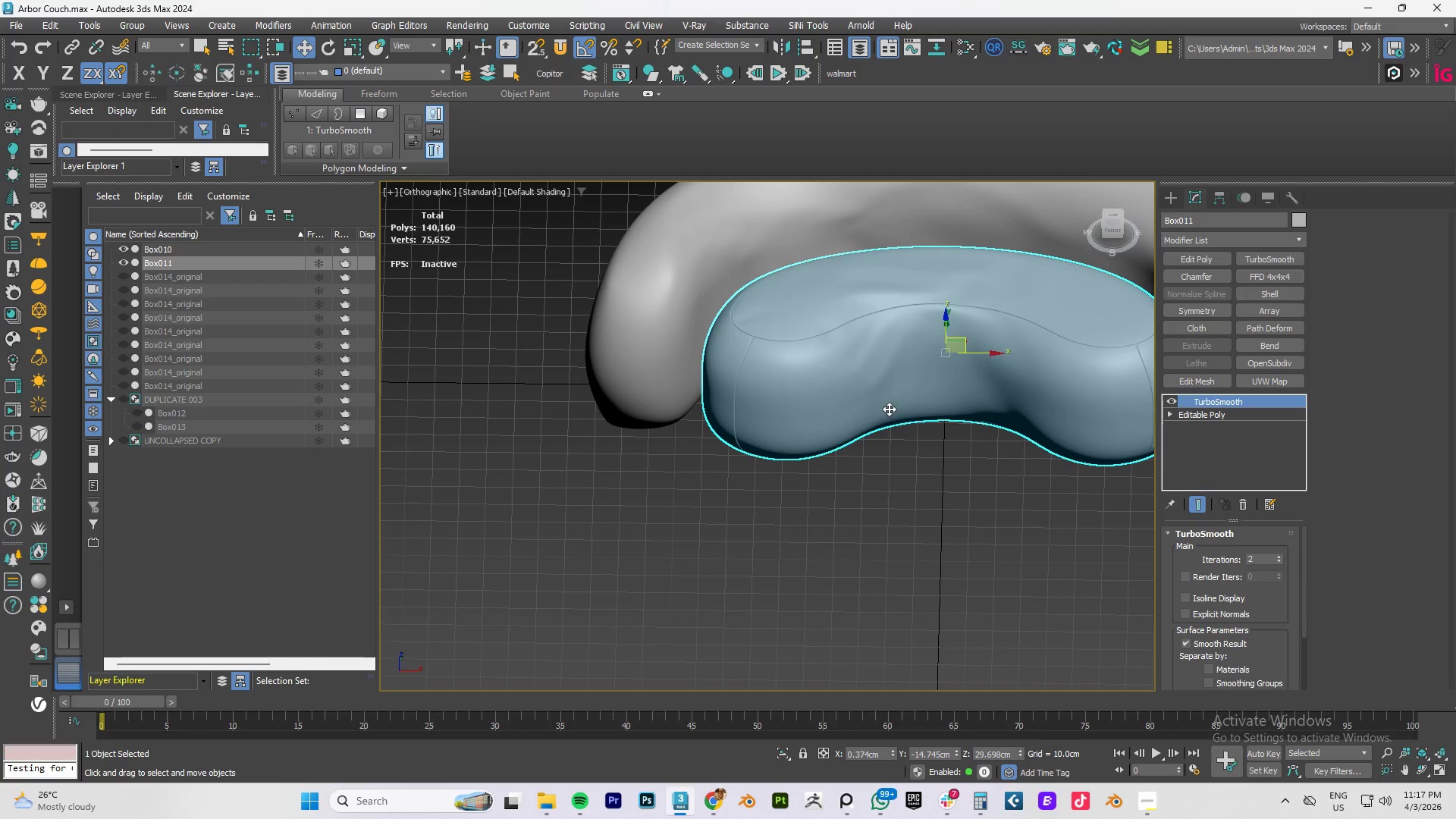 
key(Control+Z)
 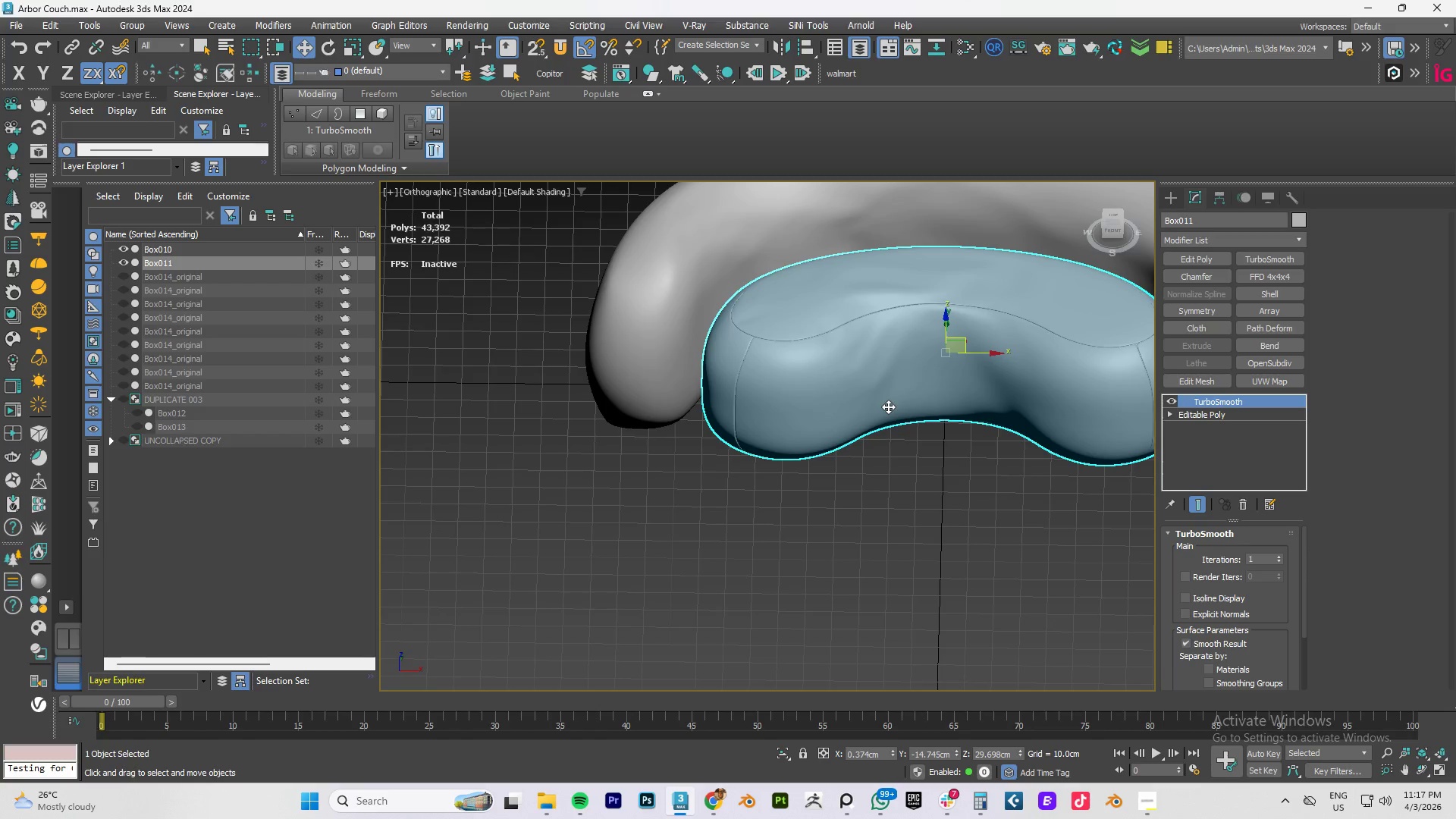 
key(Control+Z)
 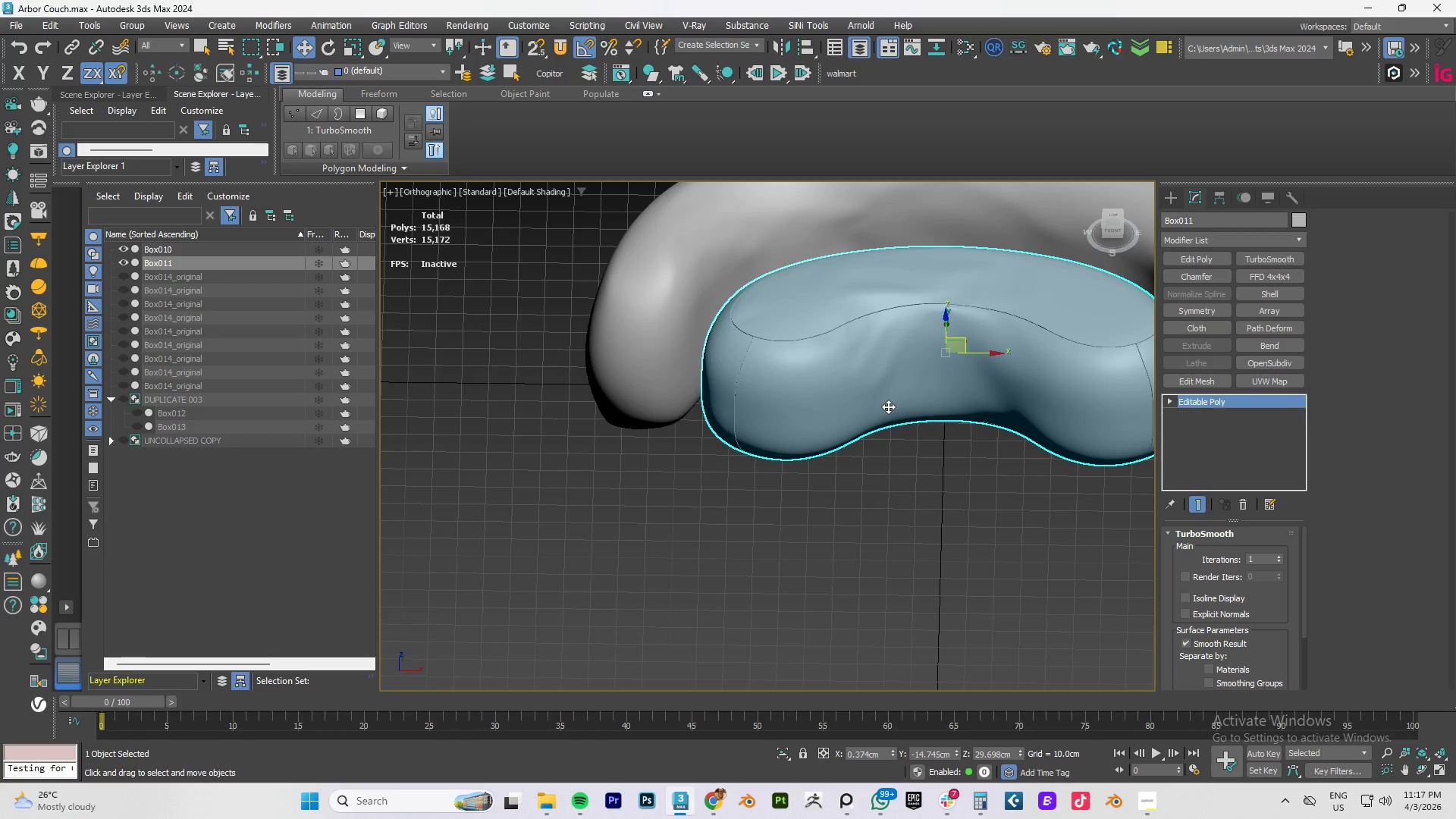 
key(Control+Z)
 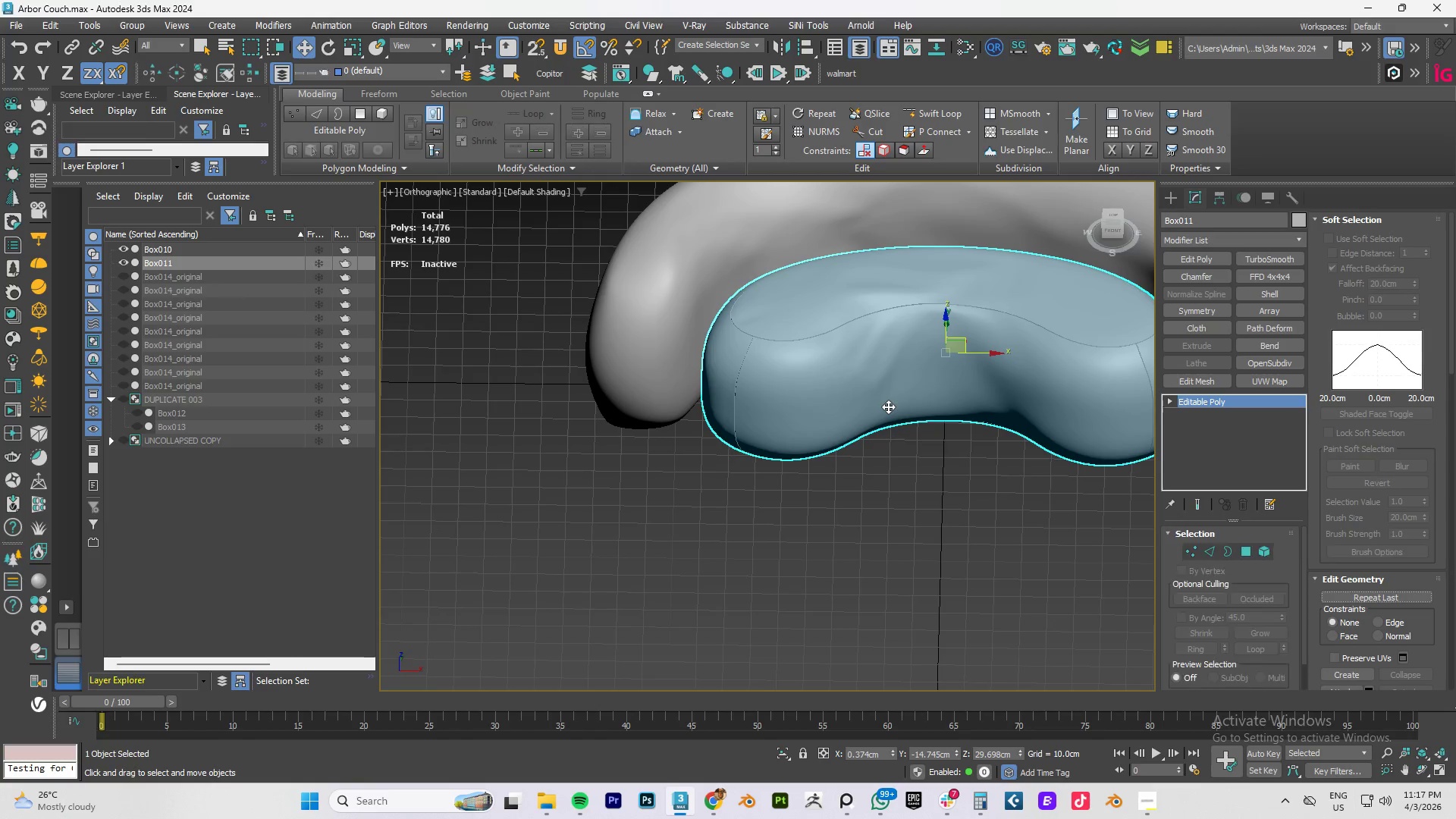 
key(Control+Z)
 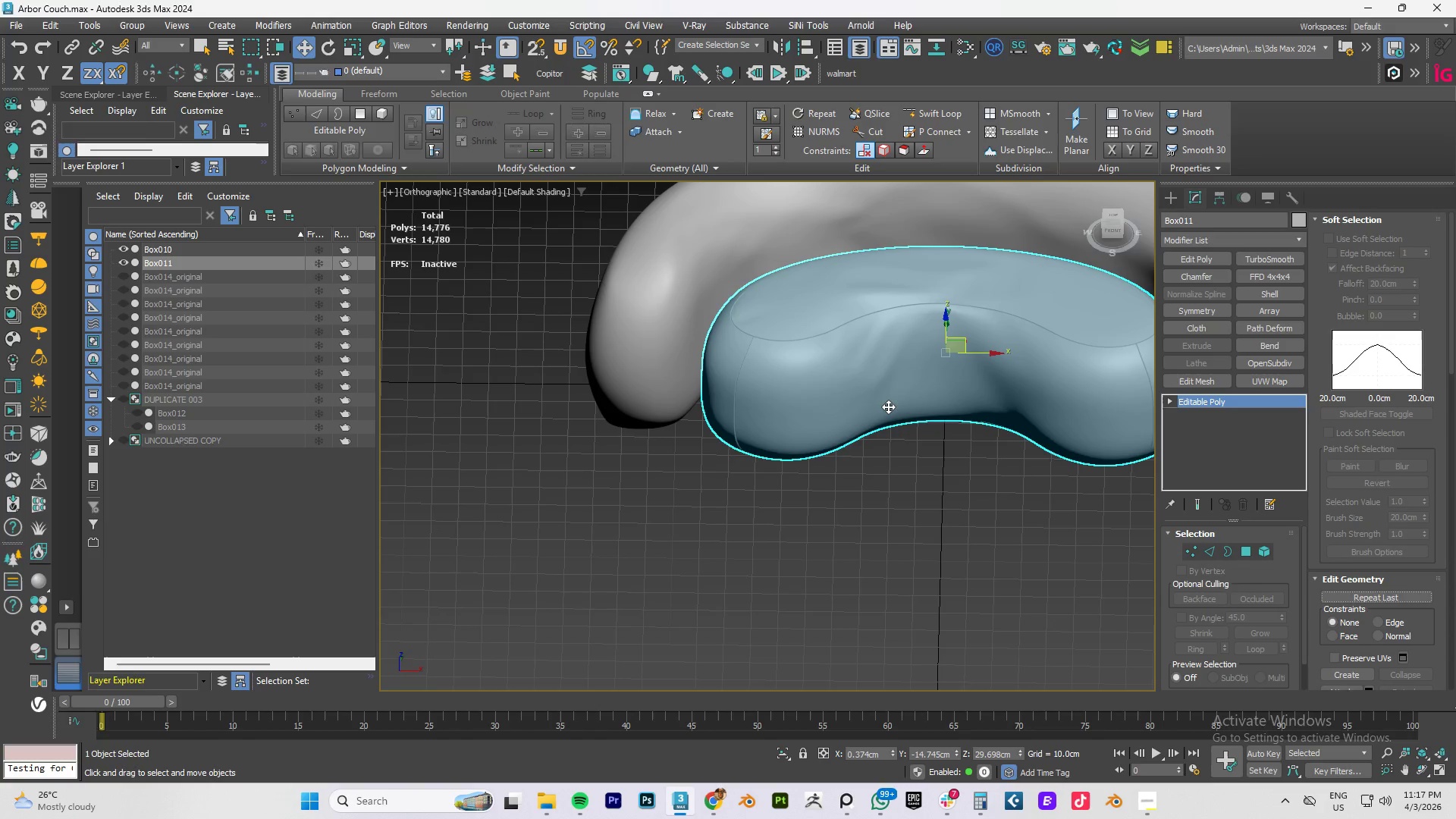 
key(Control+Z)
 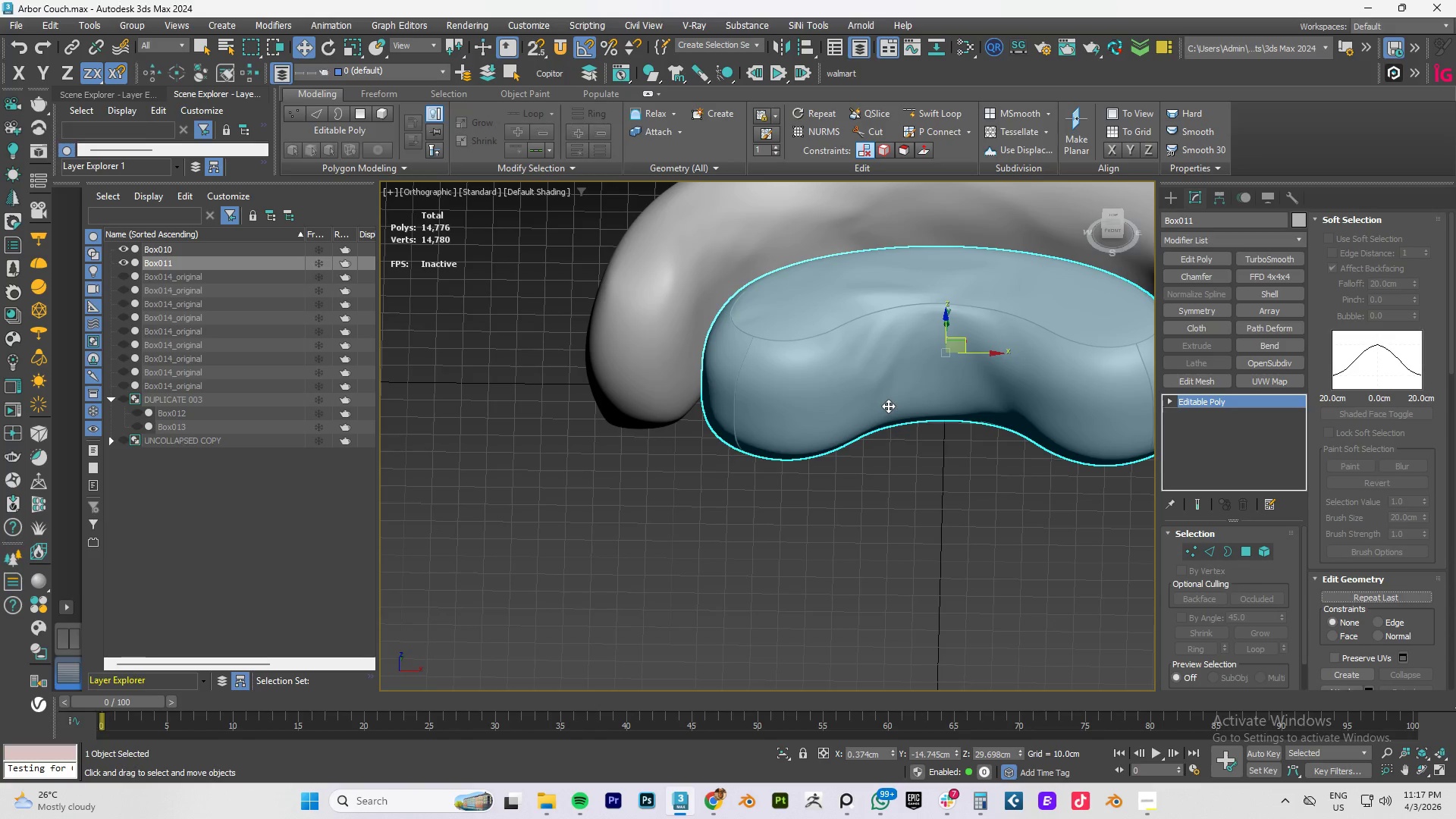 
key(Control+Z)
 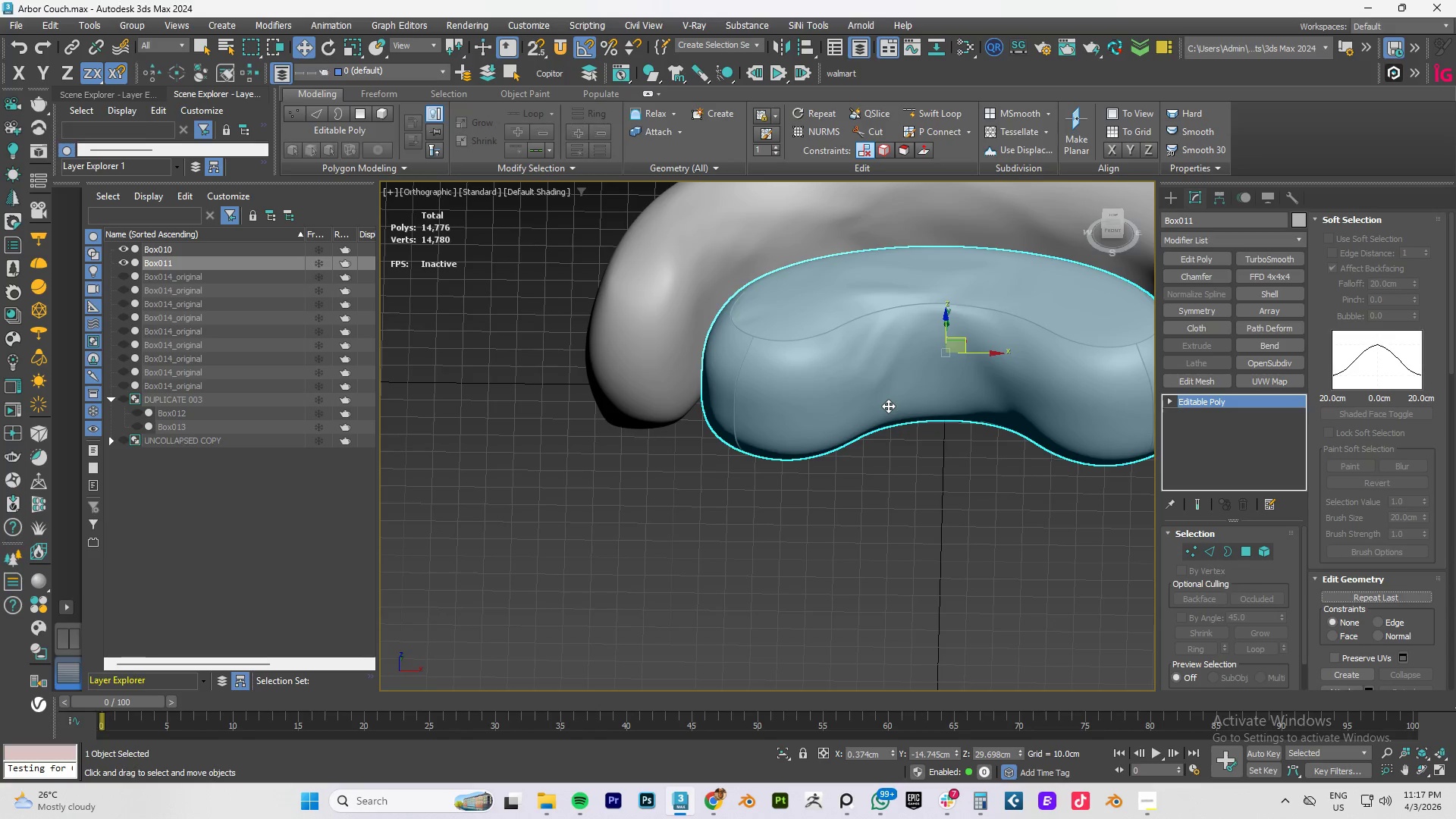 
key(Control+Z)
 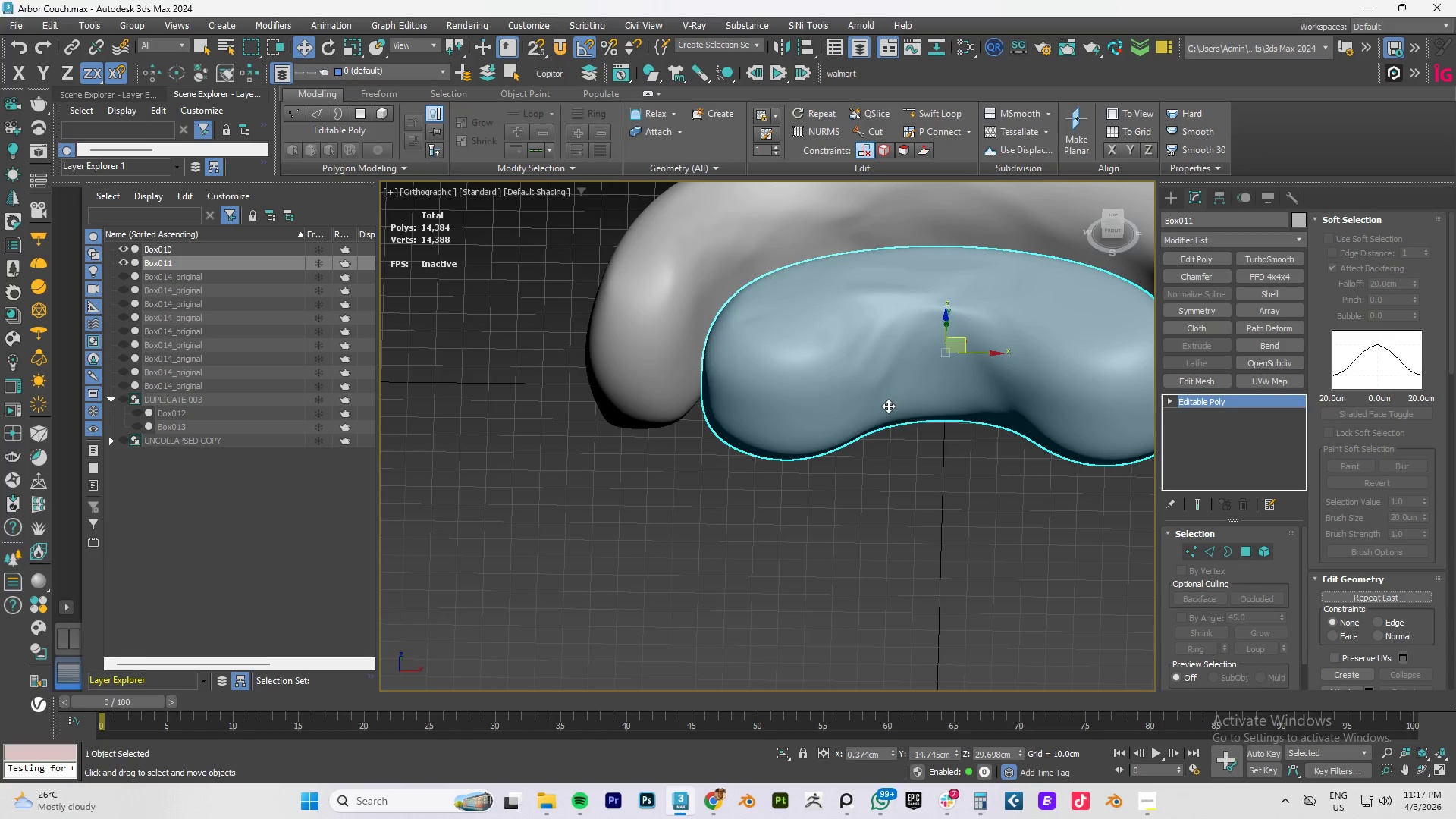 
key(Control+Z)
 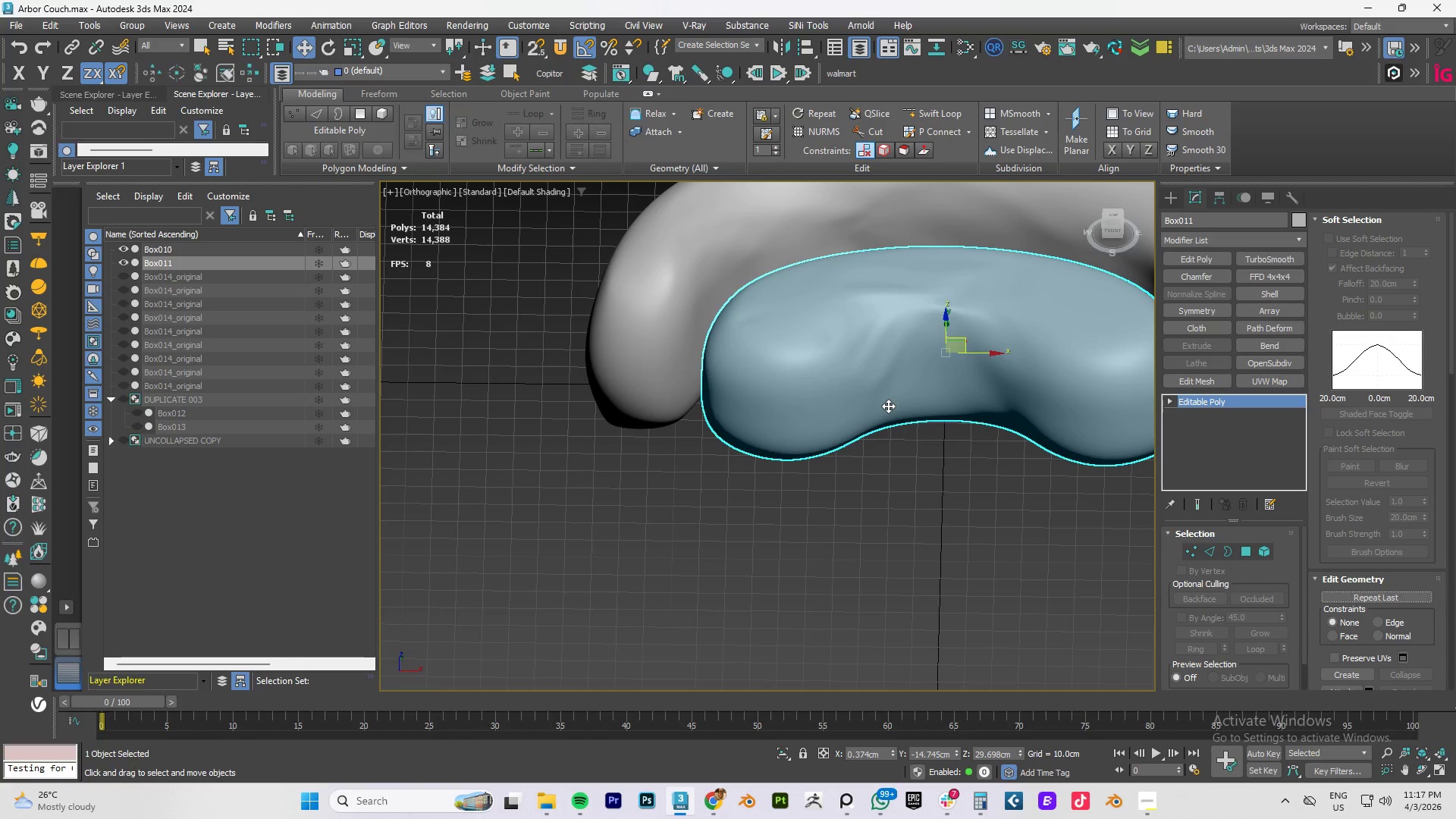 
key(Control+Y)
 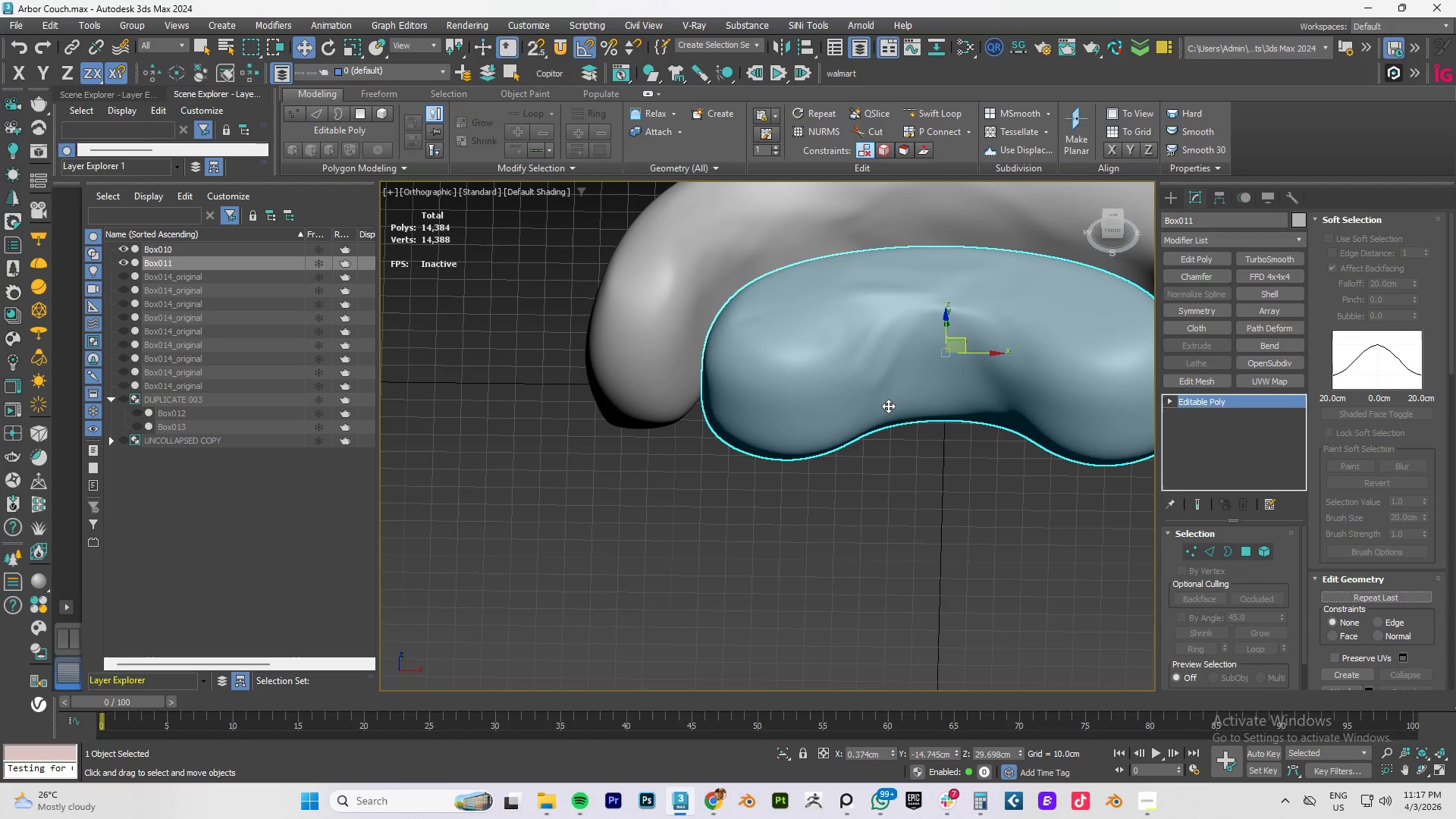 
key(Control+Y)
 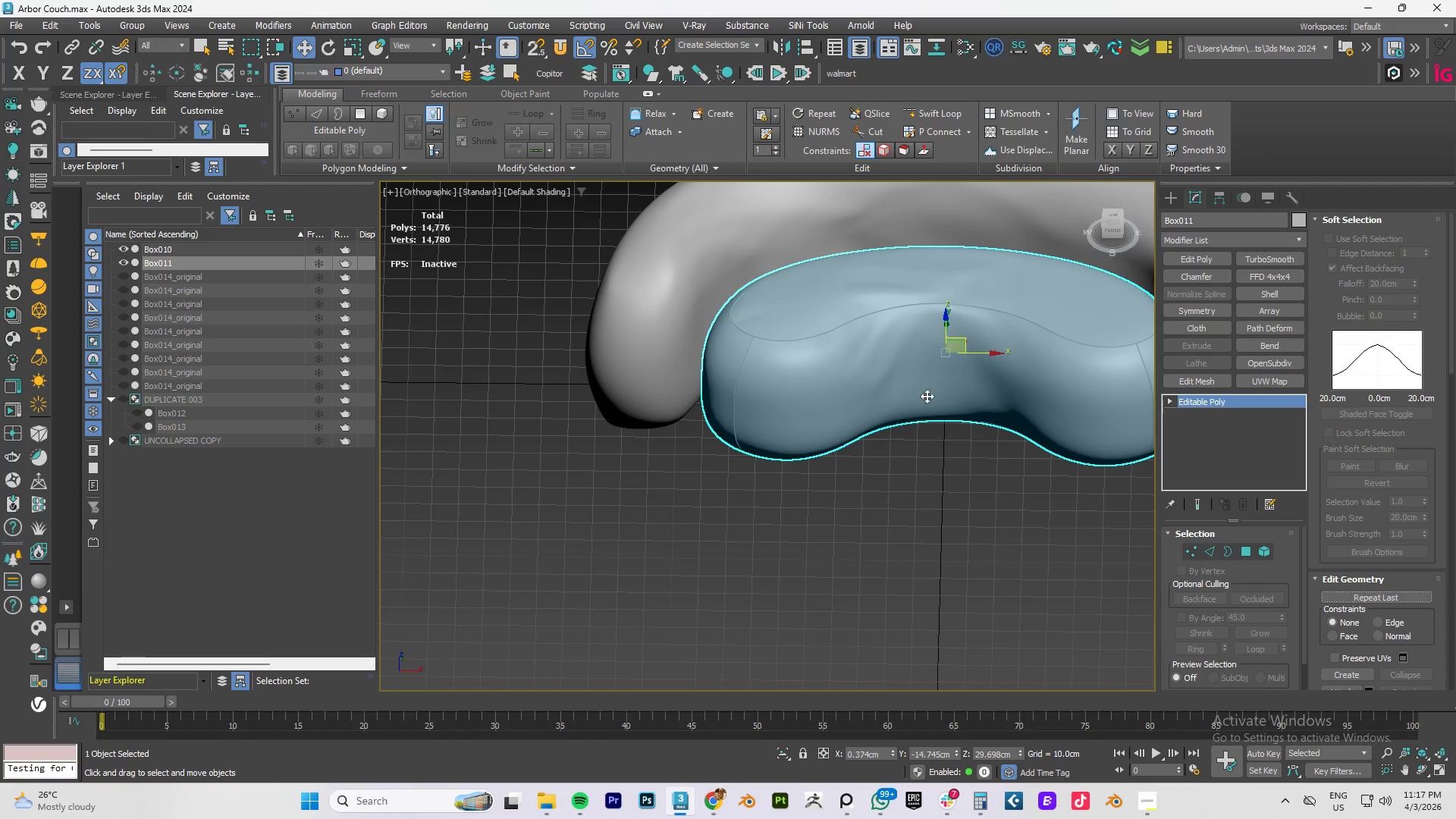 
hold_key(key=AltLeft, duration=0.84)
 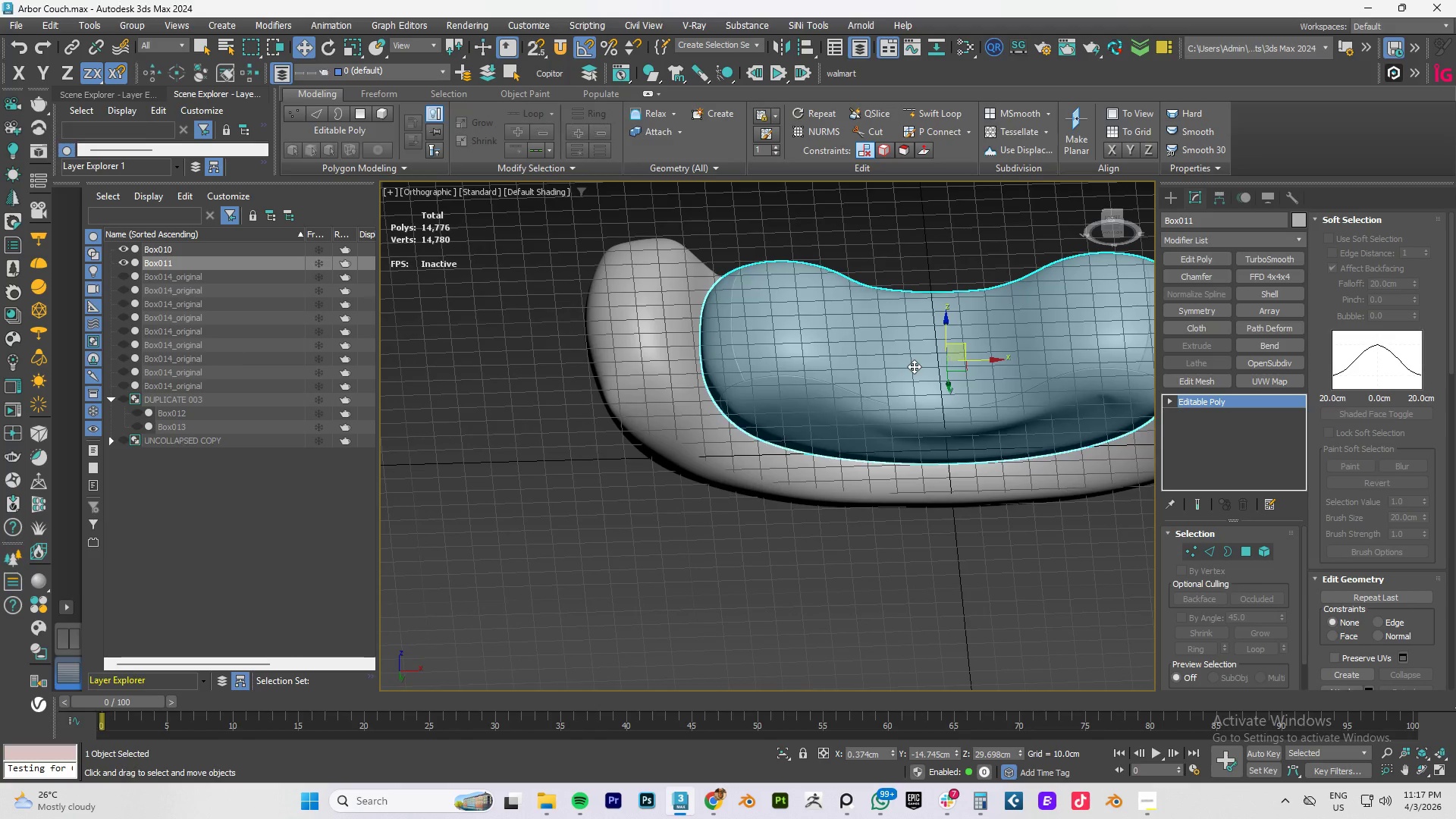 
key(F4)
 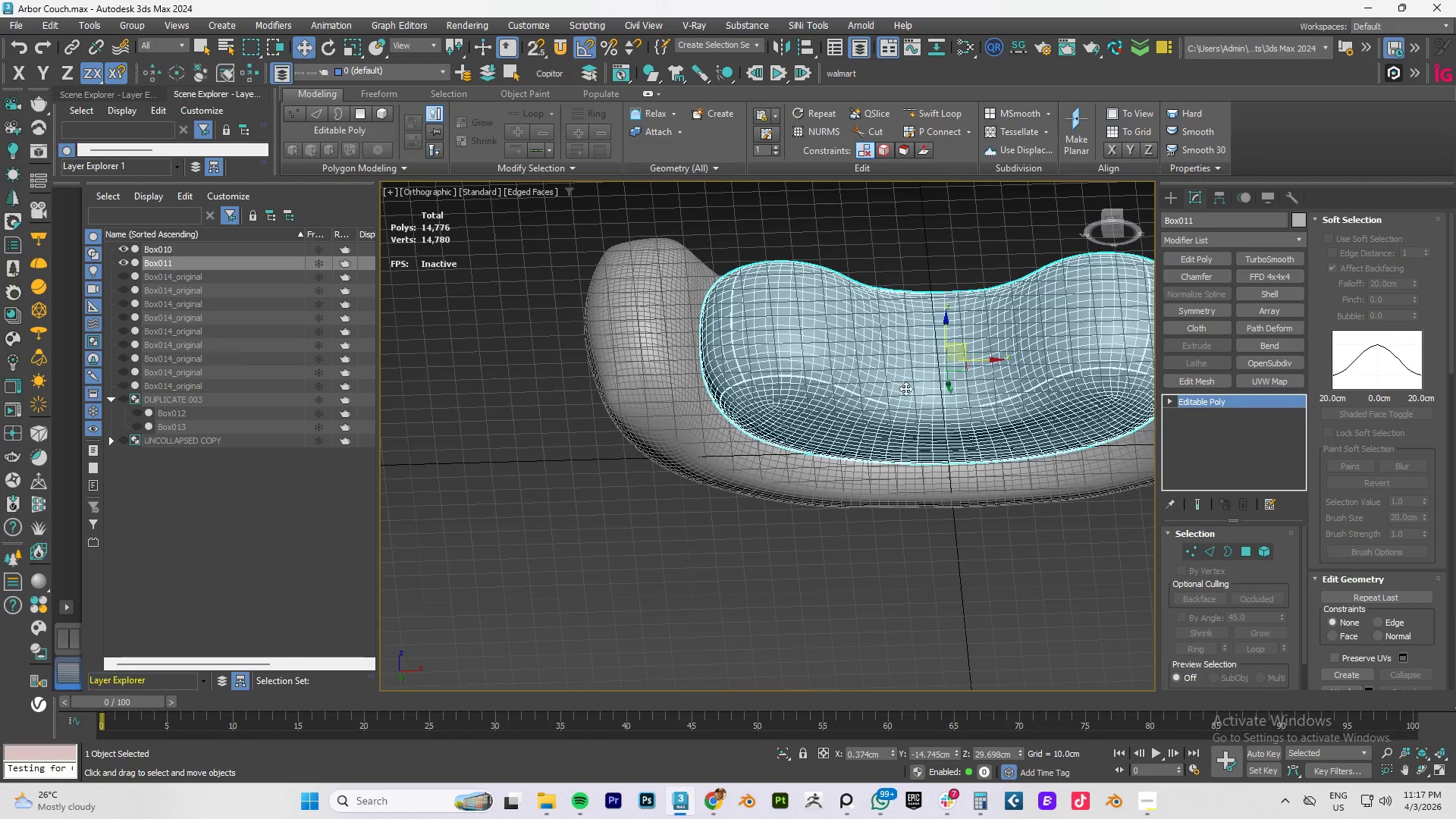 
scroll: coordinate [930, 399], scroll_direction: up, amount: 5.0
 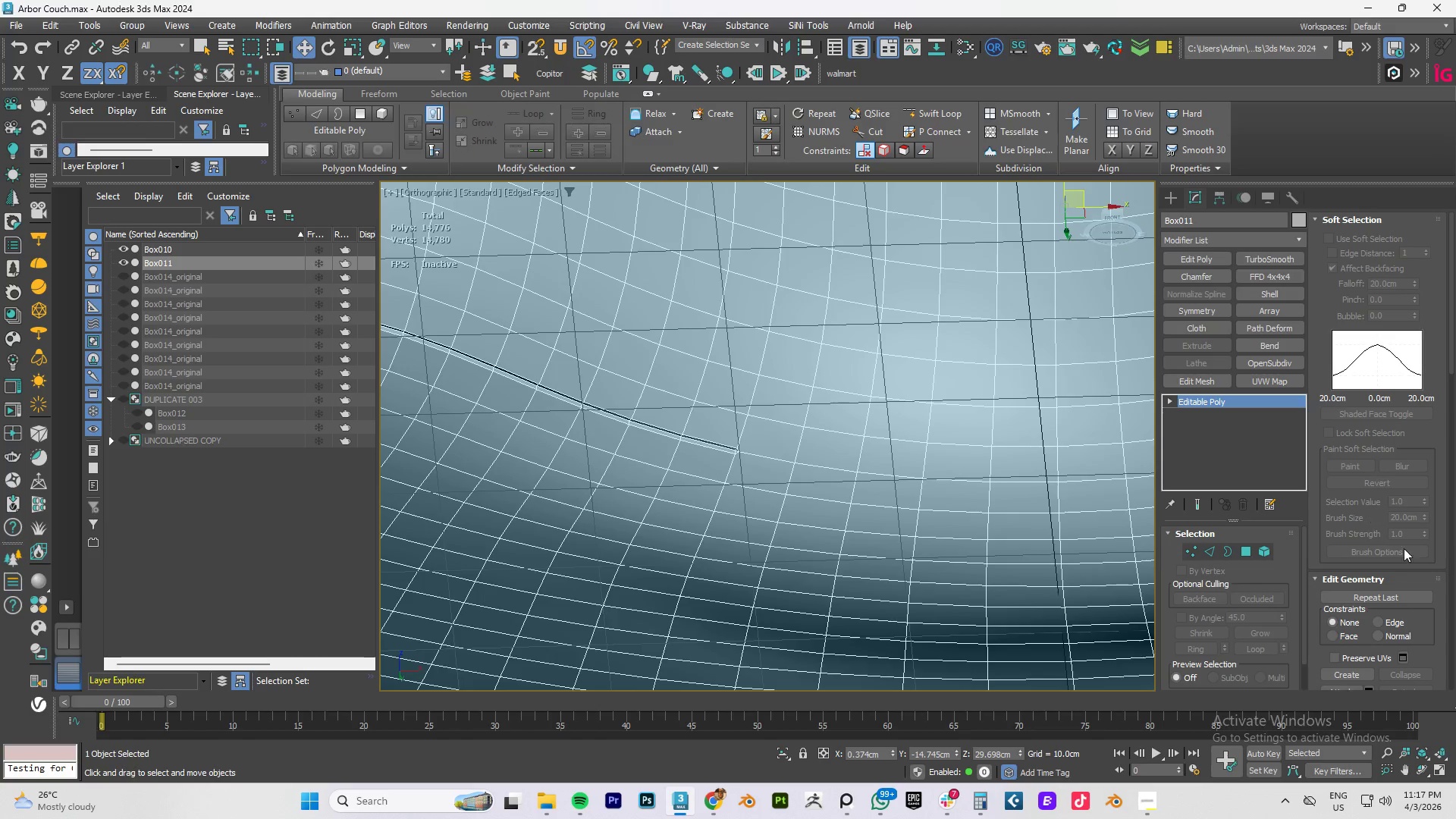 
scroll: coordinate [1361, 582], scroll_direction: down, amount: 8.0
 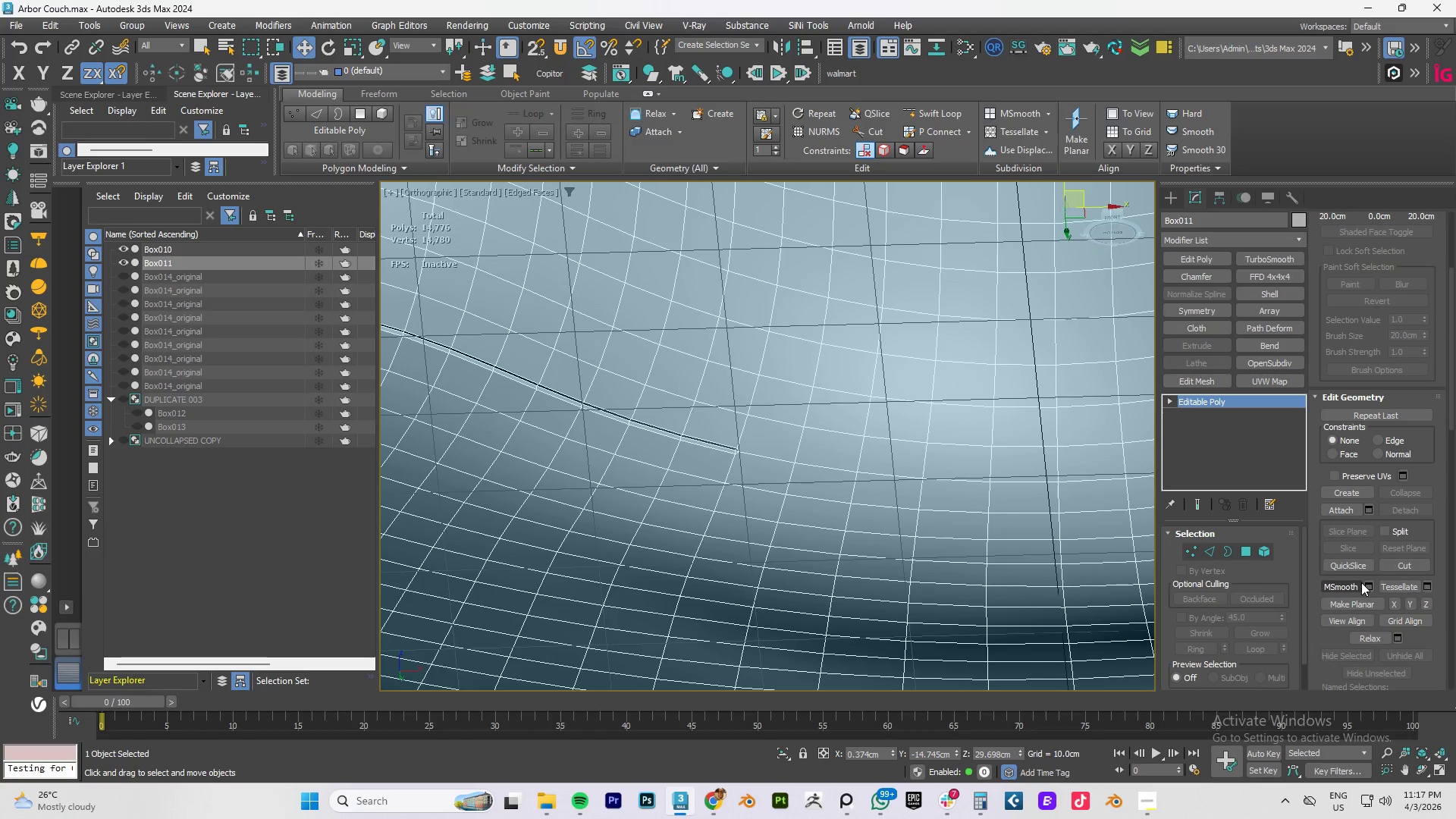 
key(2)
 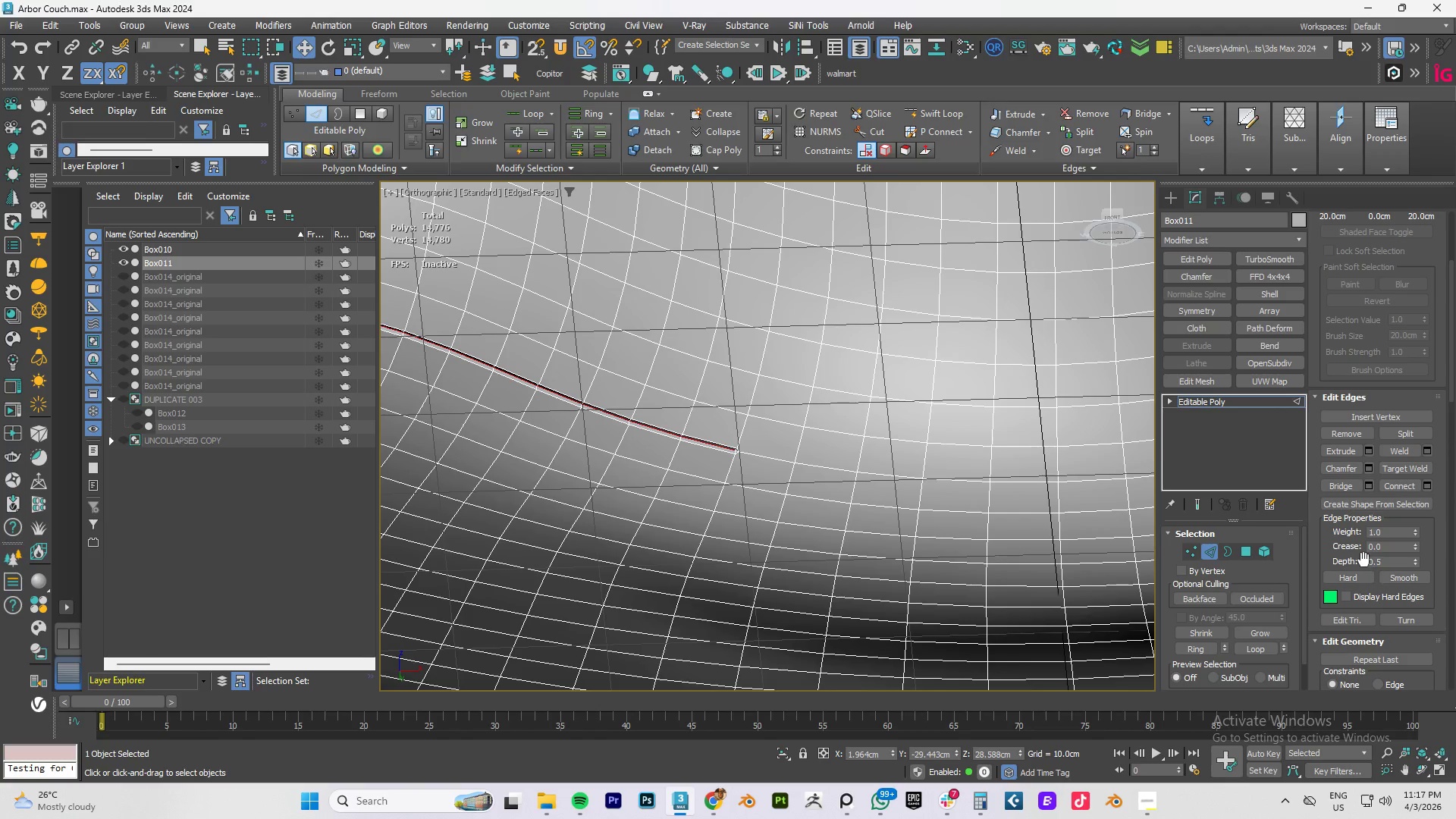 
scroll: coordinate [1374, 585], scroll_direction: down, amount: 15.0
 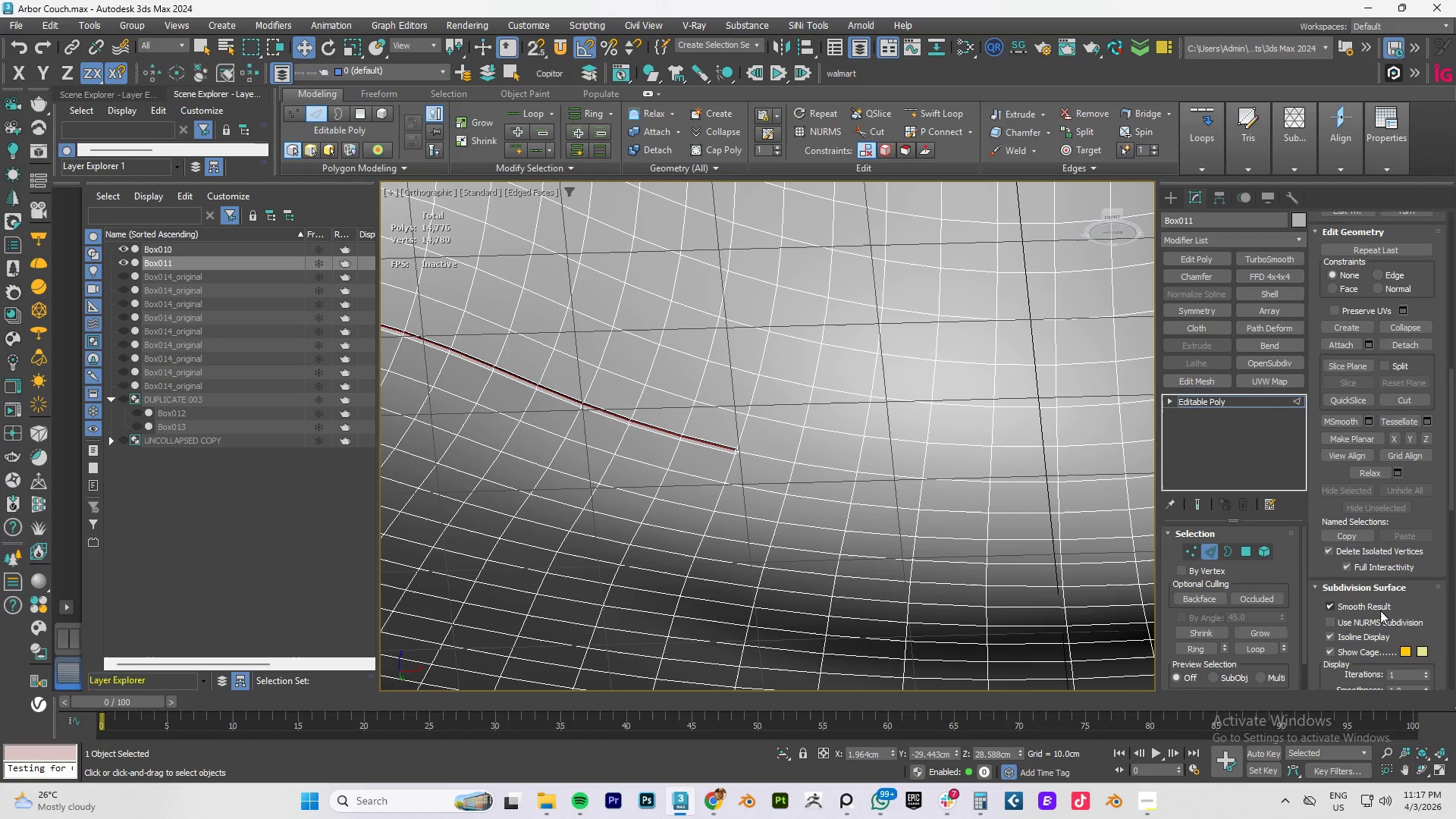 
scroll: coordinate [1383, 604], scroll_direction: up, amount: 13.0
 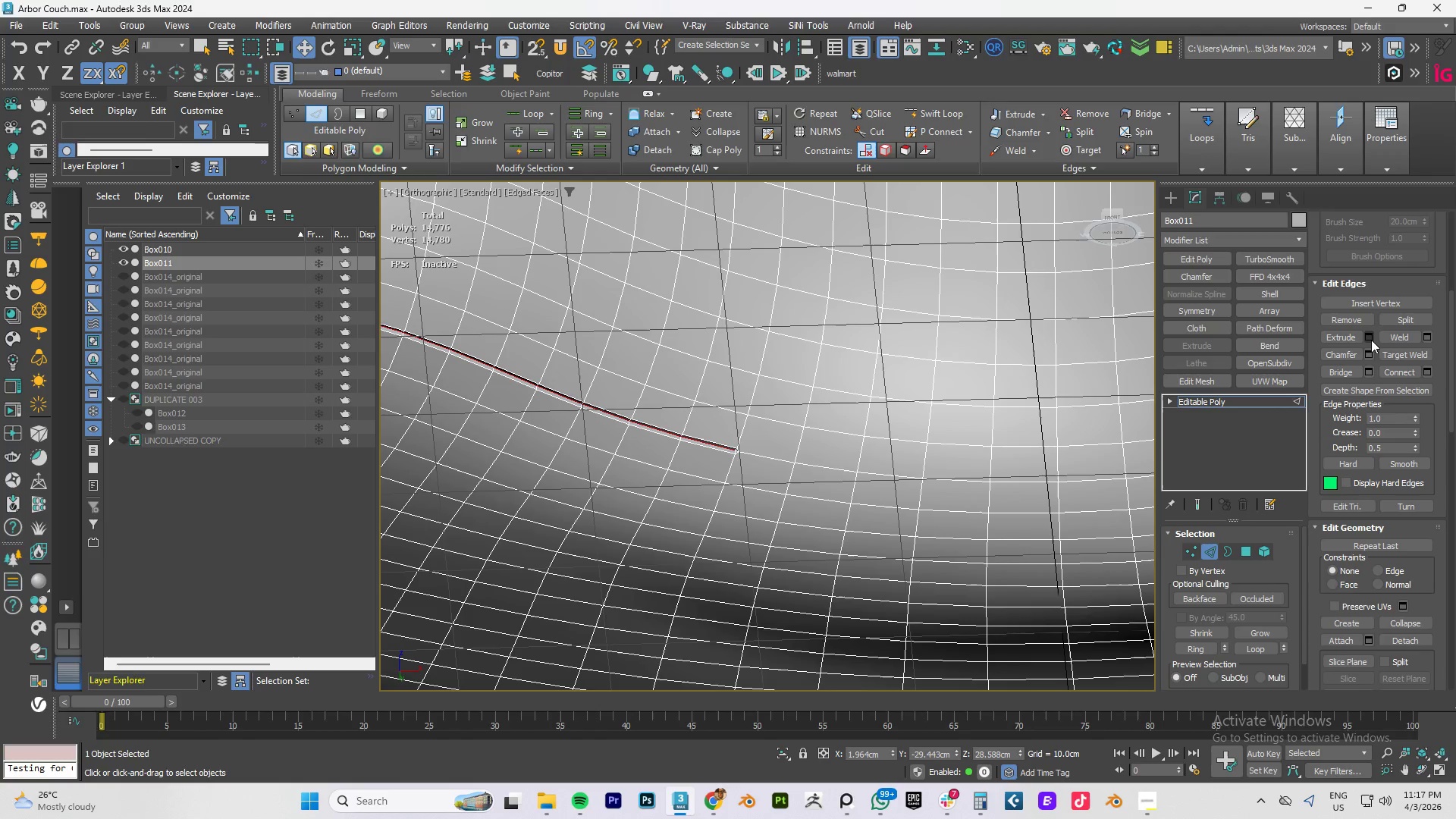 
left_click([1371, 340])
 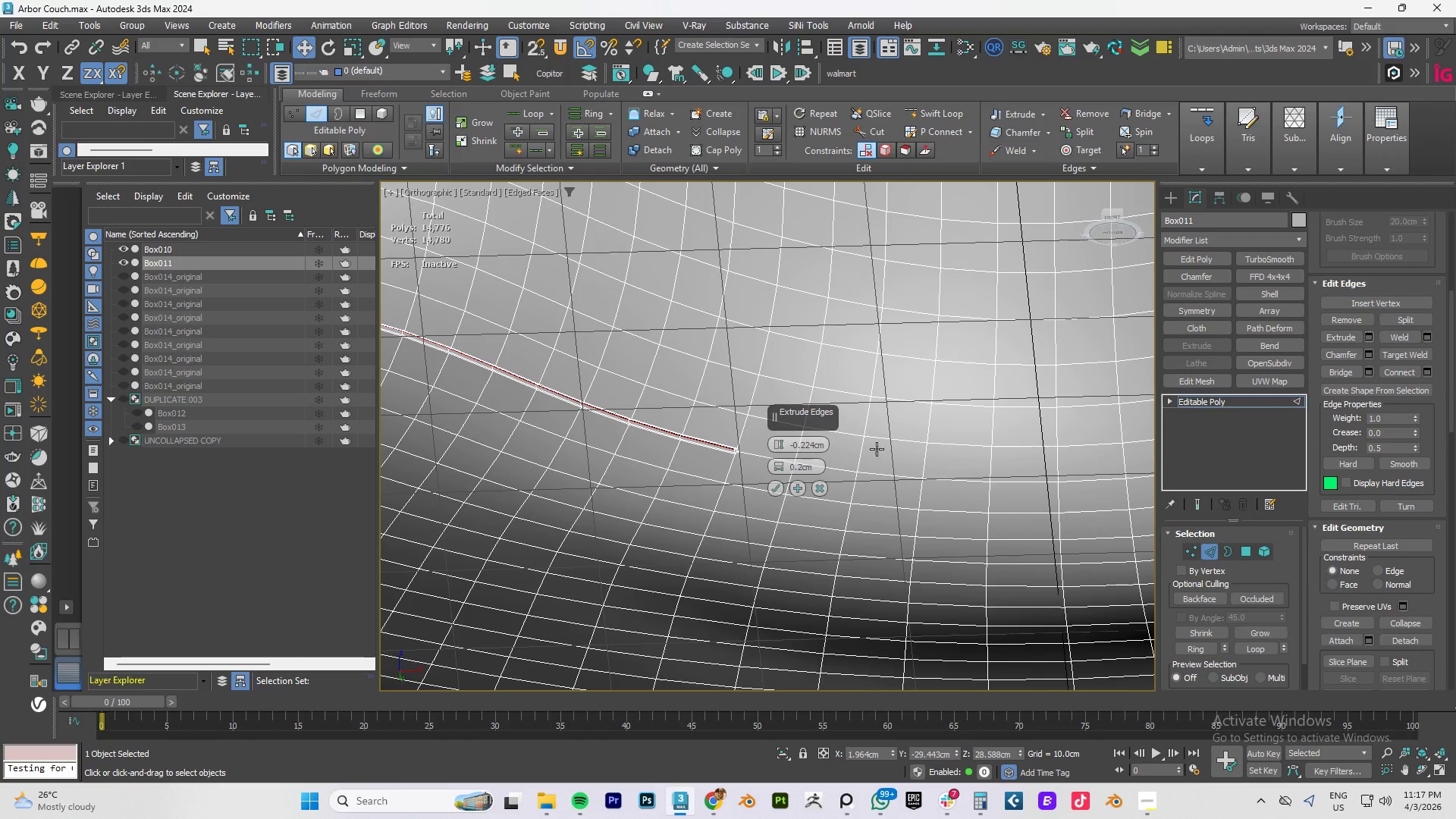 
hold_key(key=ControlLeft, duration=1.09)
double_click([865, 469])
 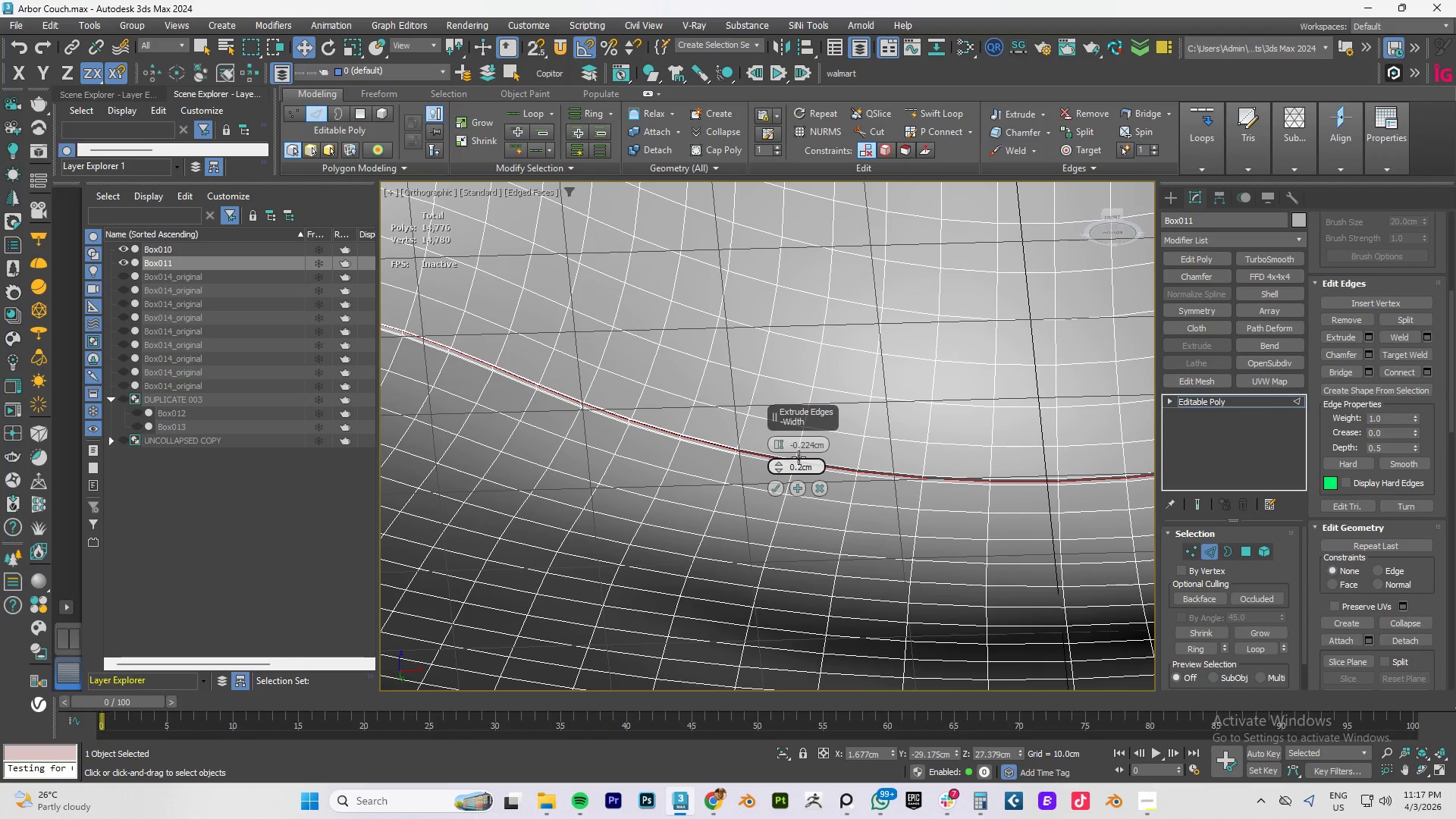 
key(Alt+AltLeft)
 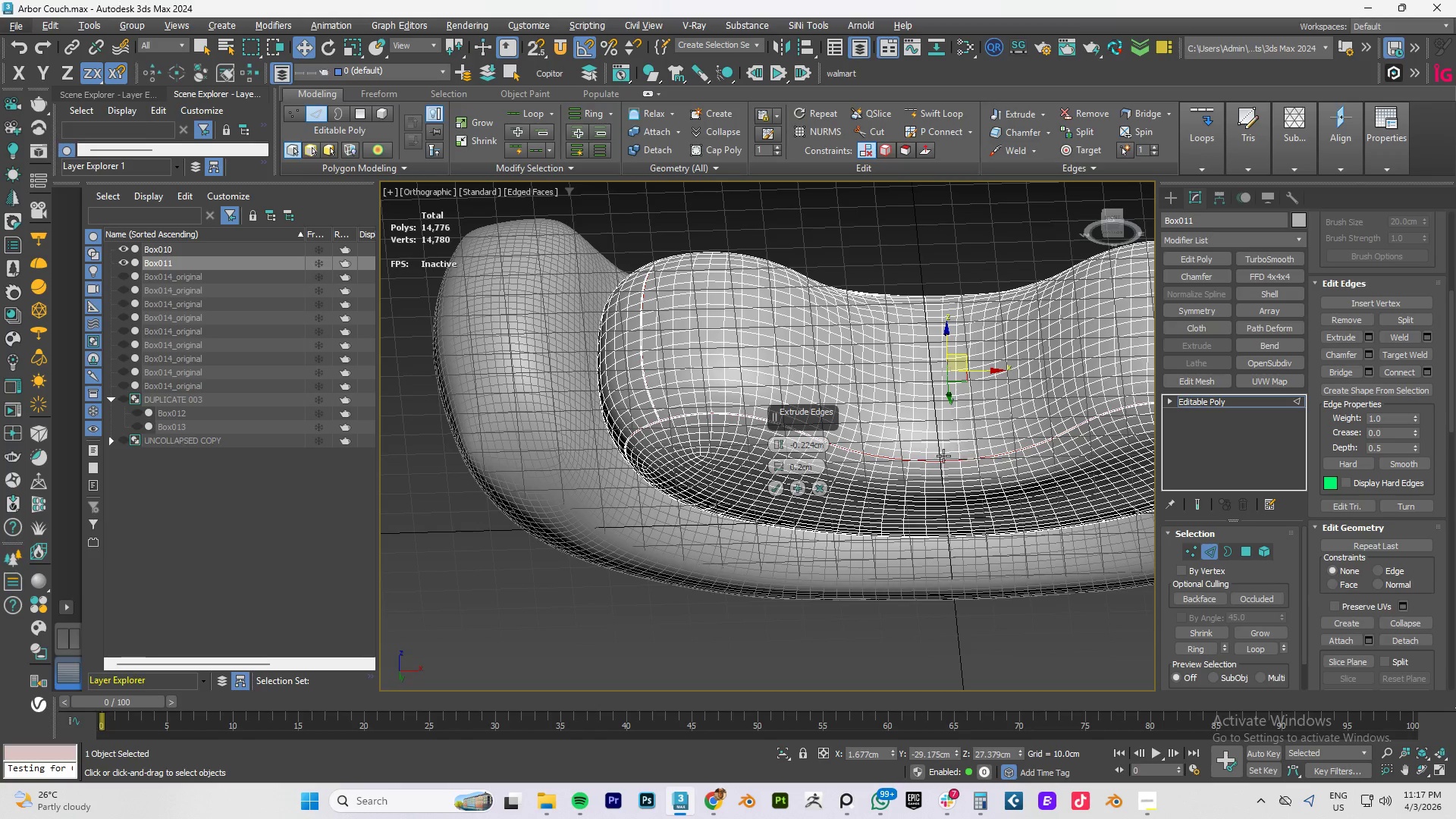 
scroll: coordinate [905, 454], scroll_direction: down, amount: 4.0
 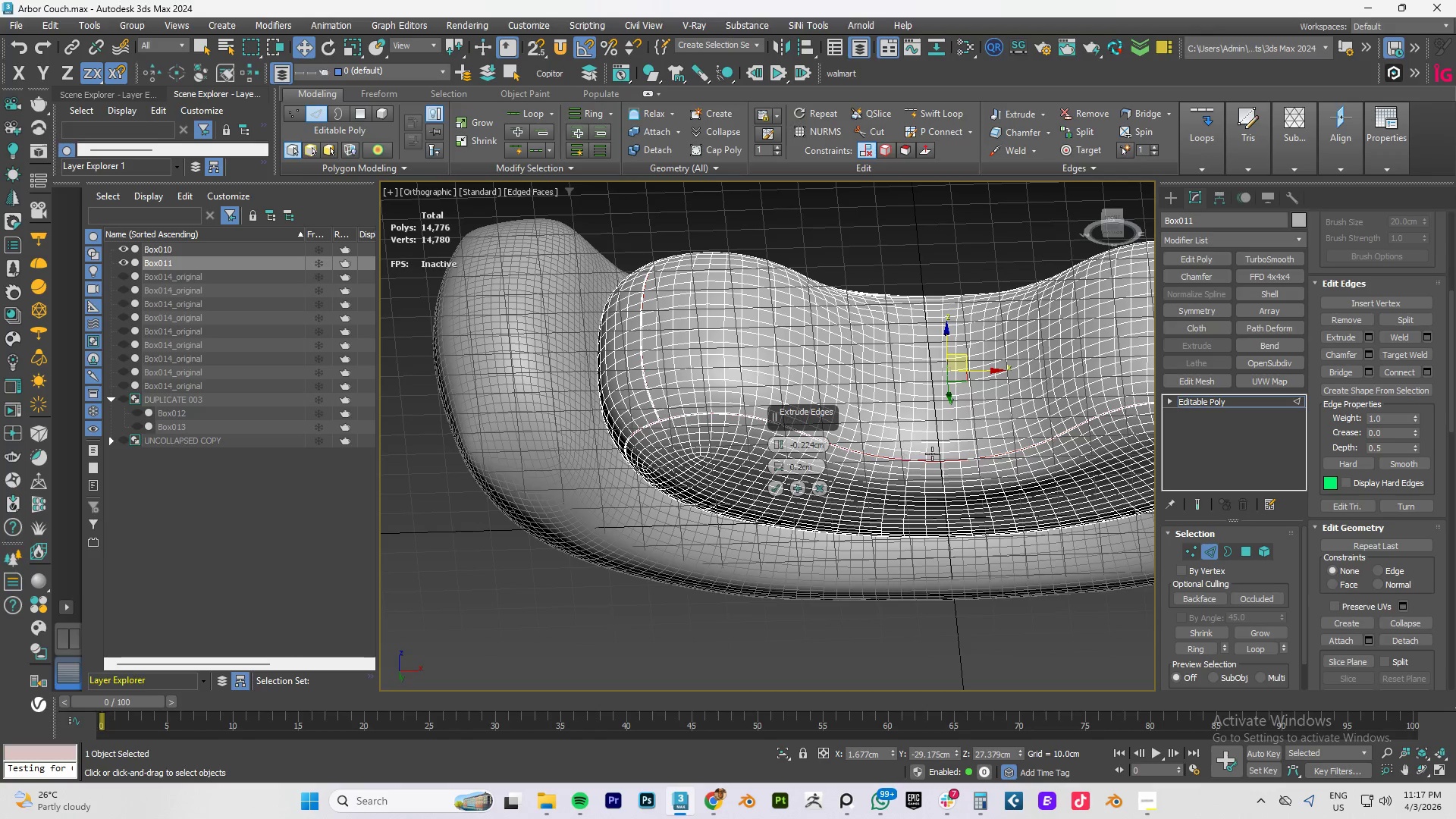 
scroll: coordinate [932, 457], scroll_direction: up, amount: 2.0
 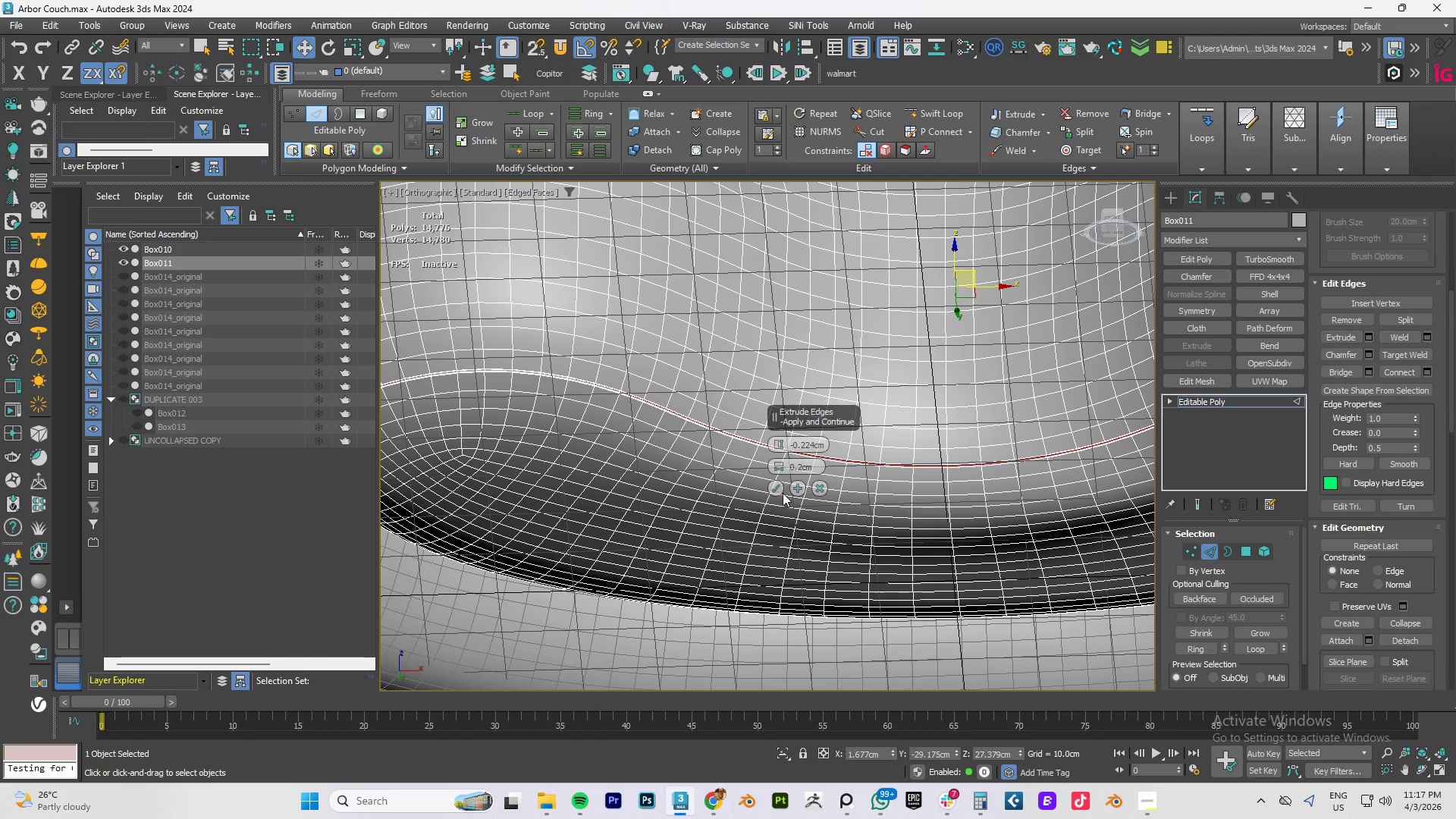 
left_click([775, 488])
 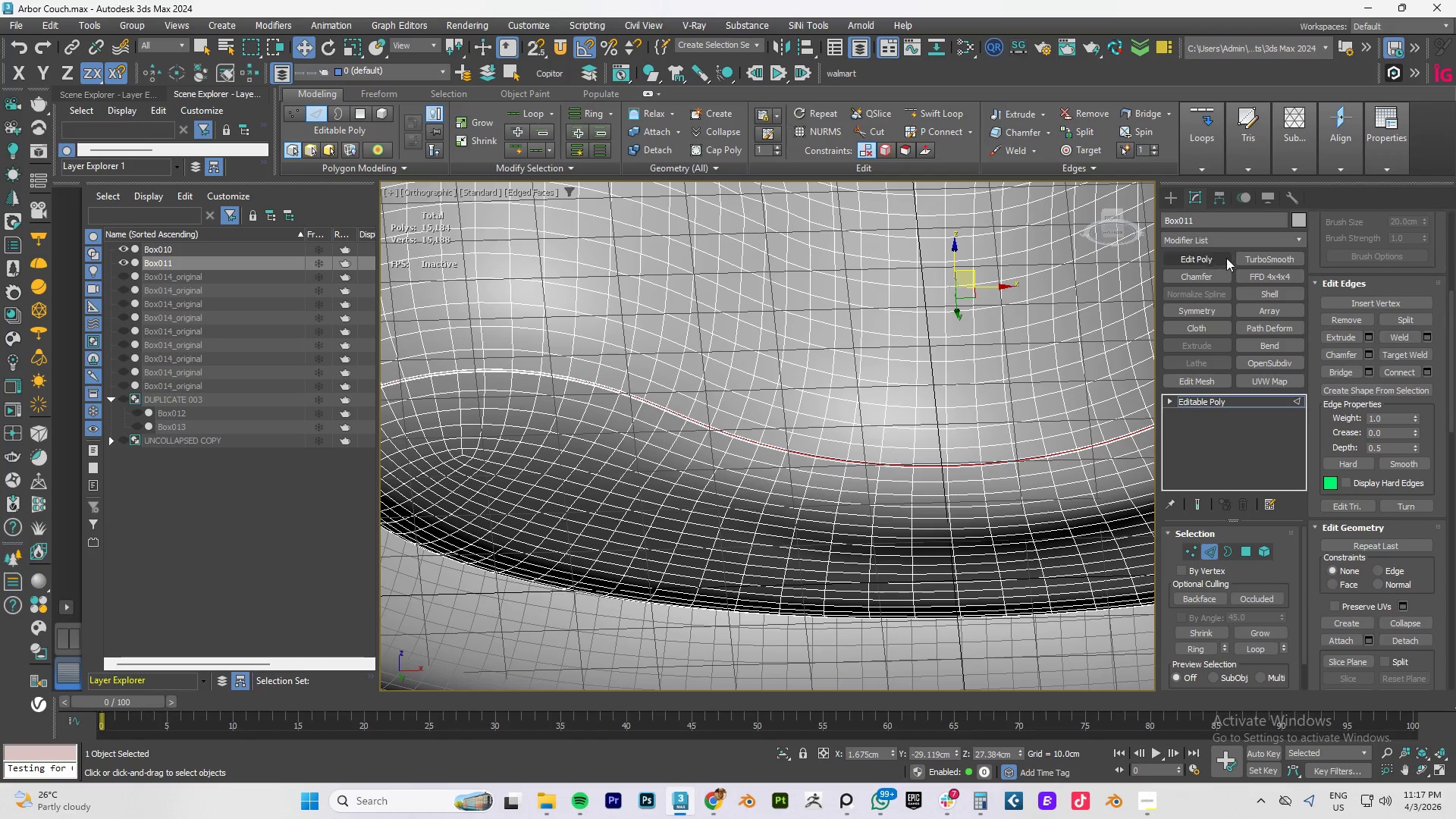 
left_click([1276, 262])
 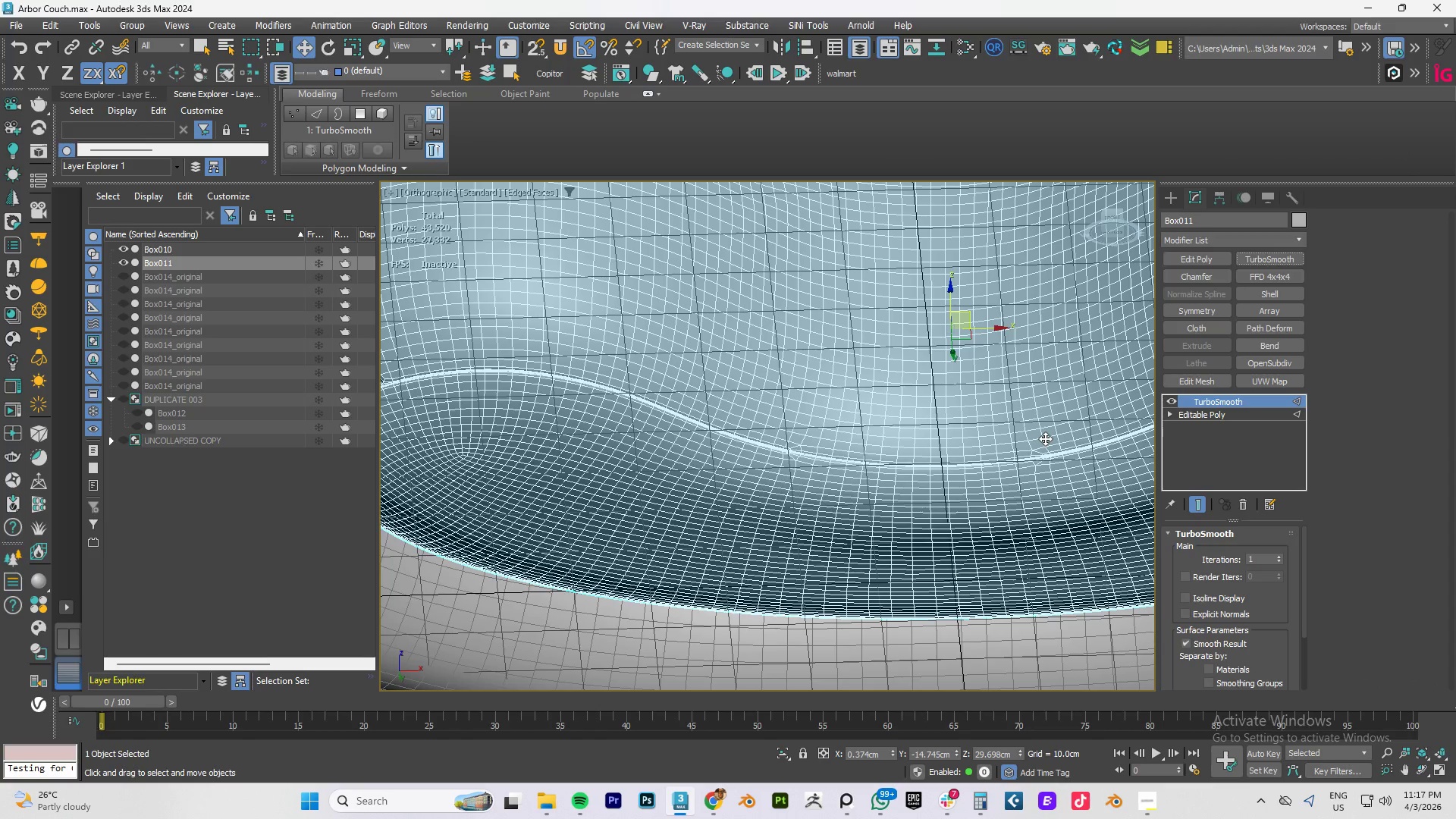 
key(Control+Z)
 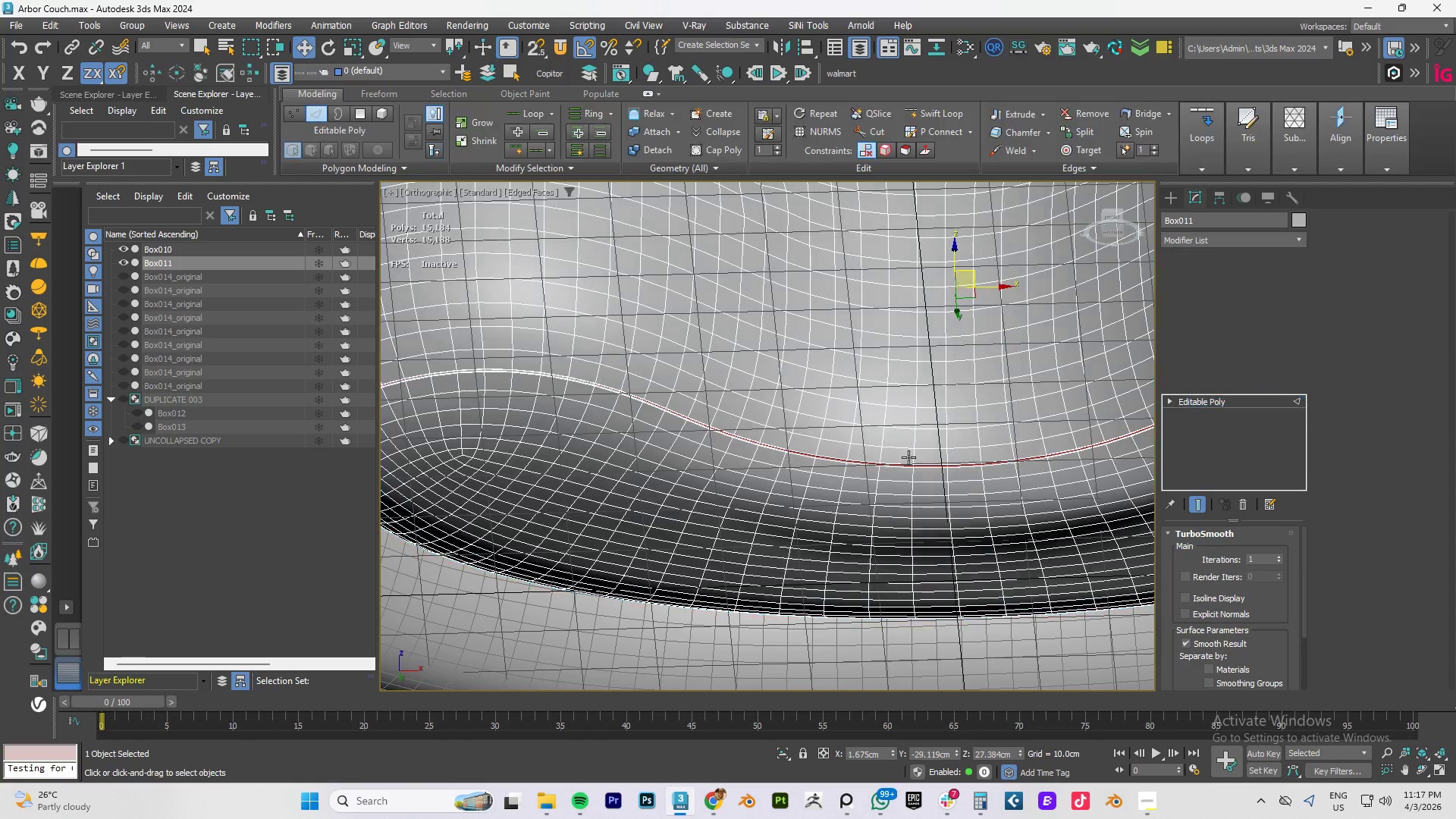 
scroll: coordinate [917, 450], scroll_direction: up, amount: 6.0
 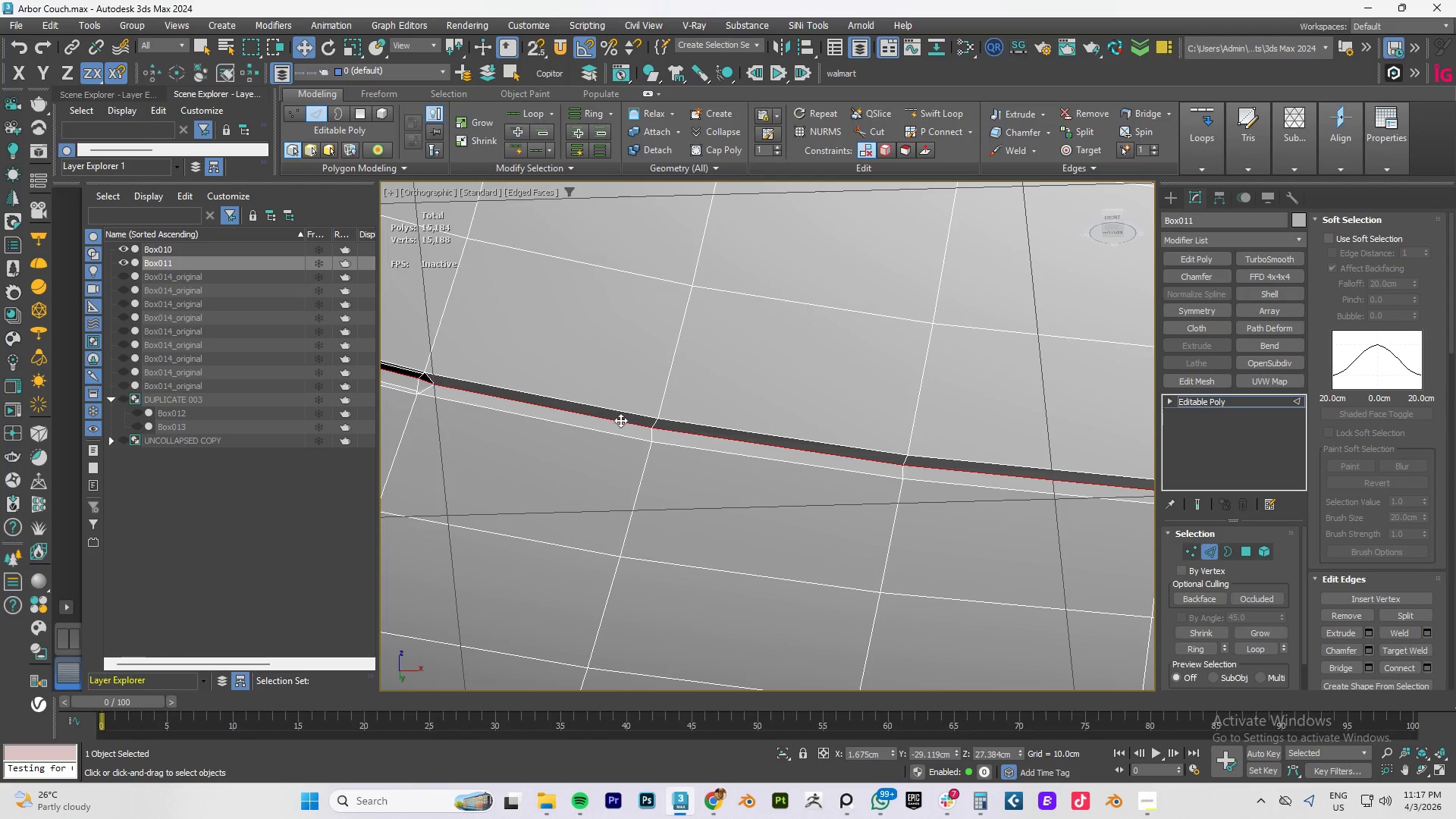 
scroll: coordinate [613, 418], scroll_direction: down, amount: 1.0
 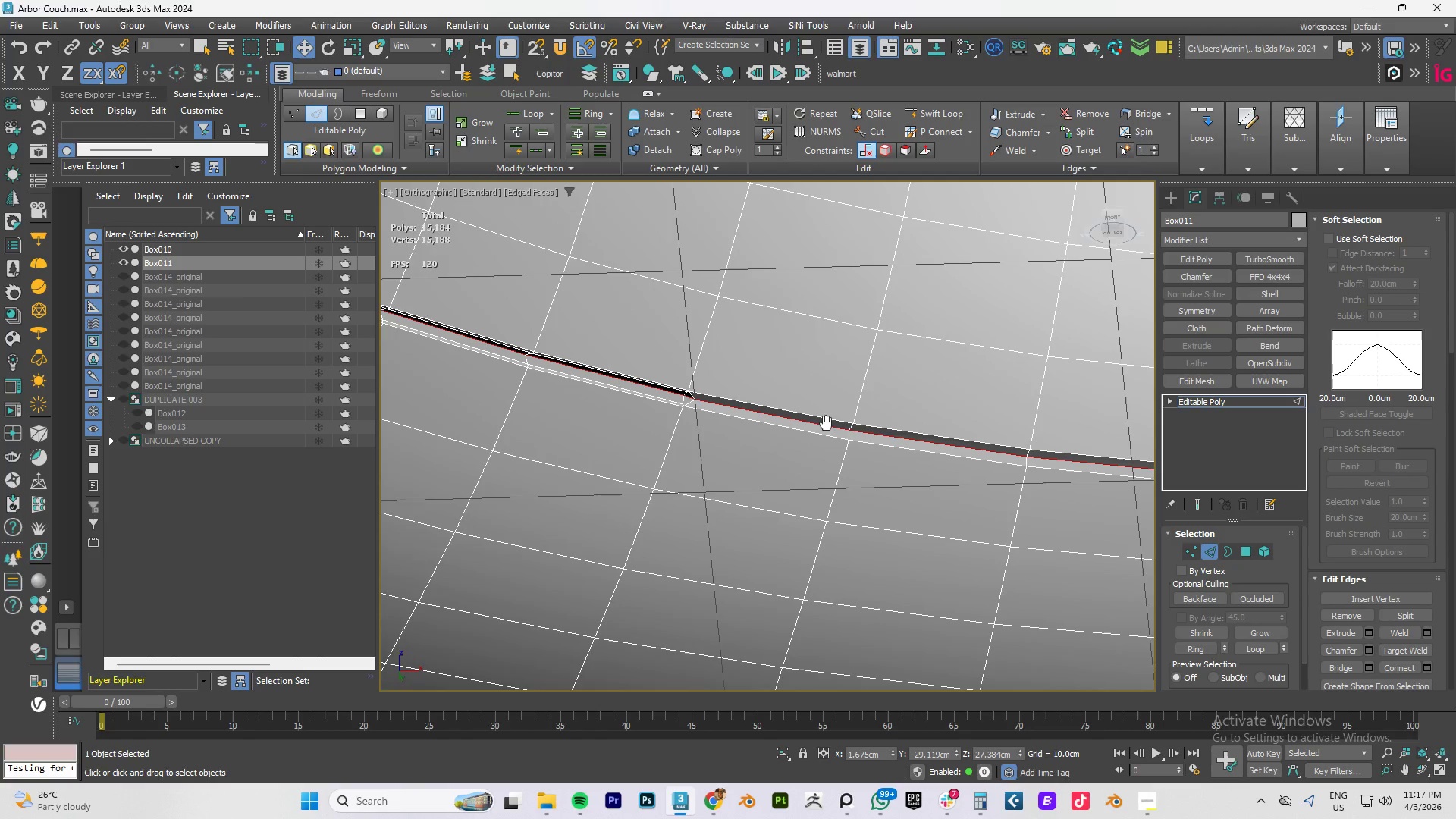 
key(Control+Z)
 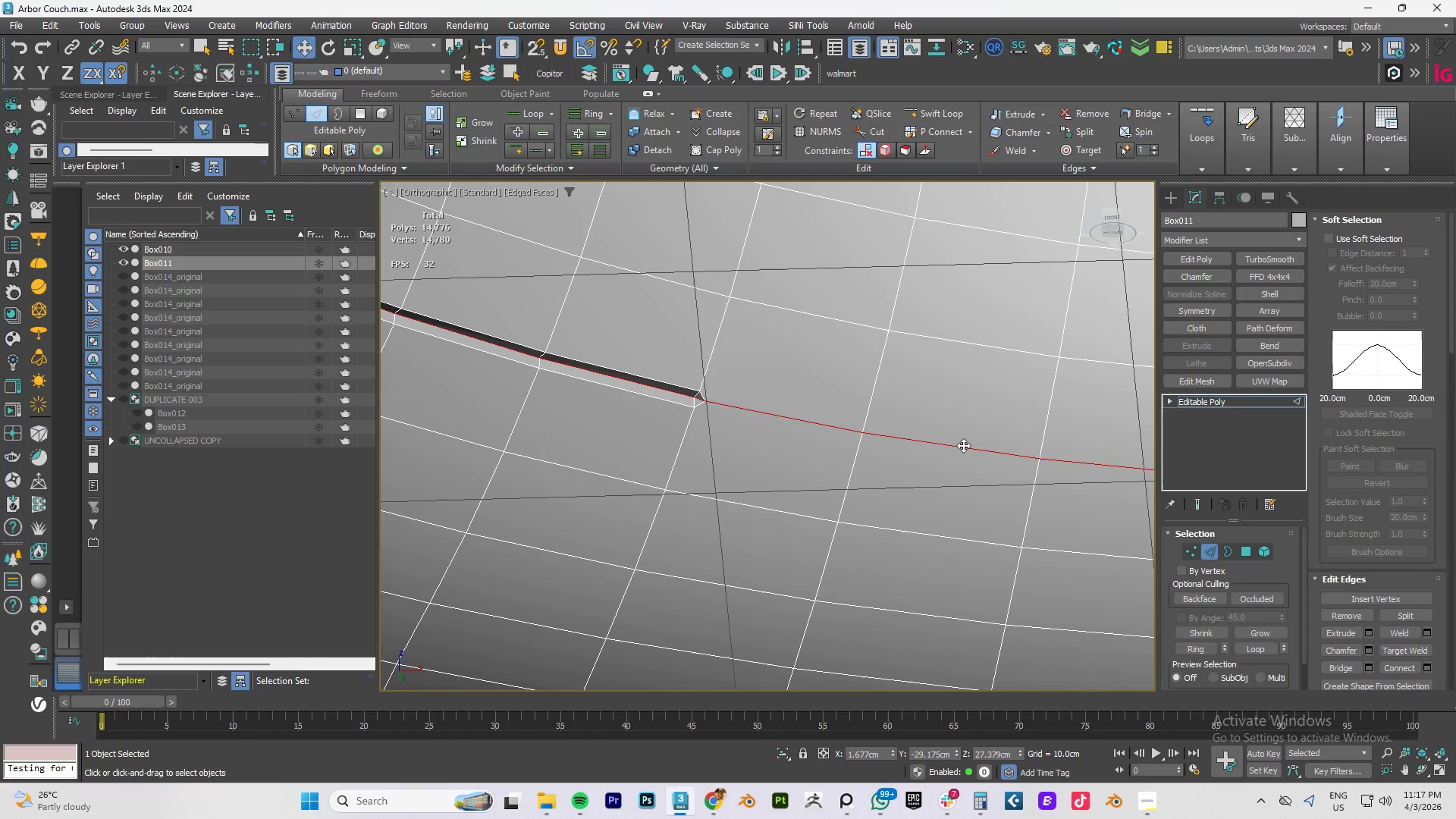 
key(Control+Z)
 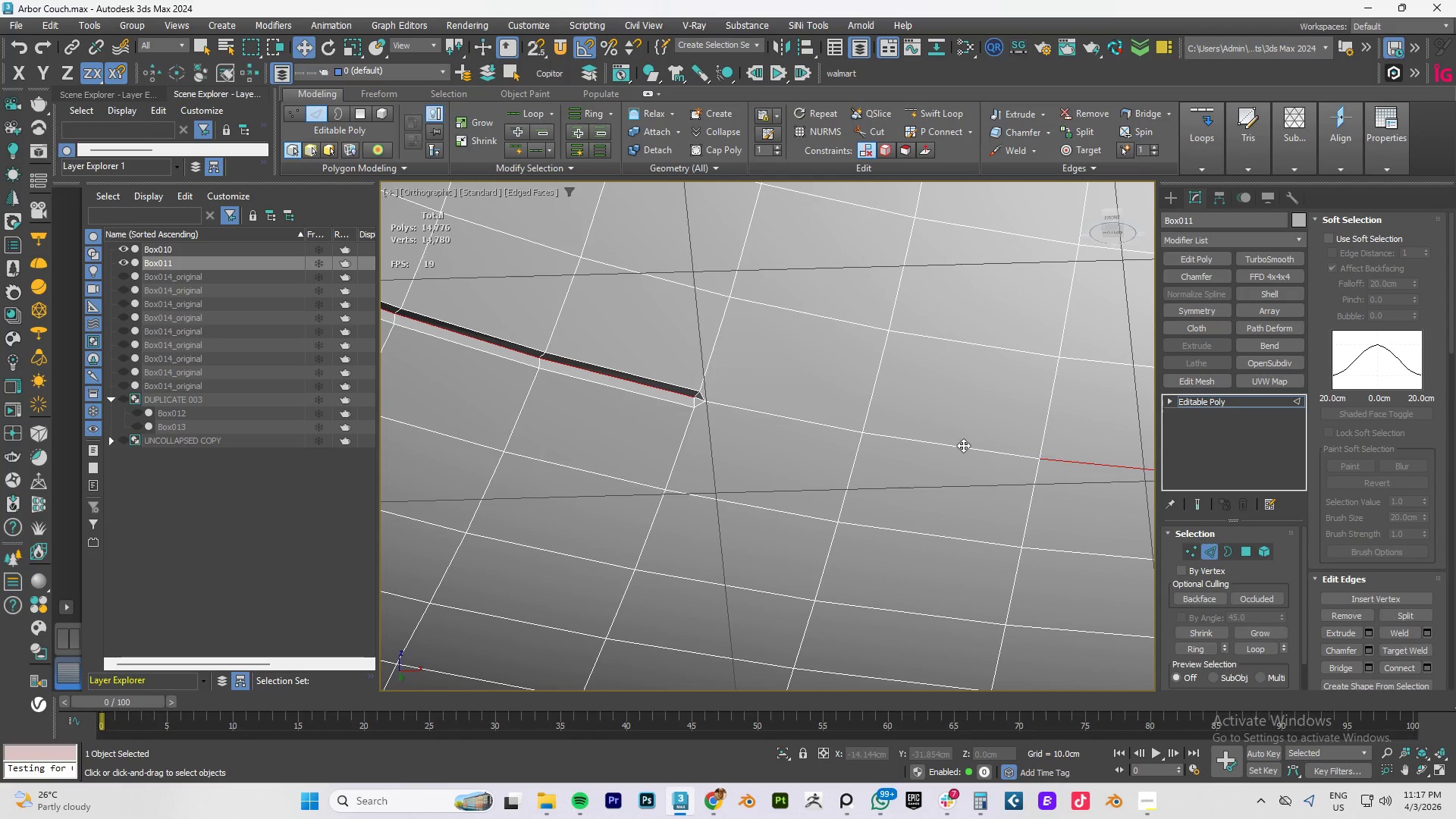 
key(Control+Z)
 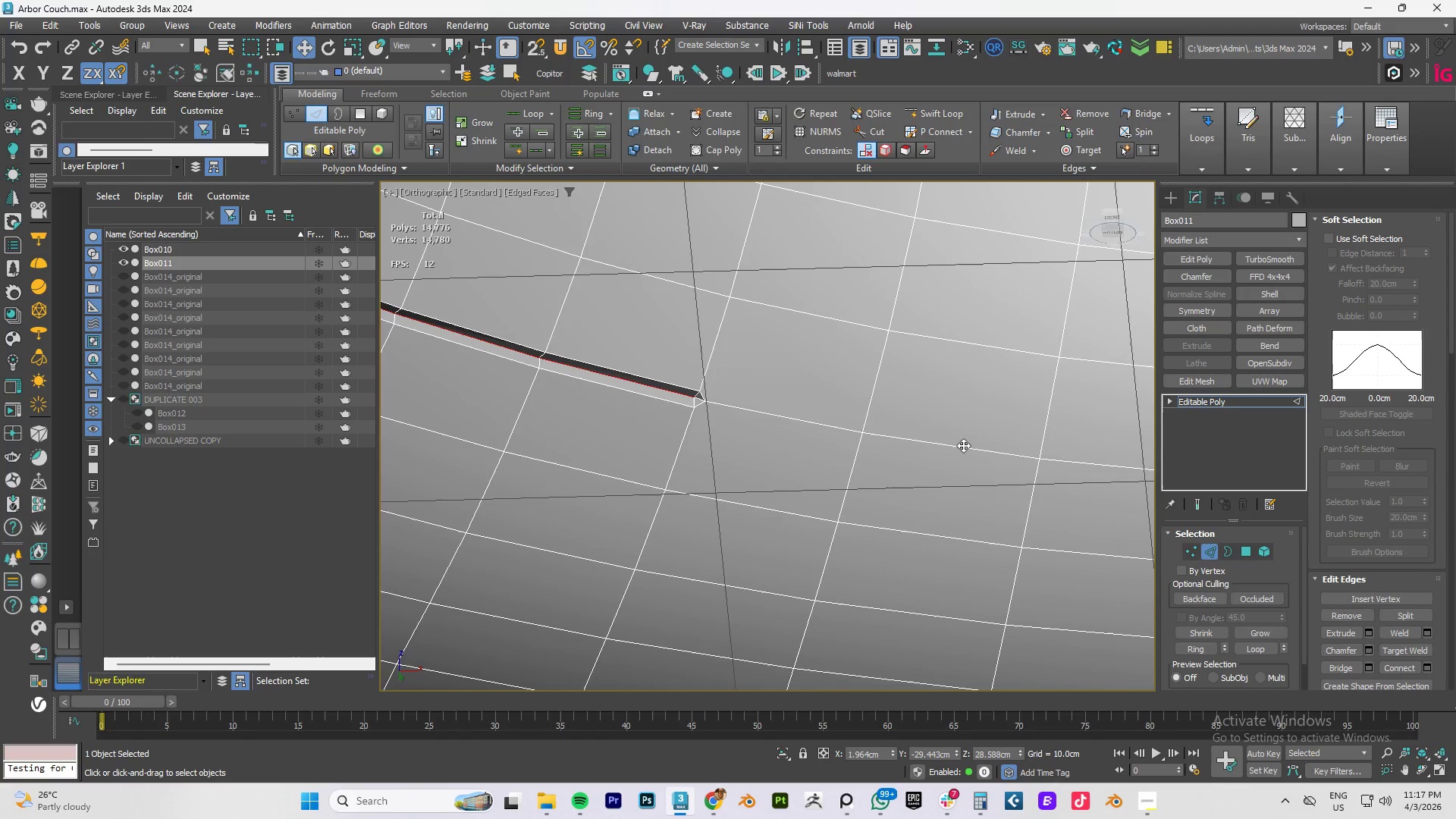 
key(Control+Z)
 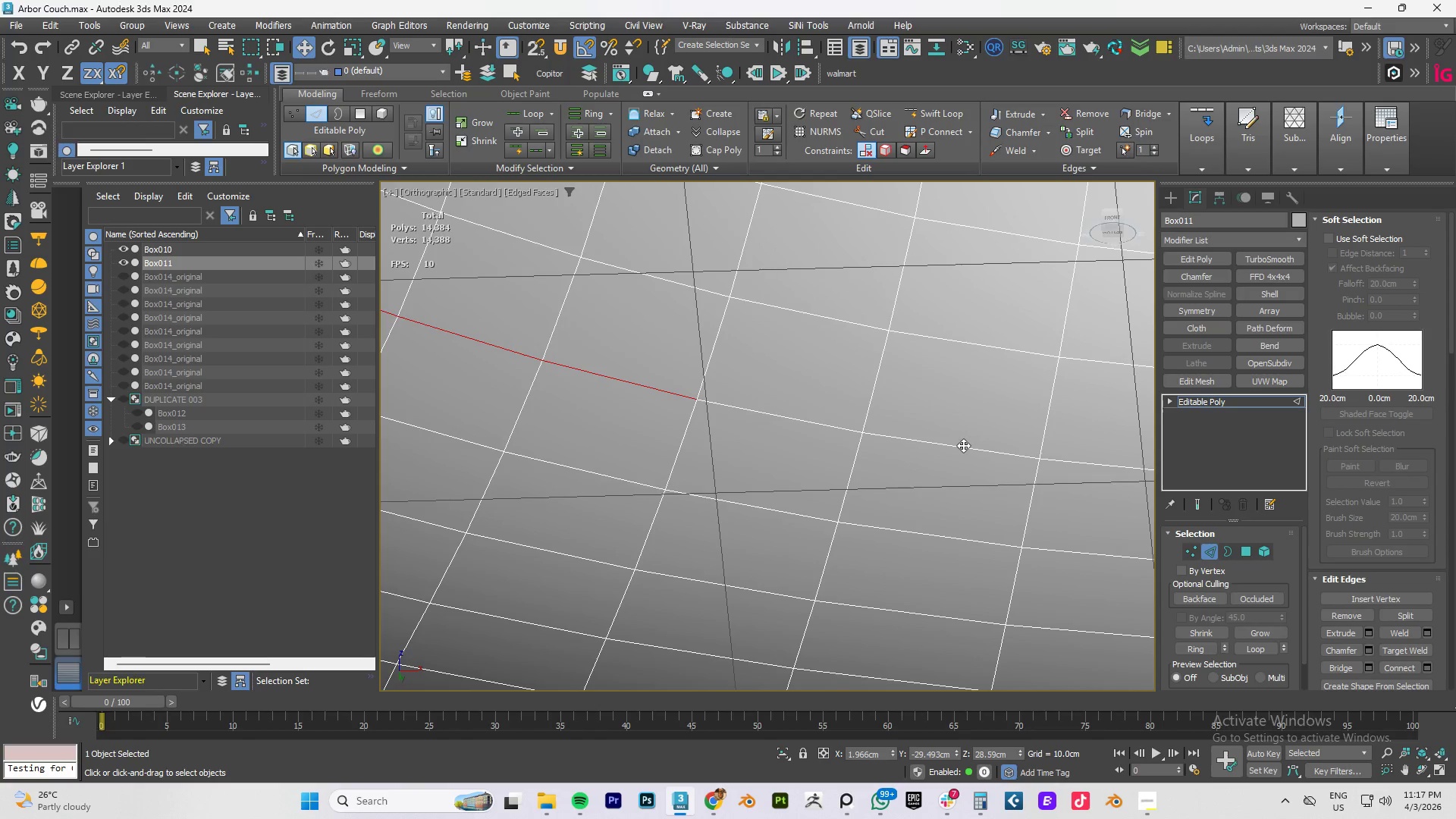 
hold_key(key=ControlLeft, duration=1.49)
left_click([814, 425])
 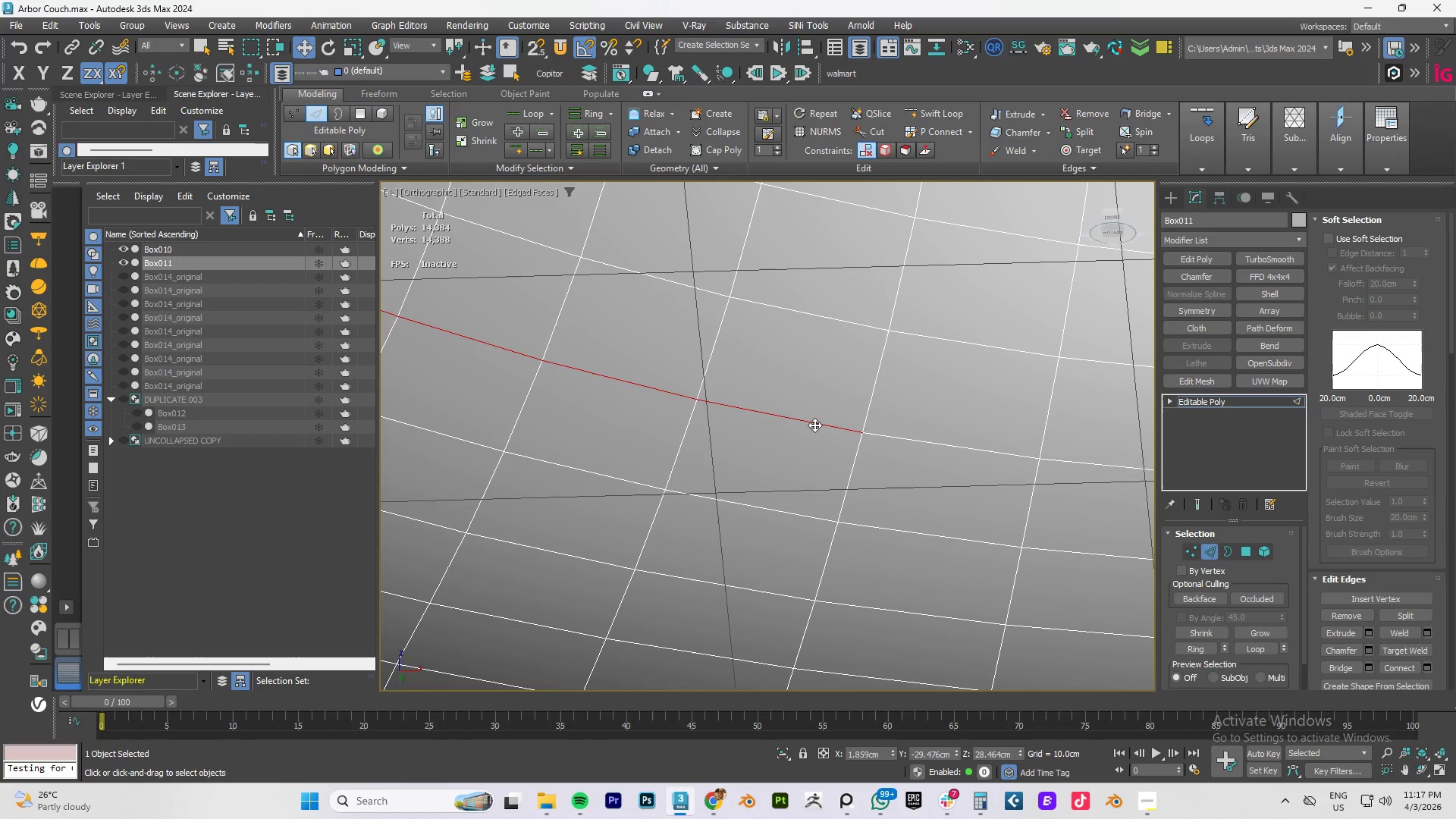 
double_click([814, 425])
 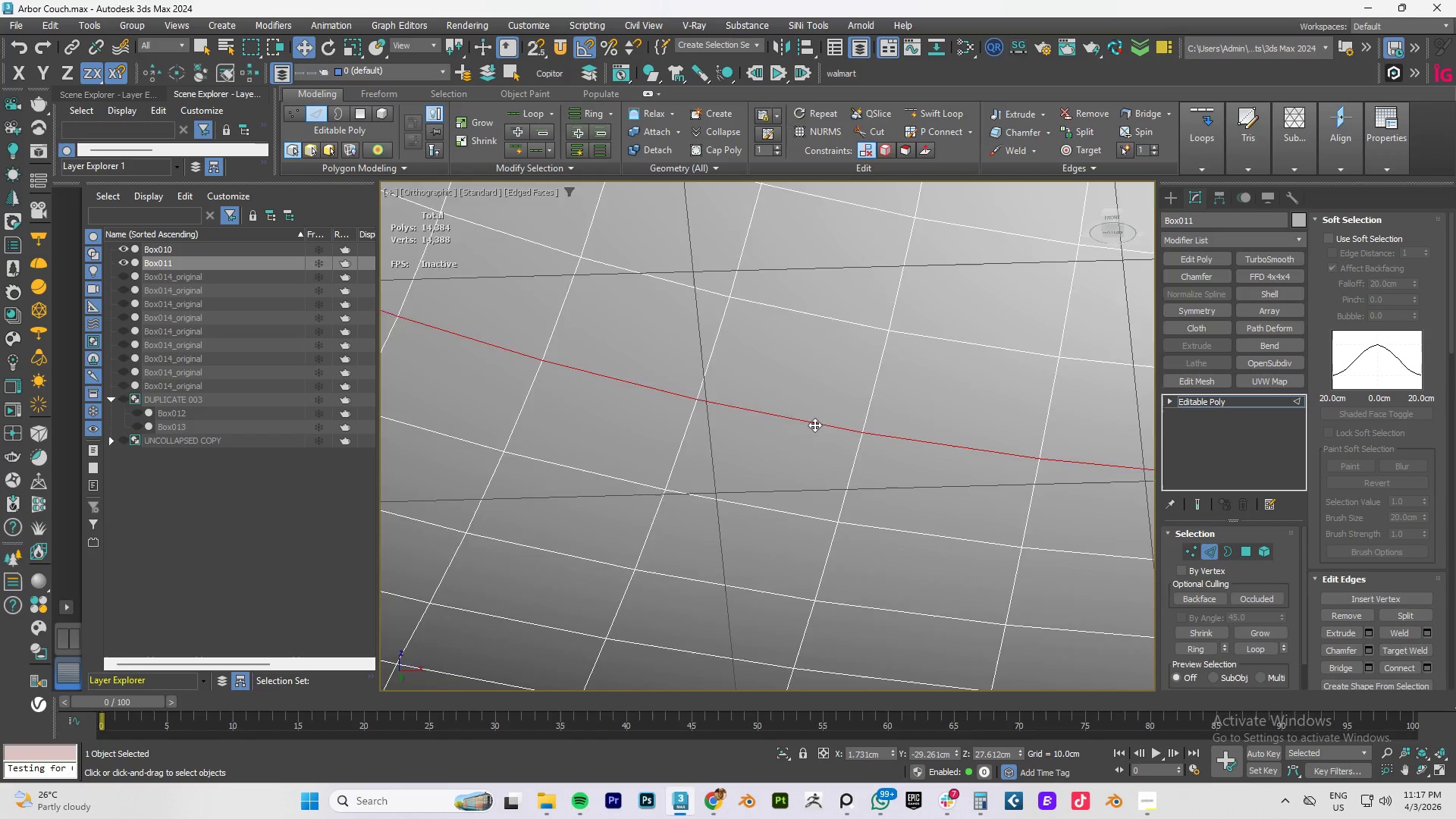 
scroll: coordinate [814, 425], scroll_direction: down, amount: 3.0
 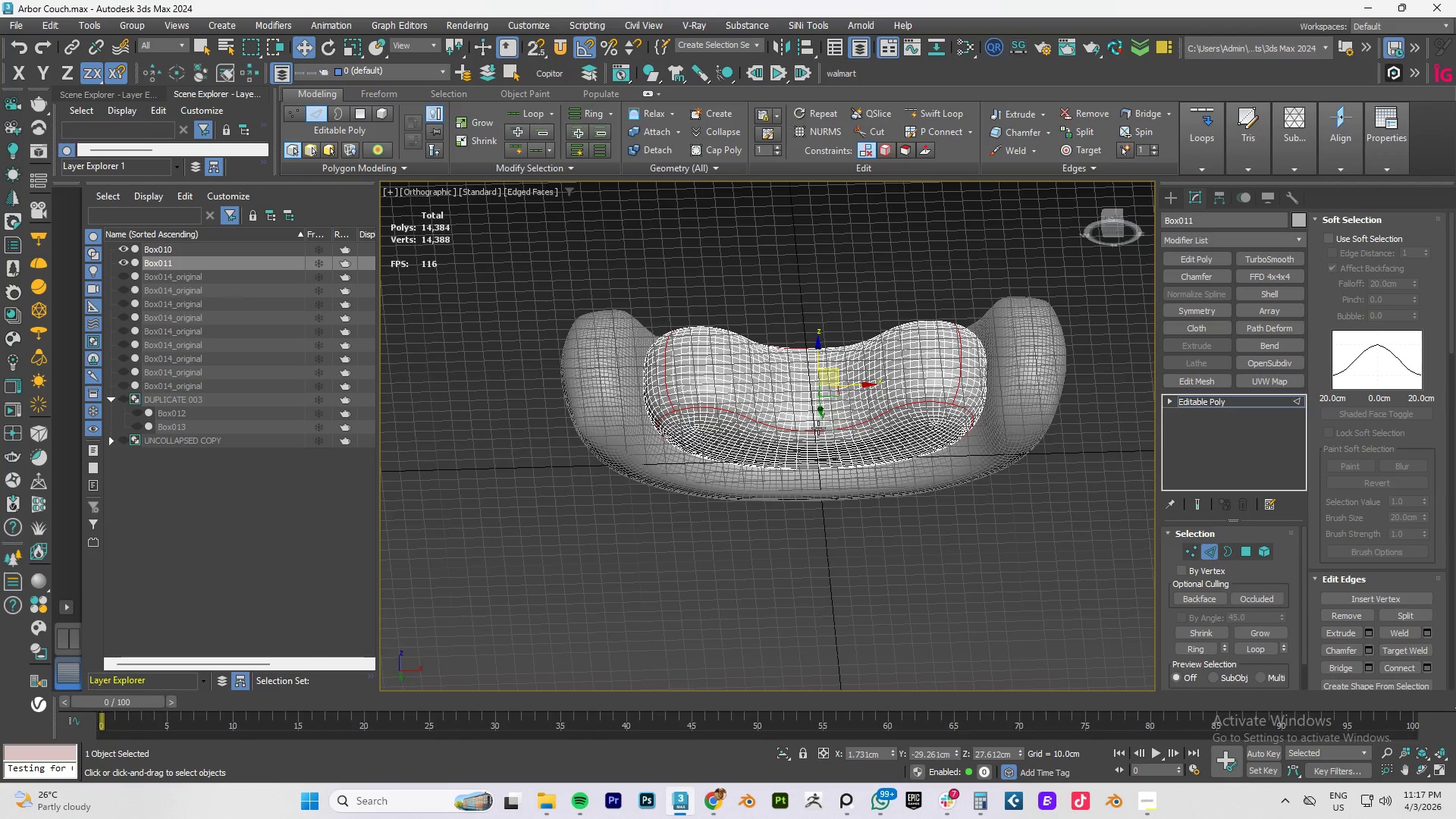 
scroll: coordinate [921, 425], scroll_direction: up, amount: 3.0
 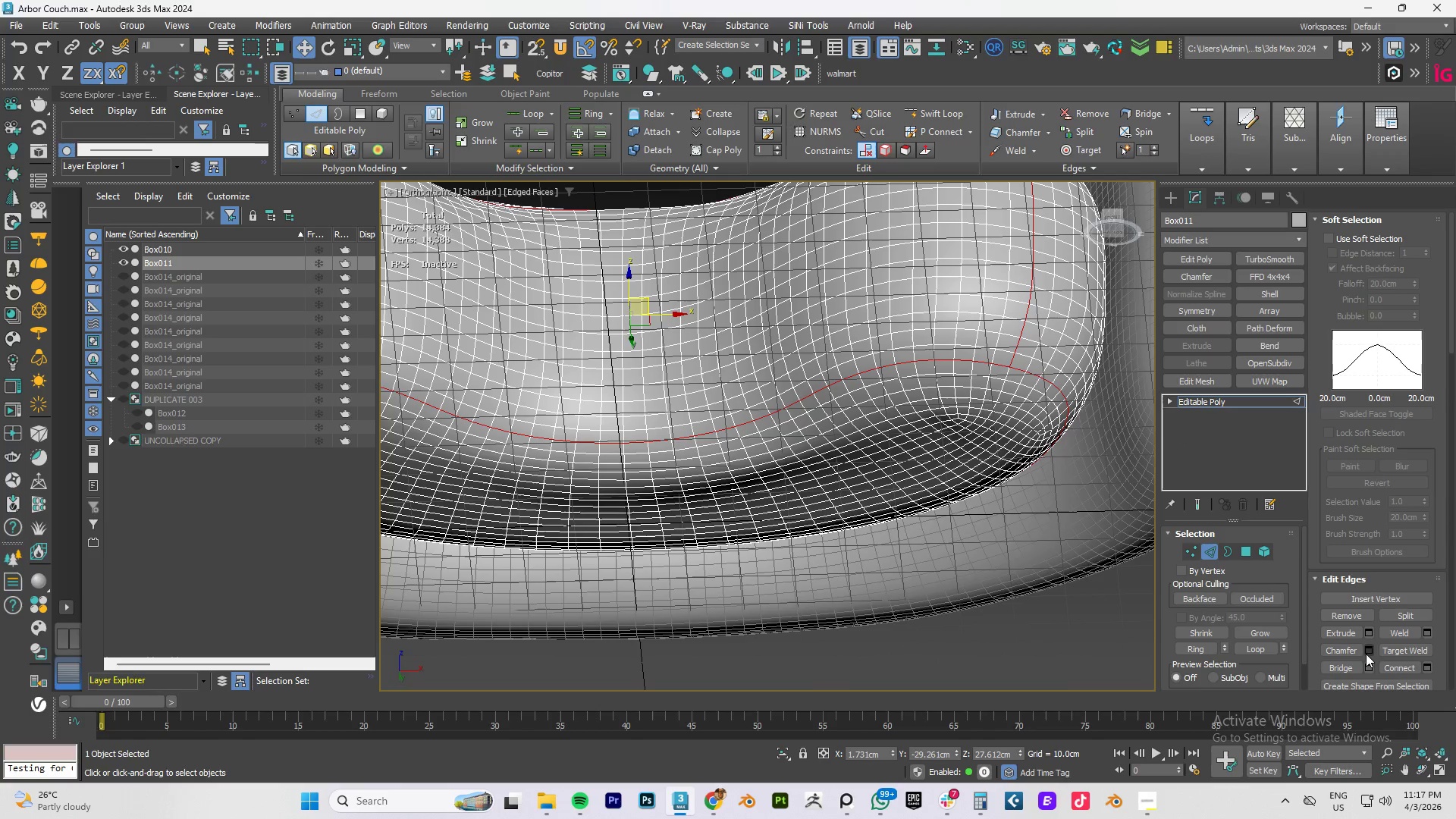 
left_click([1367, 635])
 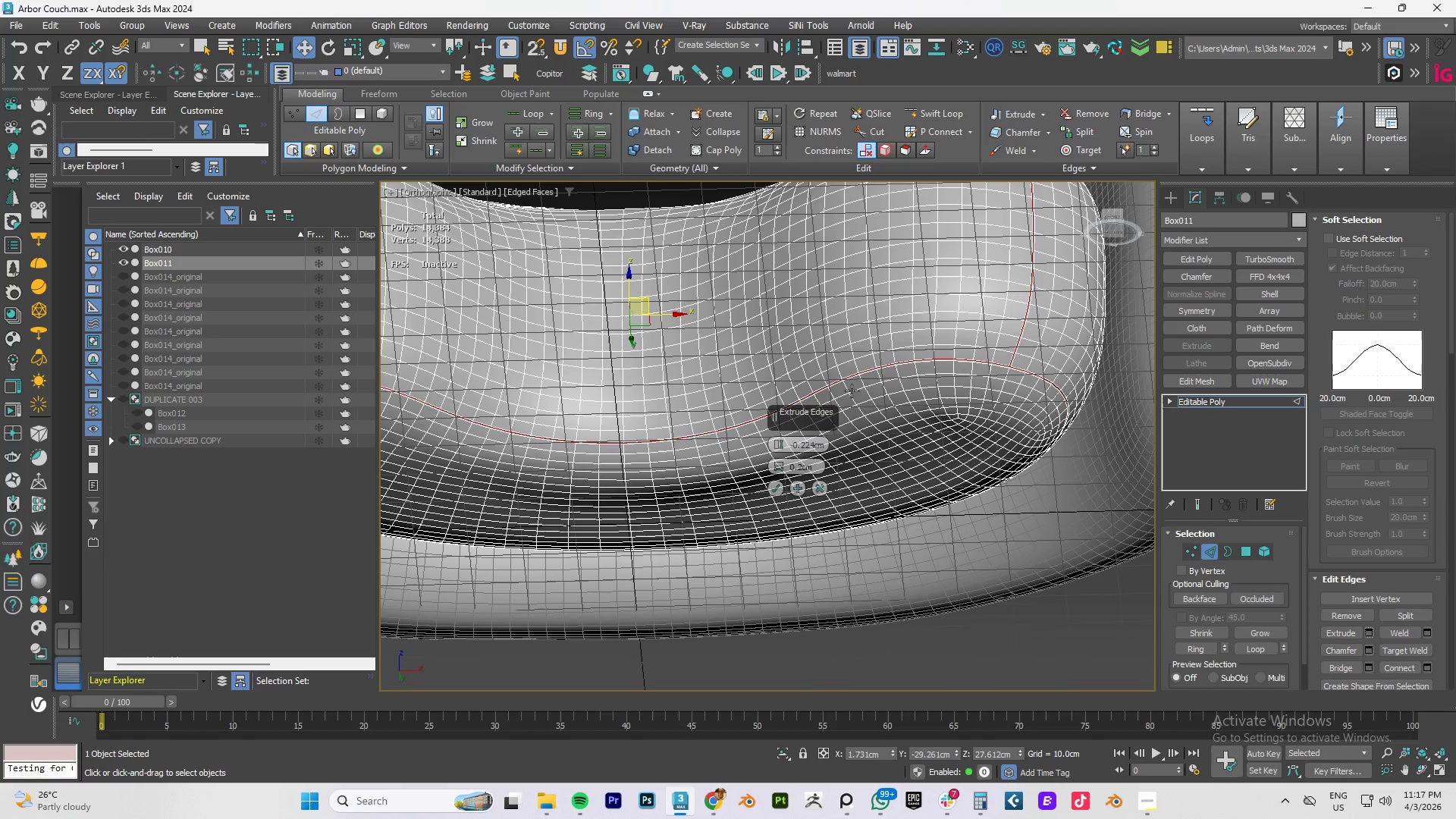 
scroll: coordinate [803, 471], scroll_direction: up, amount: 3.0
 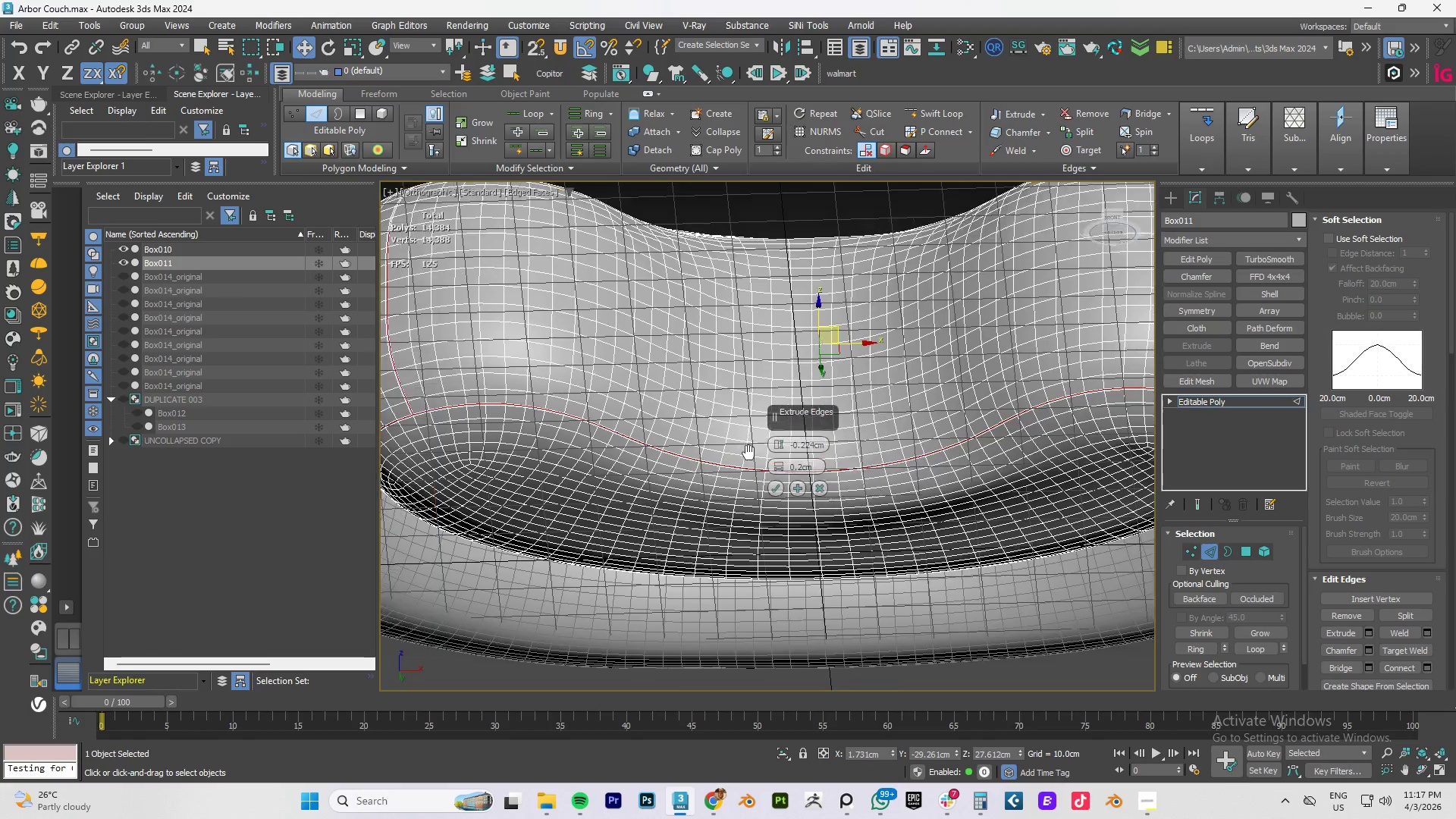 
hold_key(key=AltLeft, duration=0.62)
 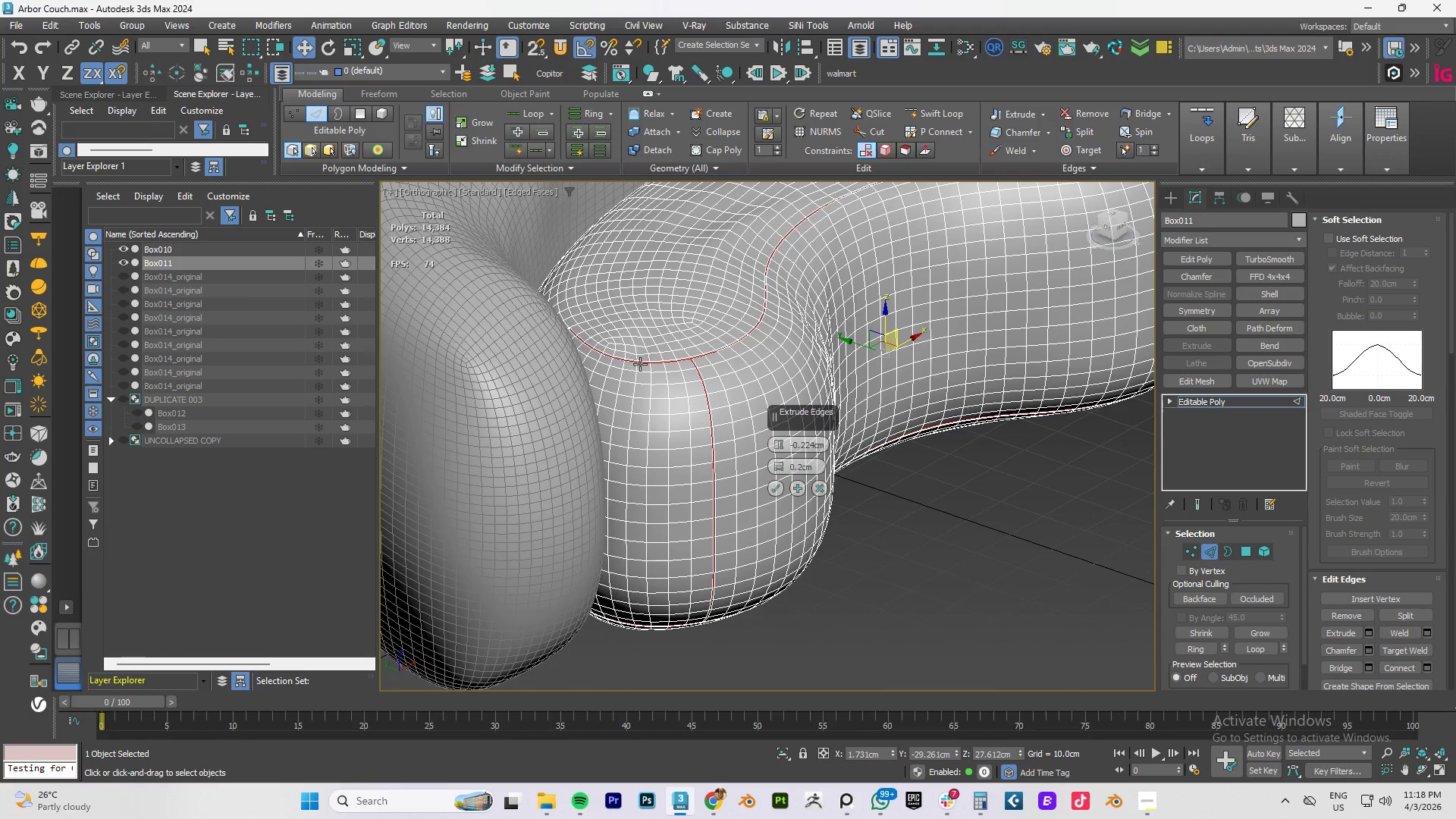 
hold_key(key=AltLeft, duration=0.53)
 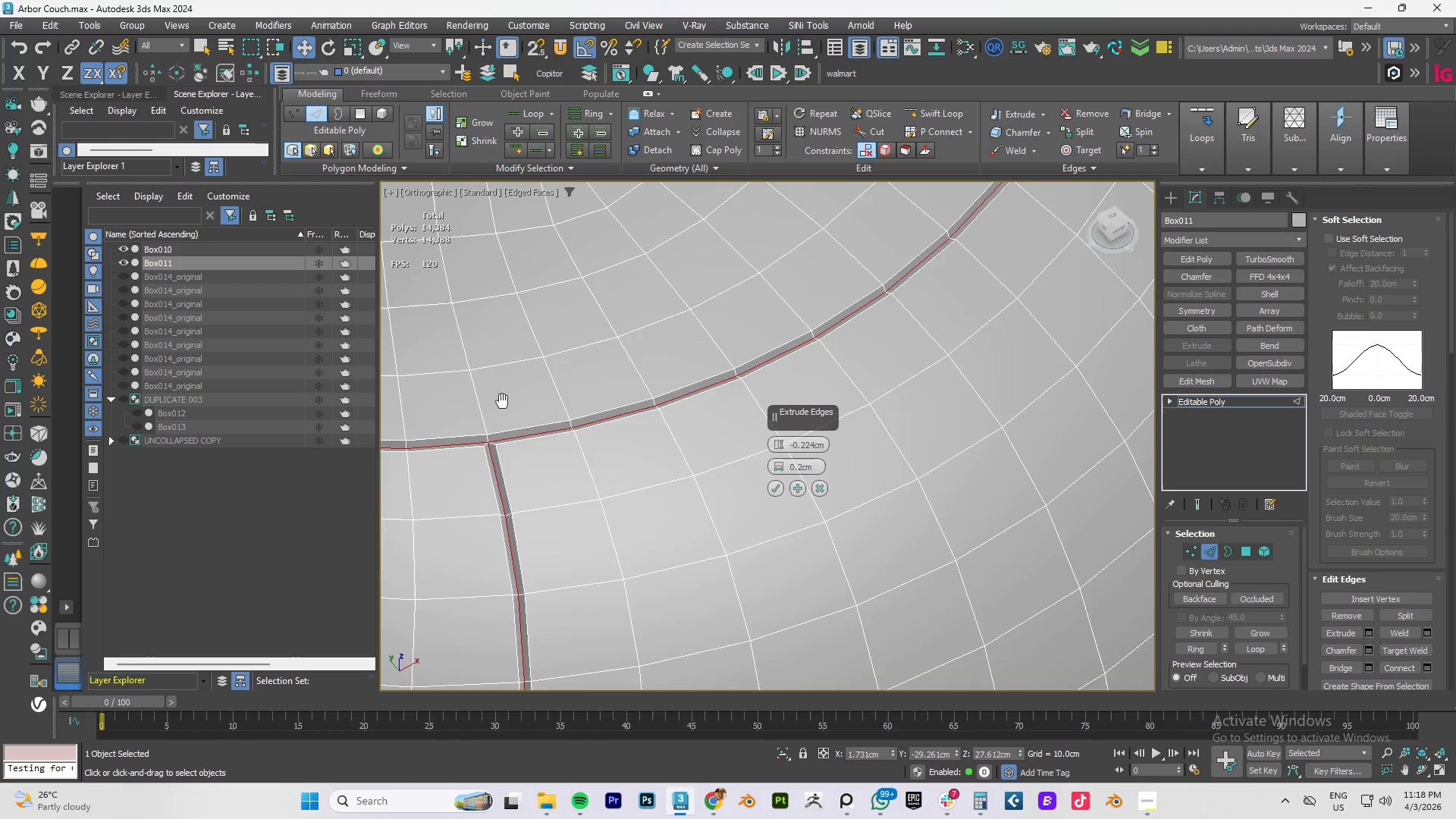 
scroll: coordinate [529, 414], scroll_direction: up, amount: 10.0
 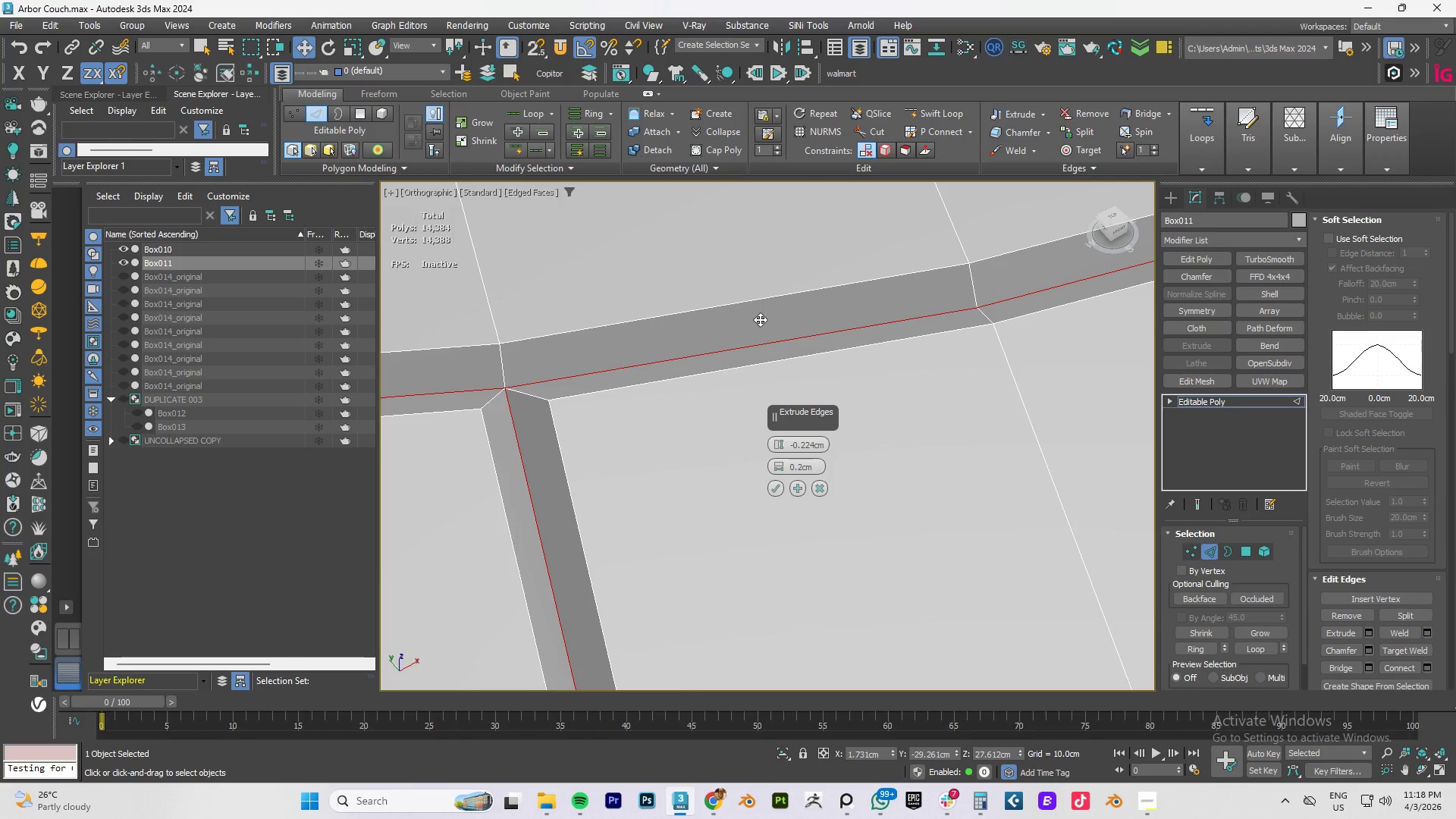 
left_click([777, 491])
 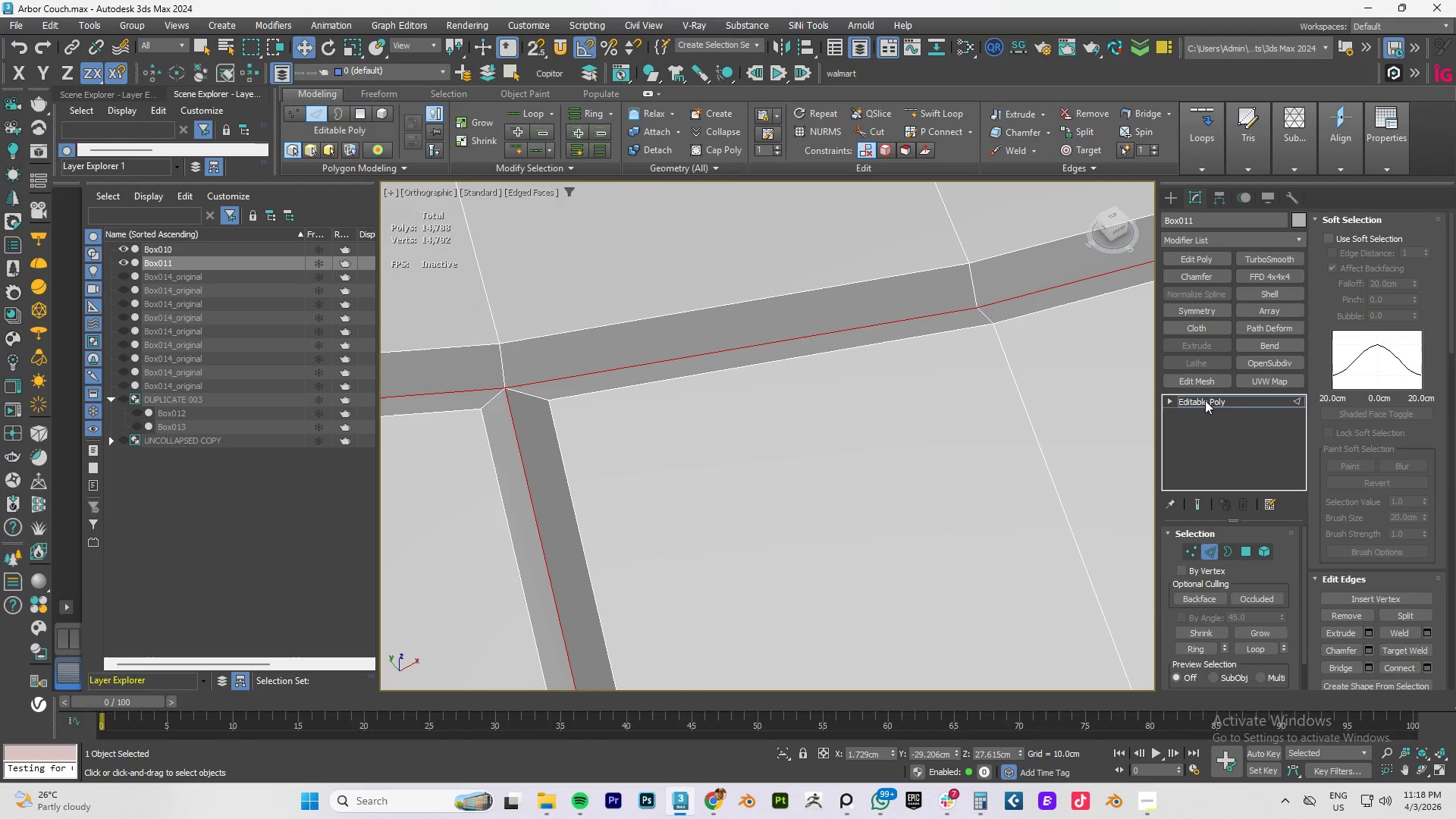 
key(Control+Z)
 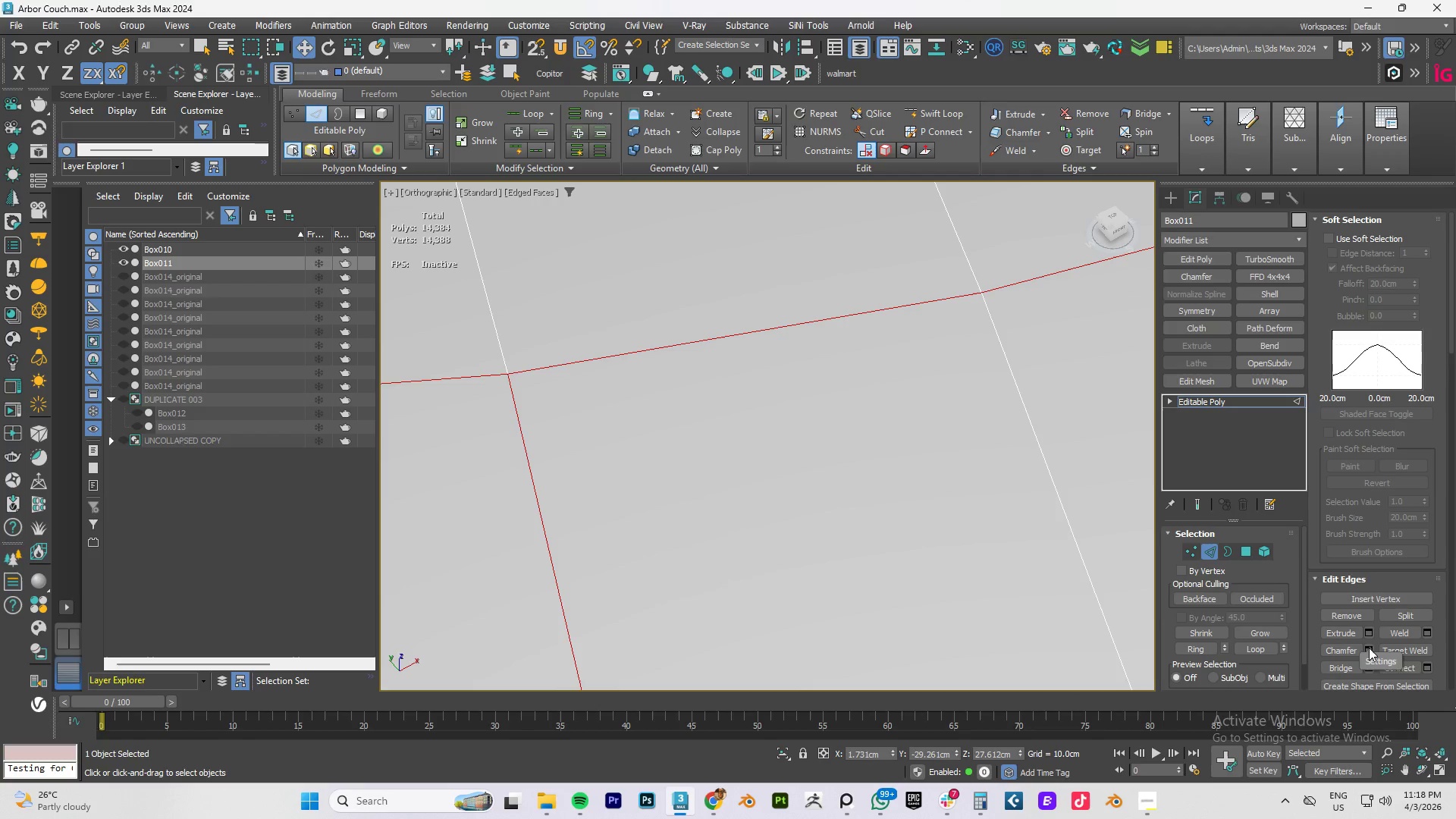 
left_click([1369, 632])
 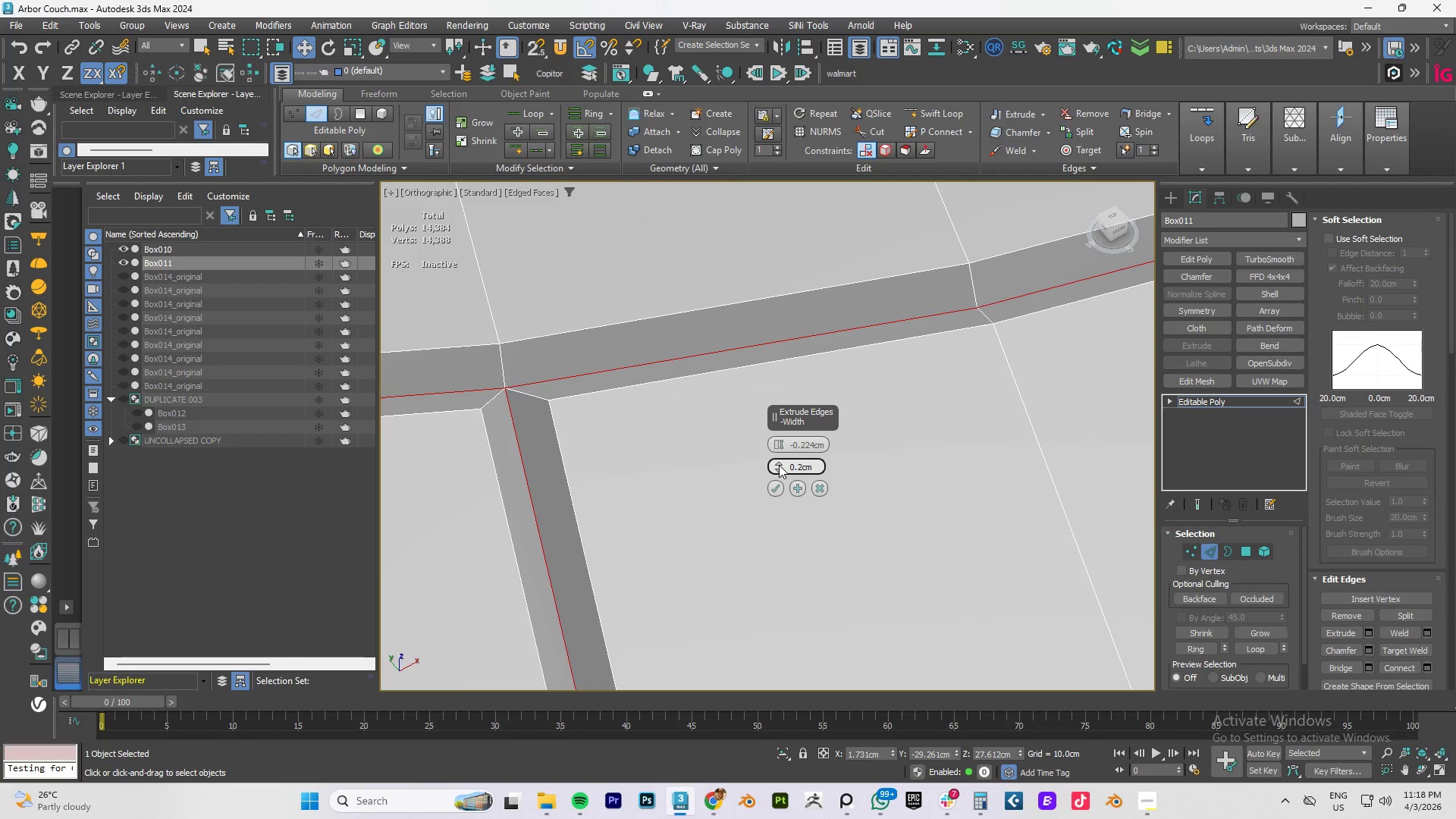 
left_click([795, 488])
 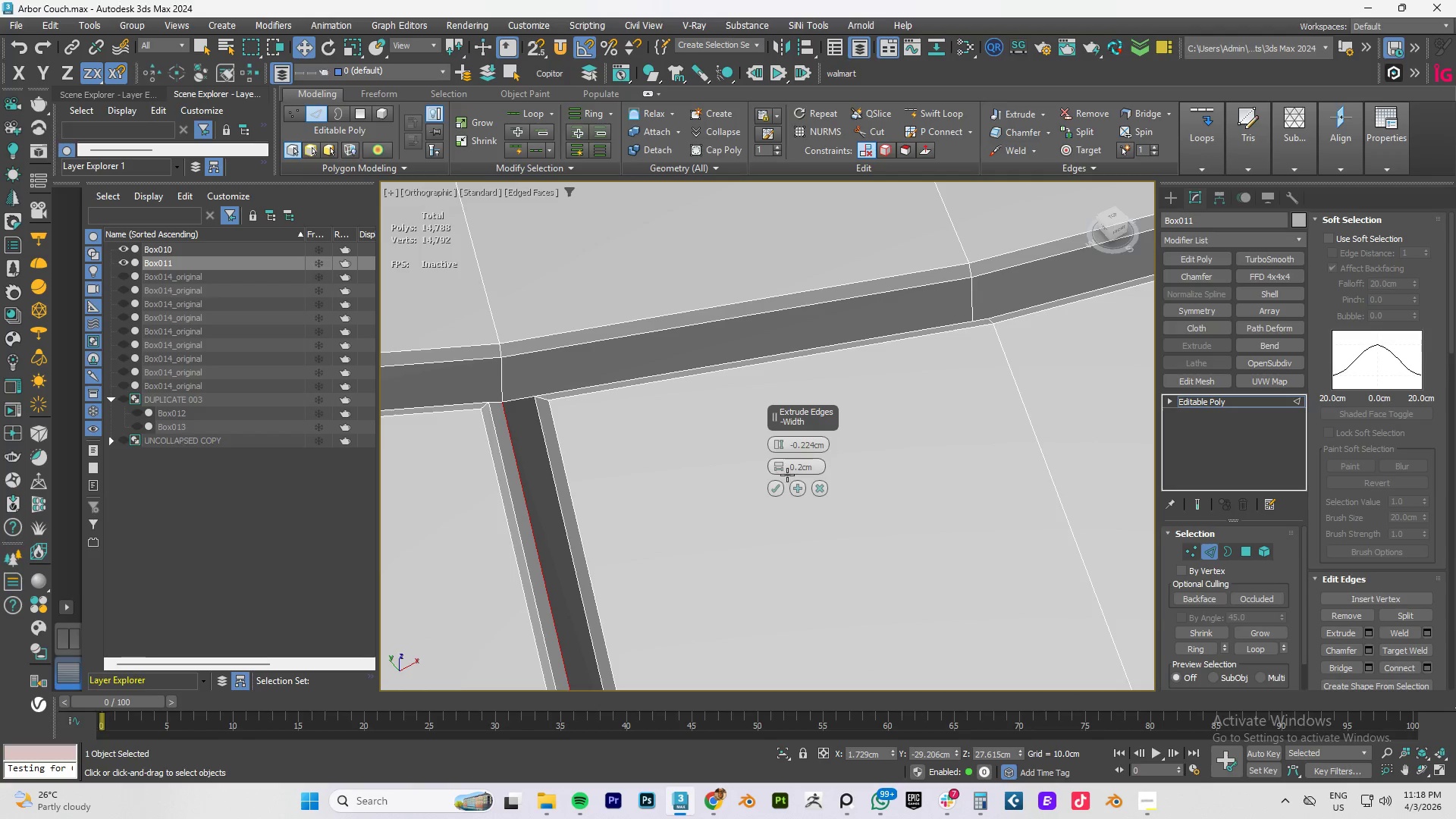 
left_click_drag(start_coordinate=[780, 467], to_coordinate=[781, 480])
 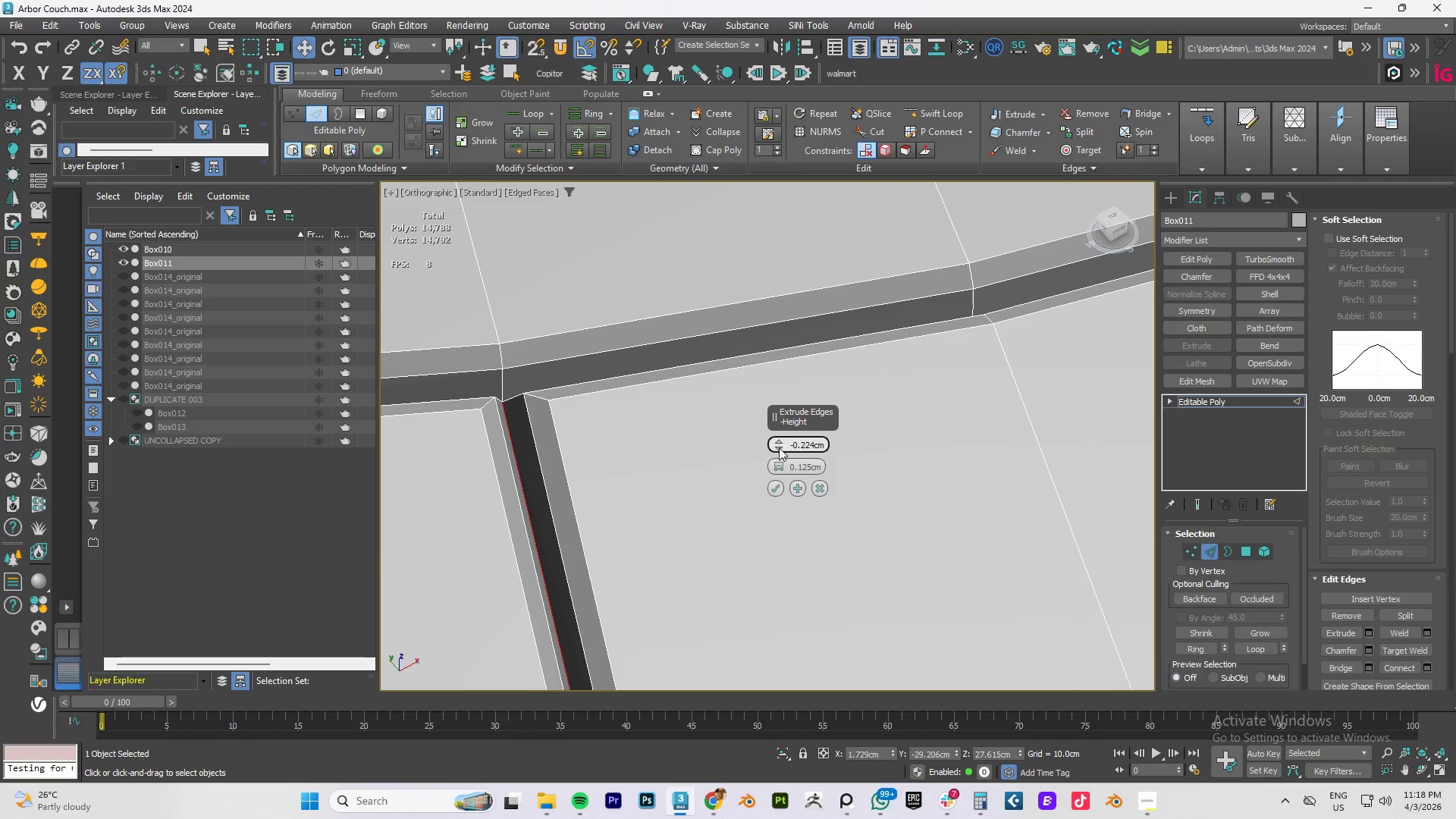 
left_click_drag(start_coordinate=[779, 444], to_coordinate=[788, 425])
 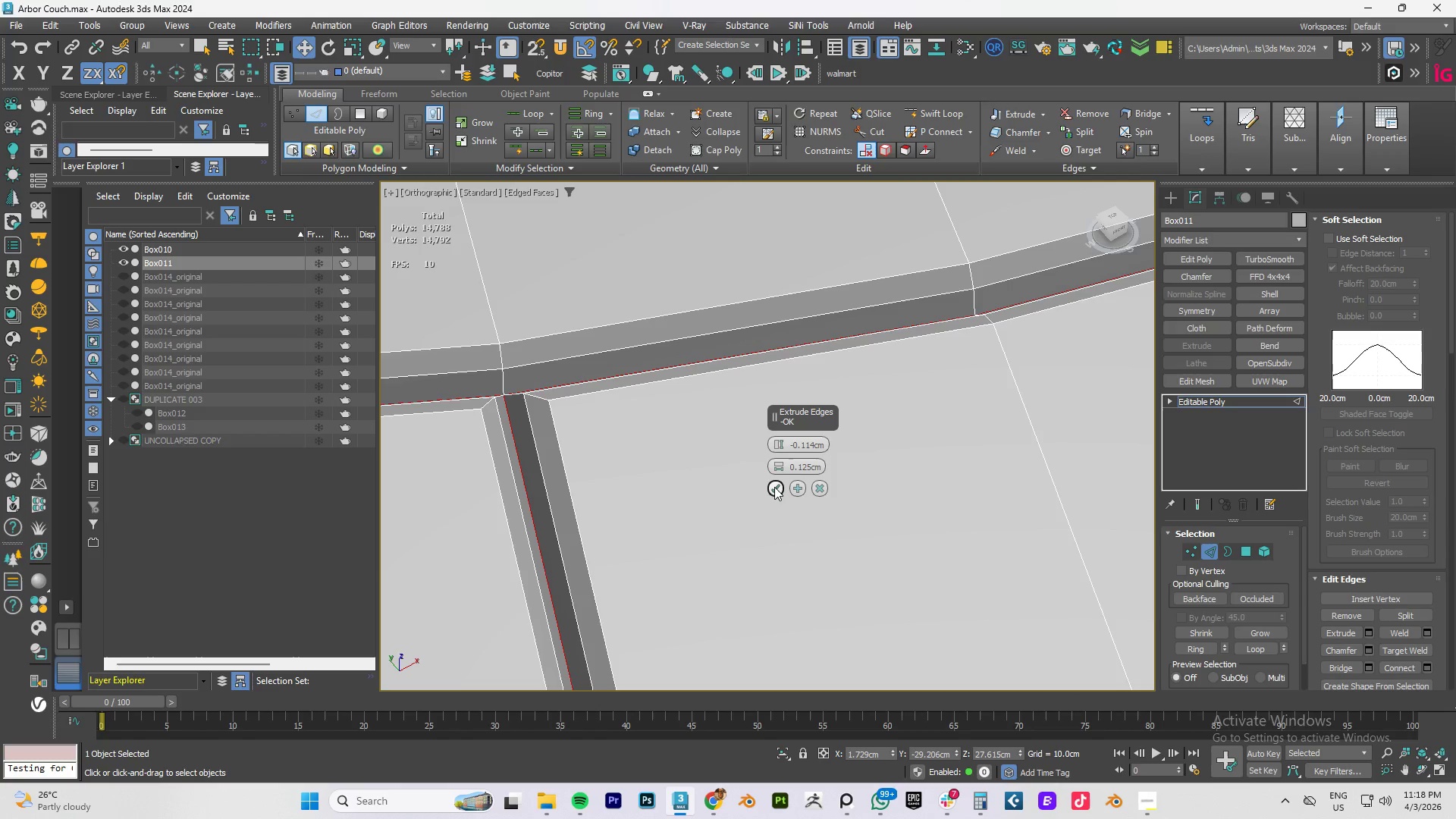 
left_click([774, 487])
 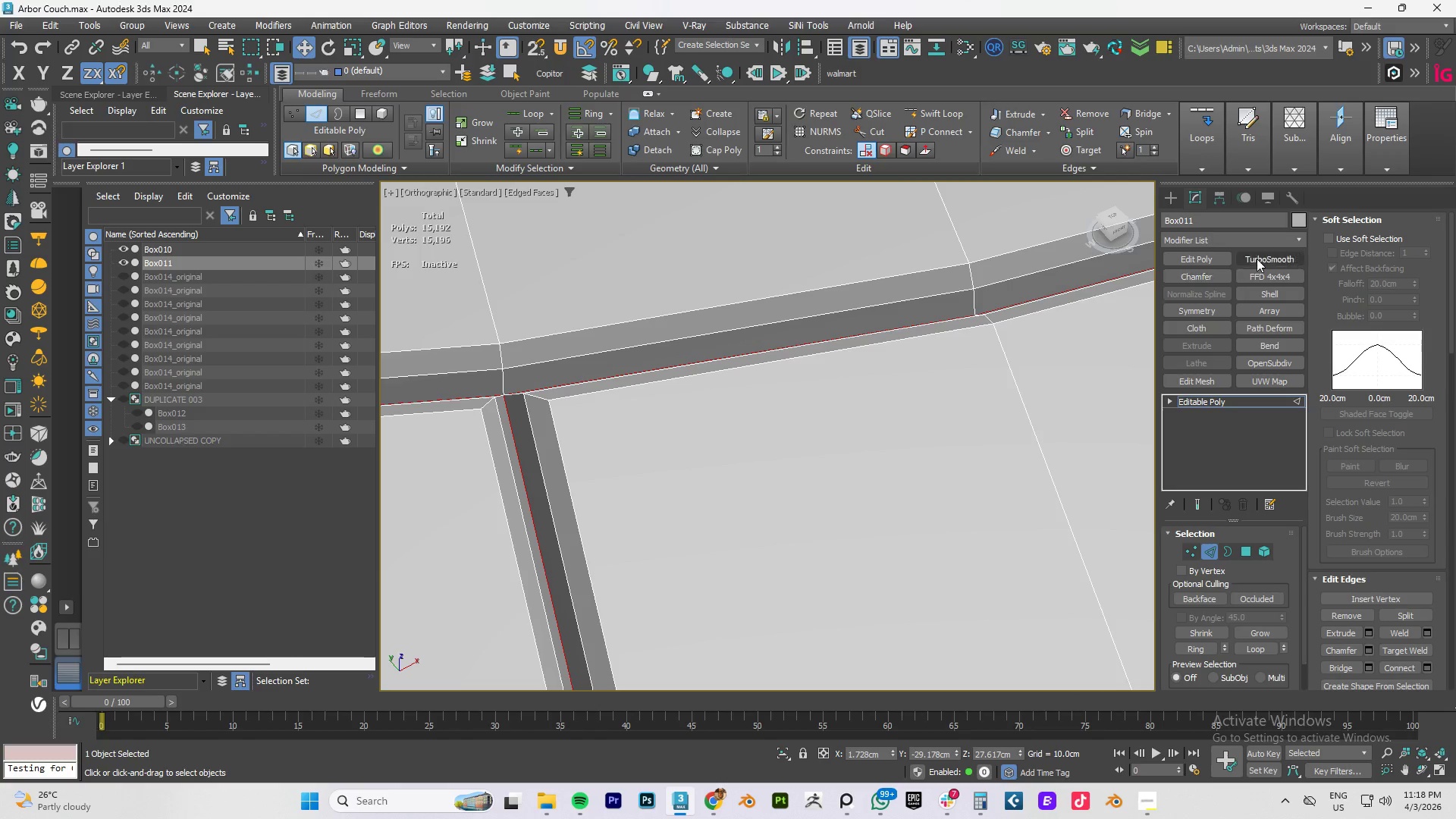 
left_click([1261, 256])
 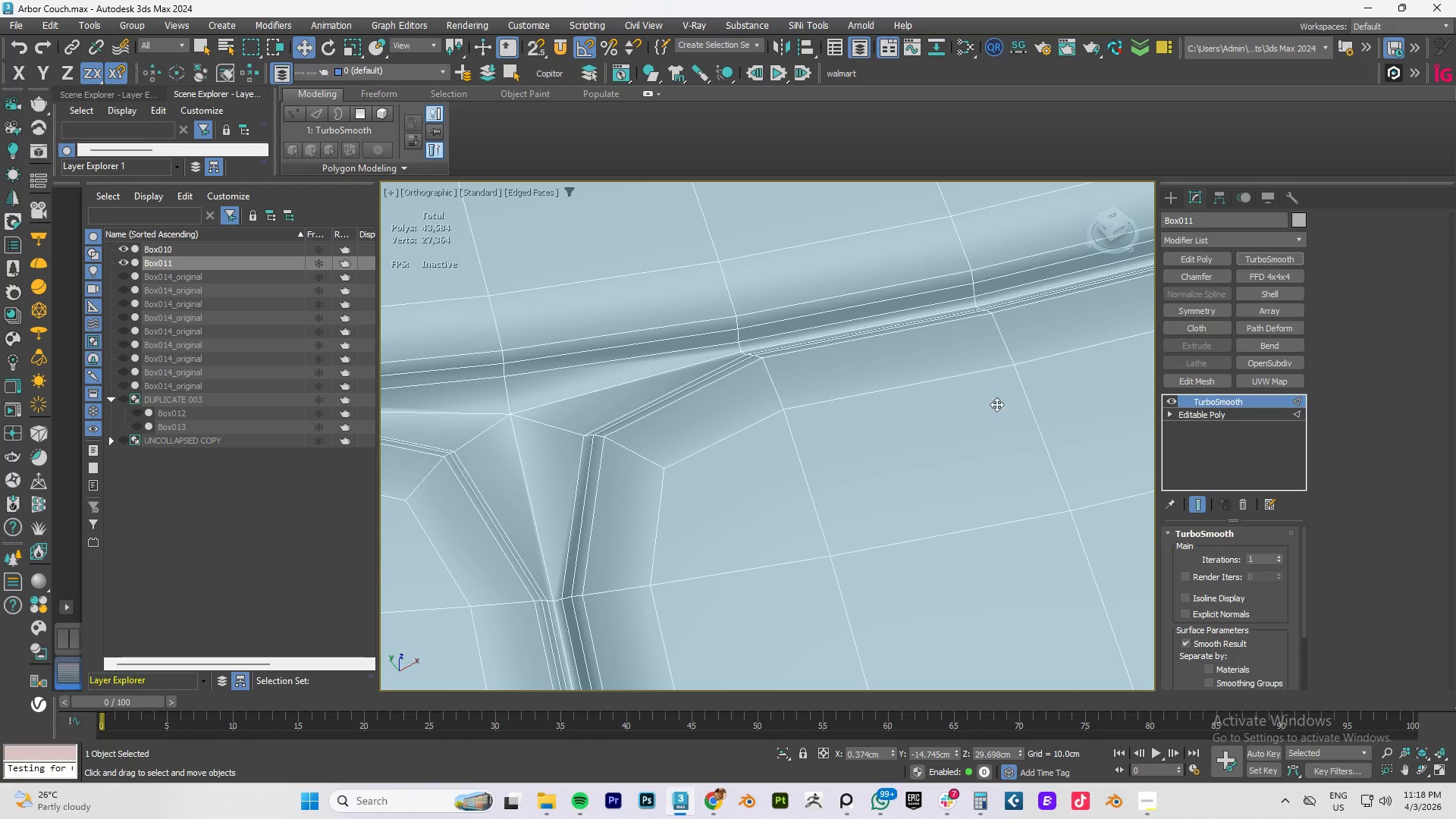 
scroll: coordinate [987, 398], scroll_direction: down, amount: 2.0
 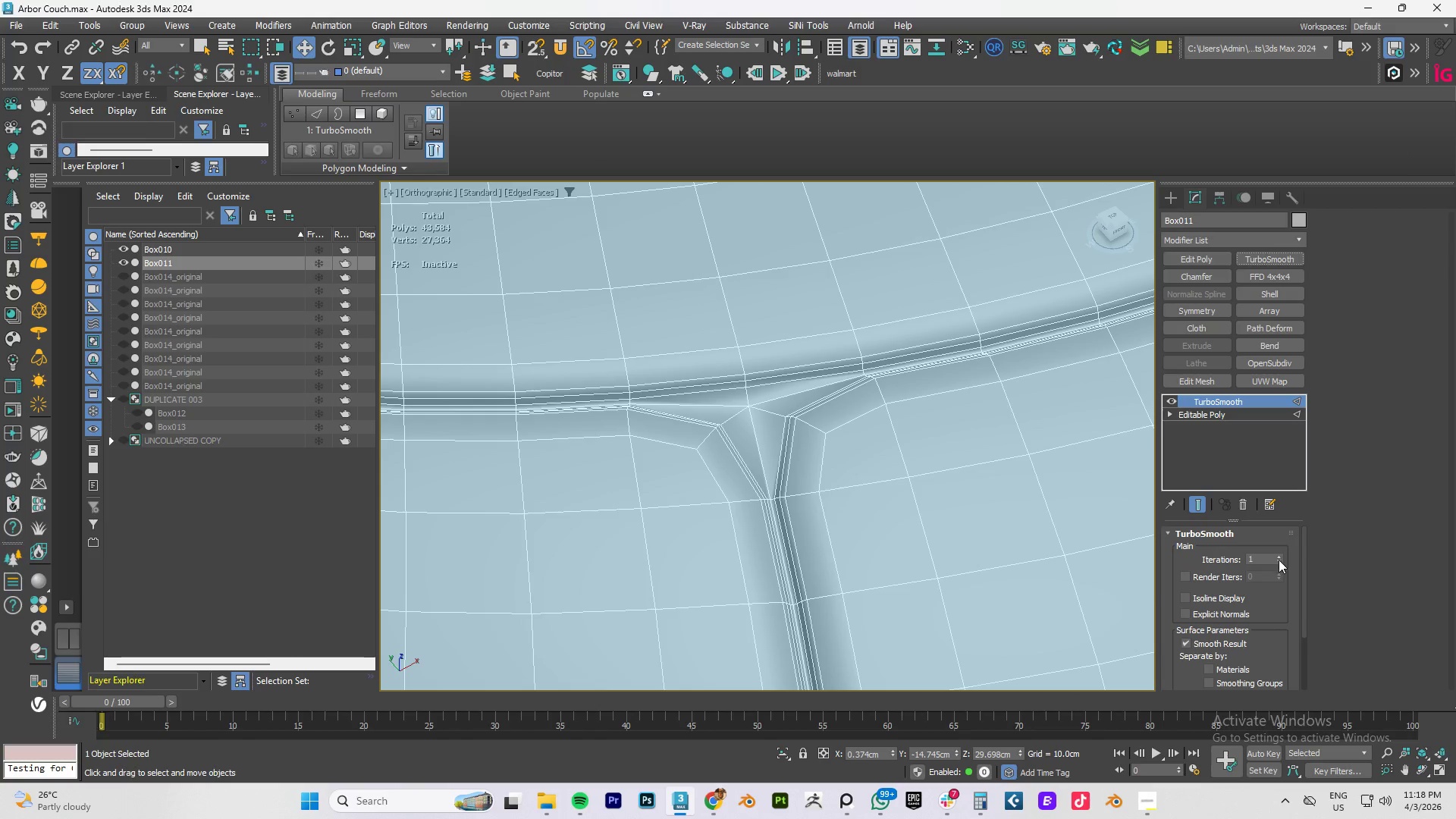 
left_click([1278, 557])
 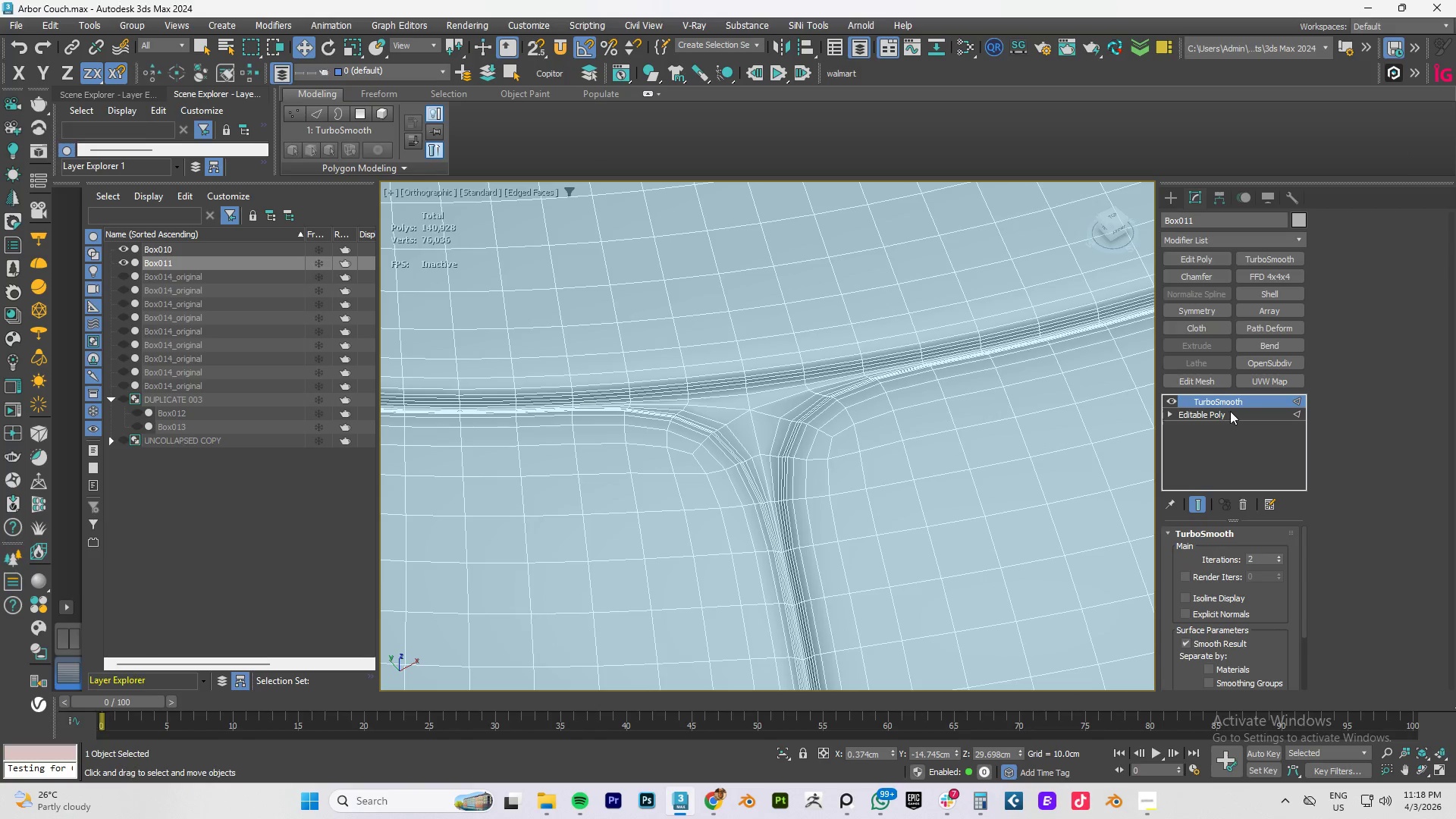 
left_click([1252, 413])
 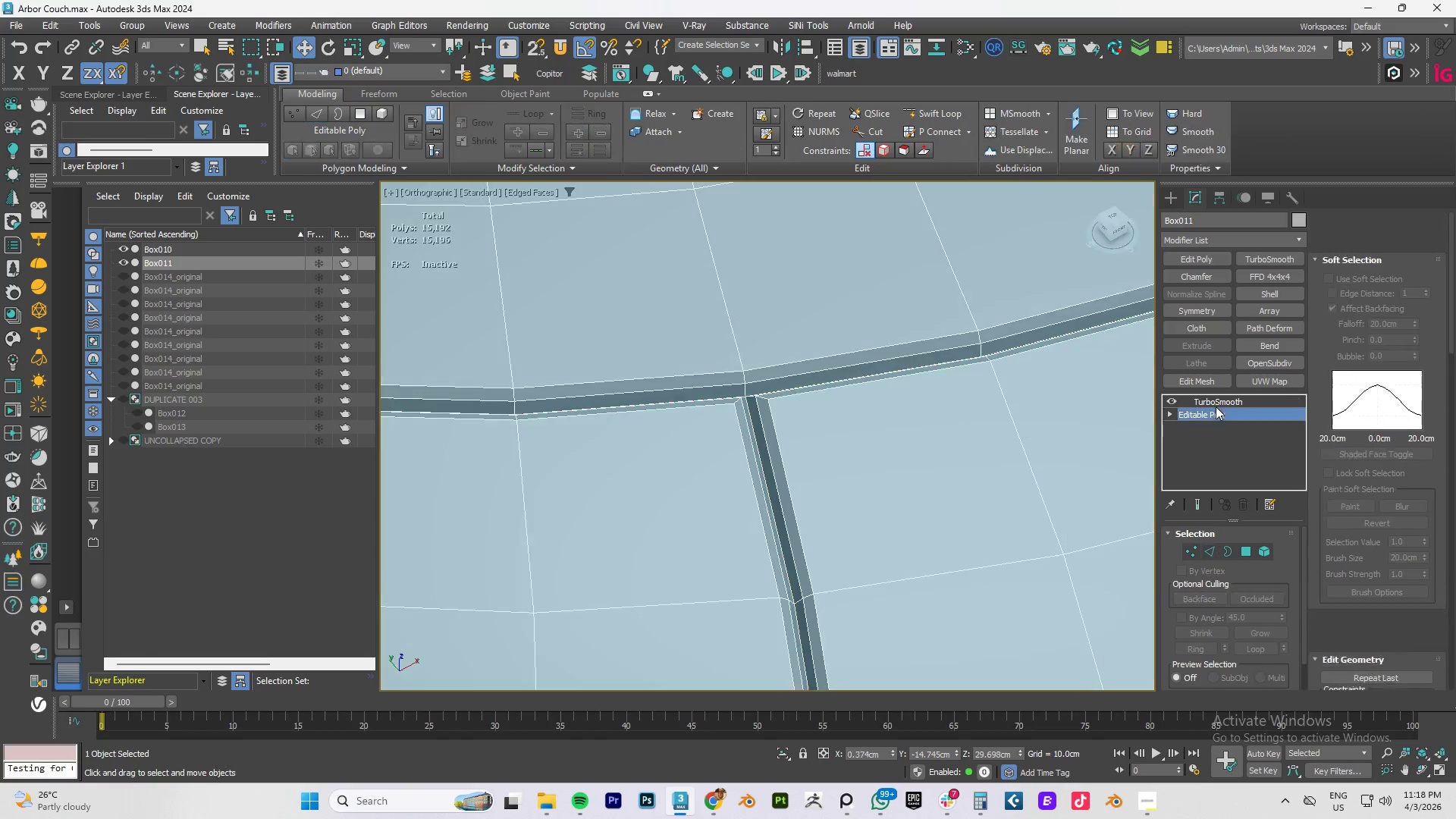 
double_click([1215, 401])
 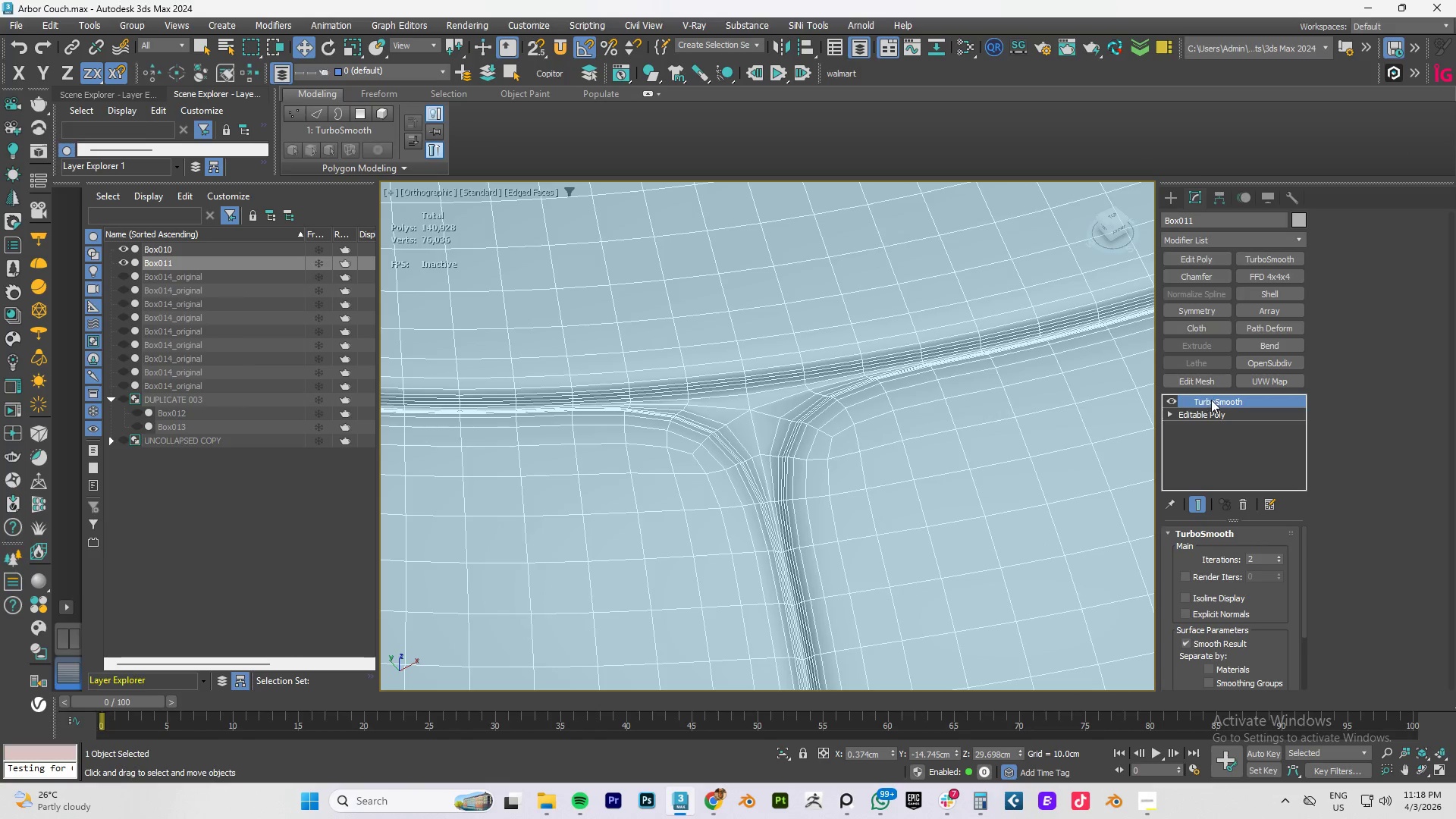 
key(F4)
 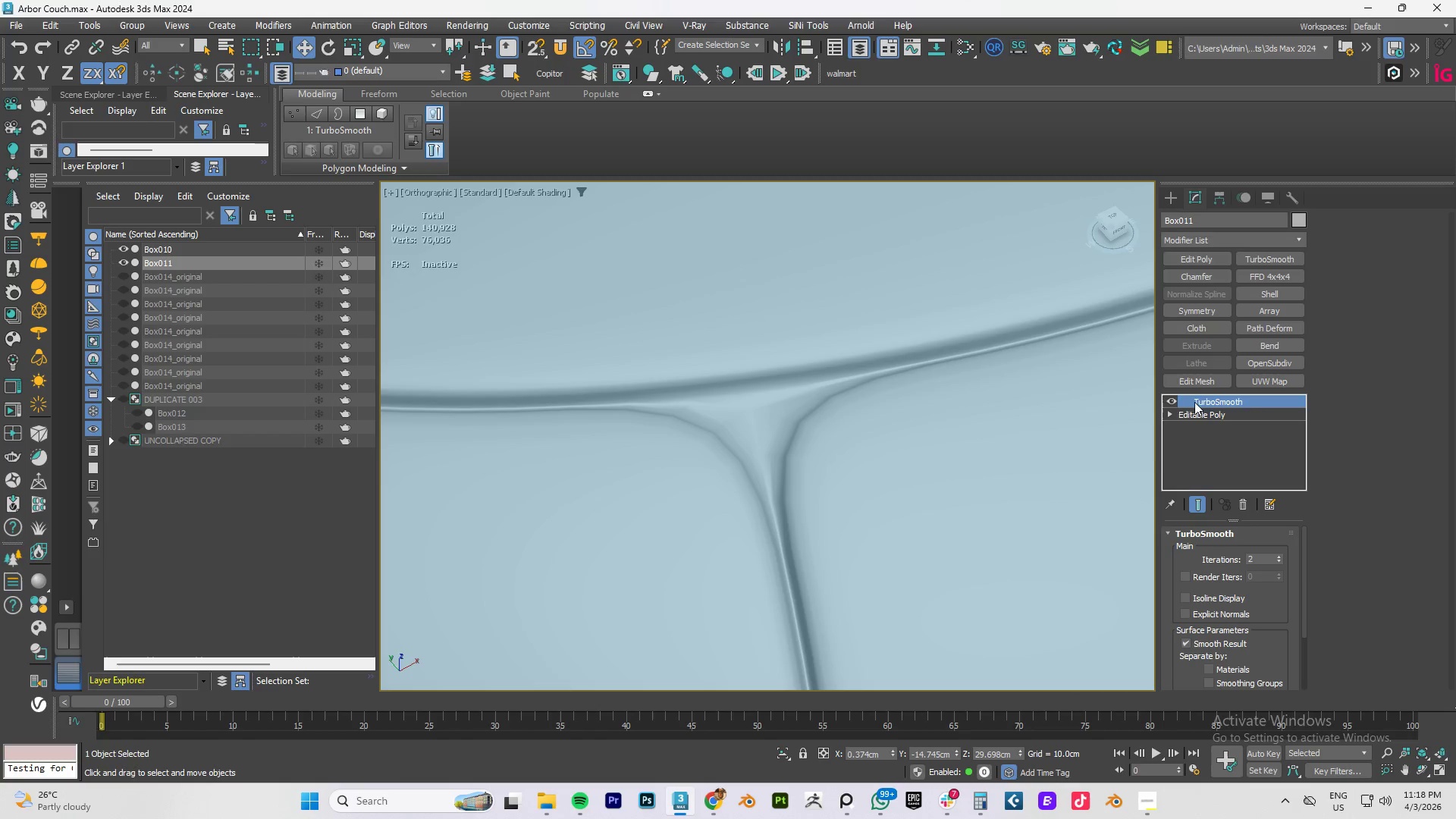 
left_click([1169, 399])
 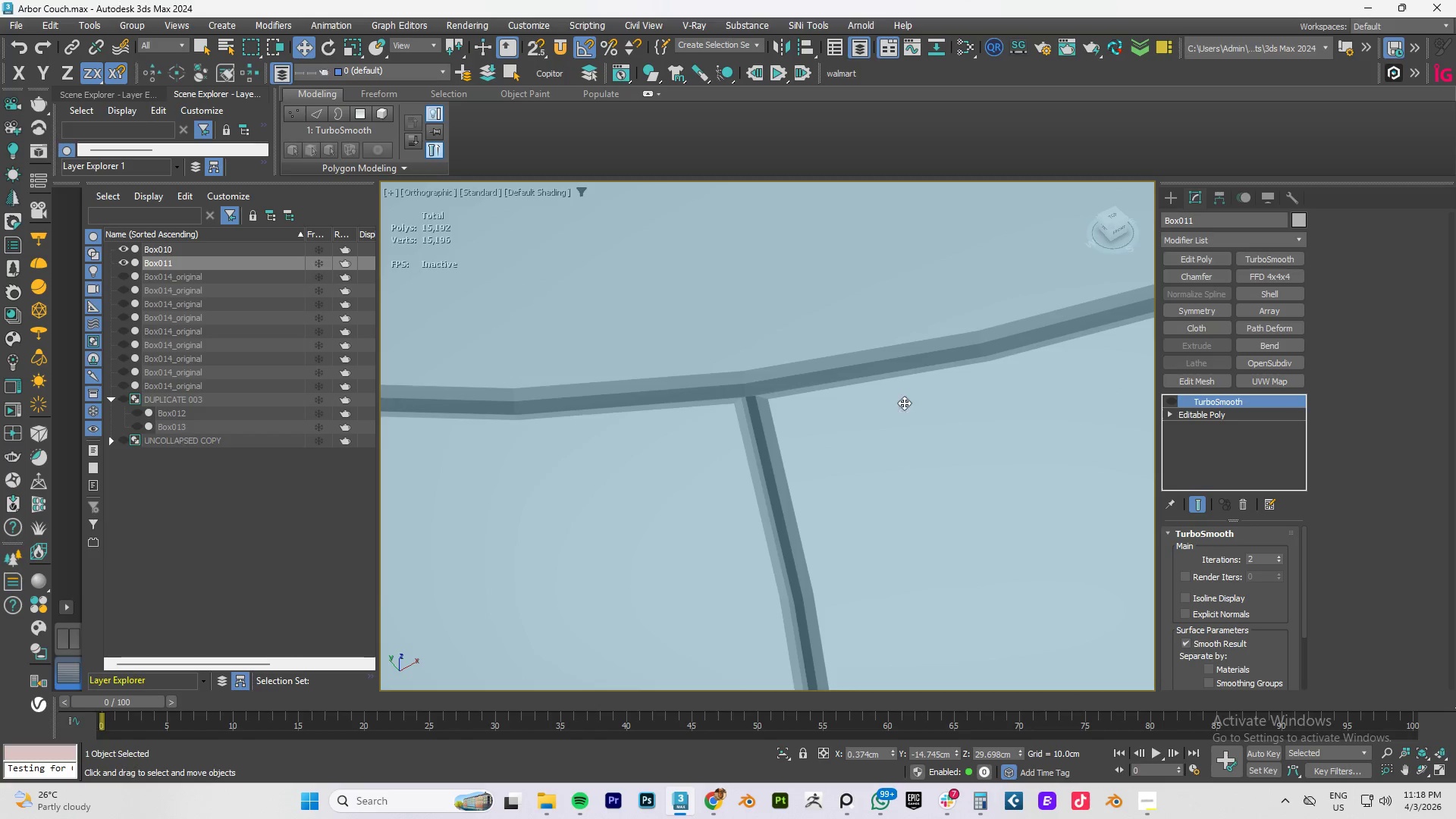 
key(F4)
 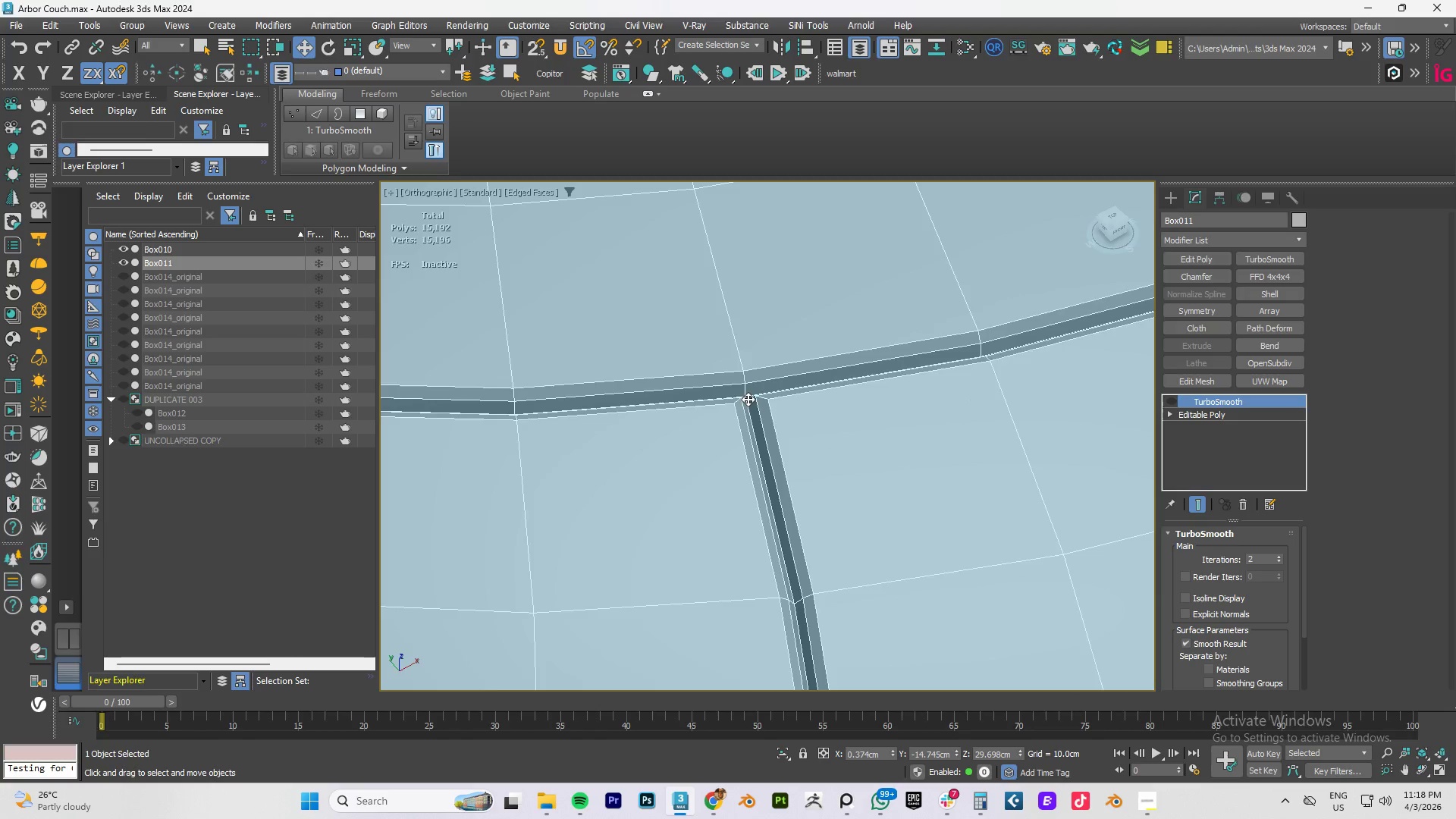 
scroll: coordinate [764, 392], scroll_direction: up, amount: 6.0
 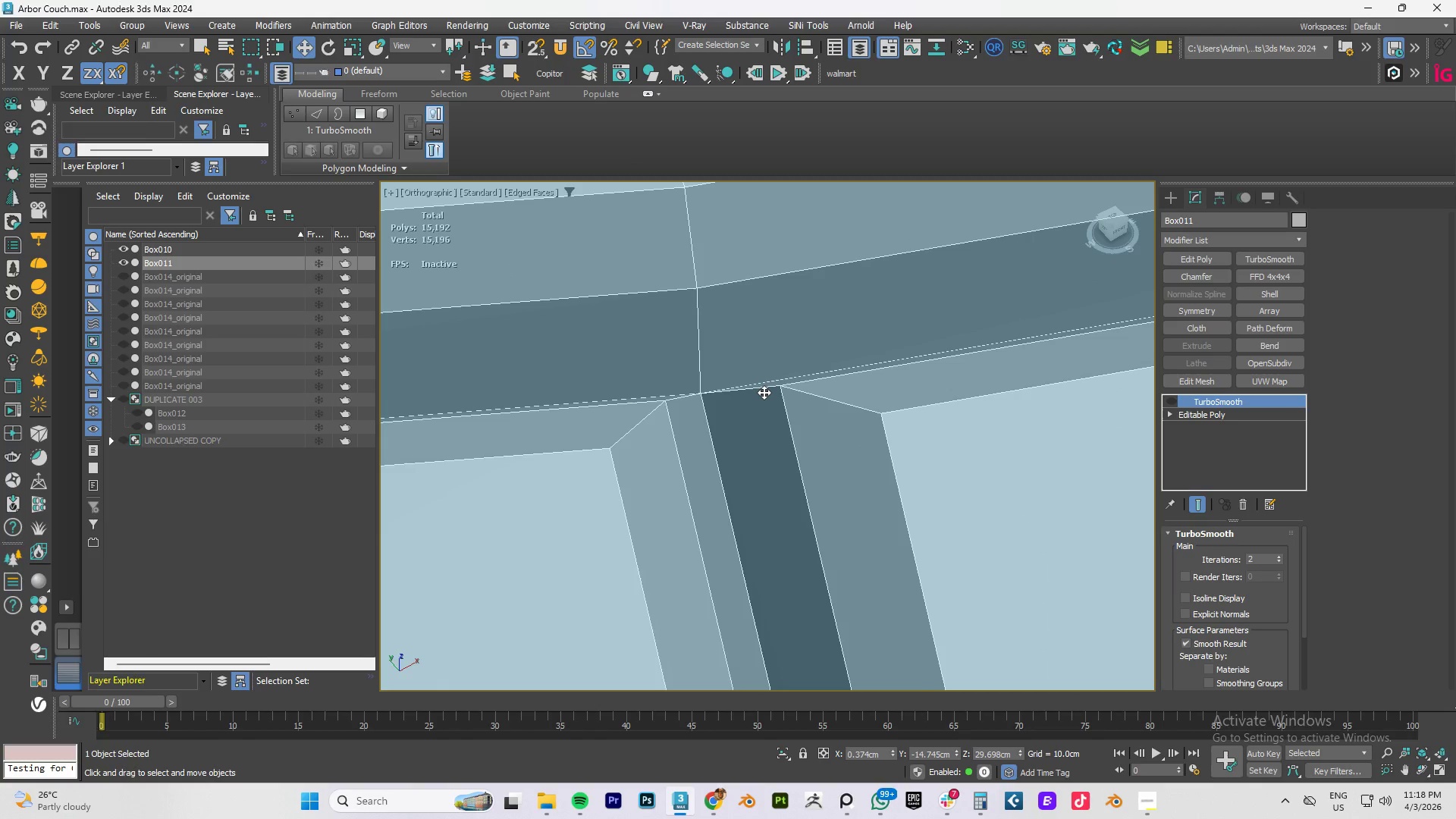 
key(1)
 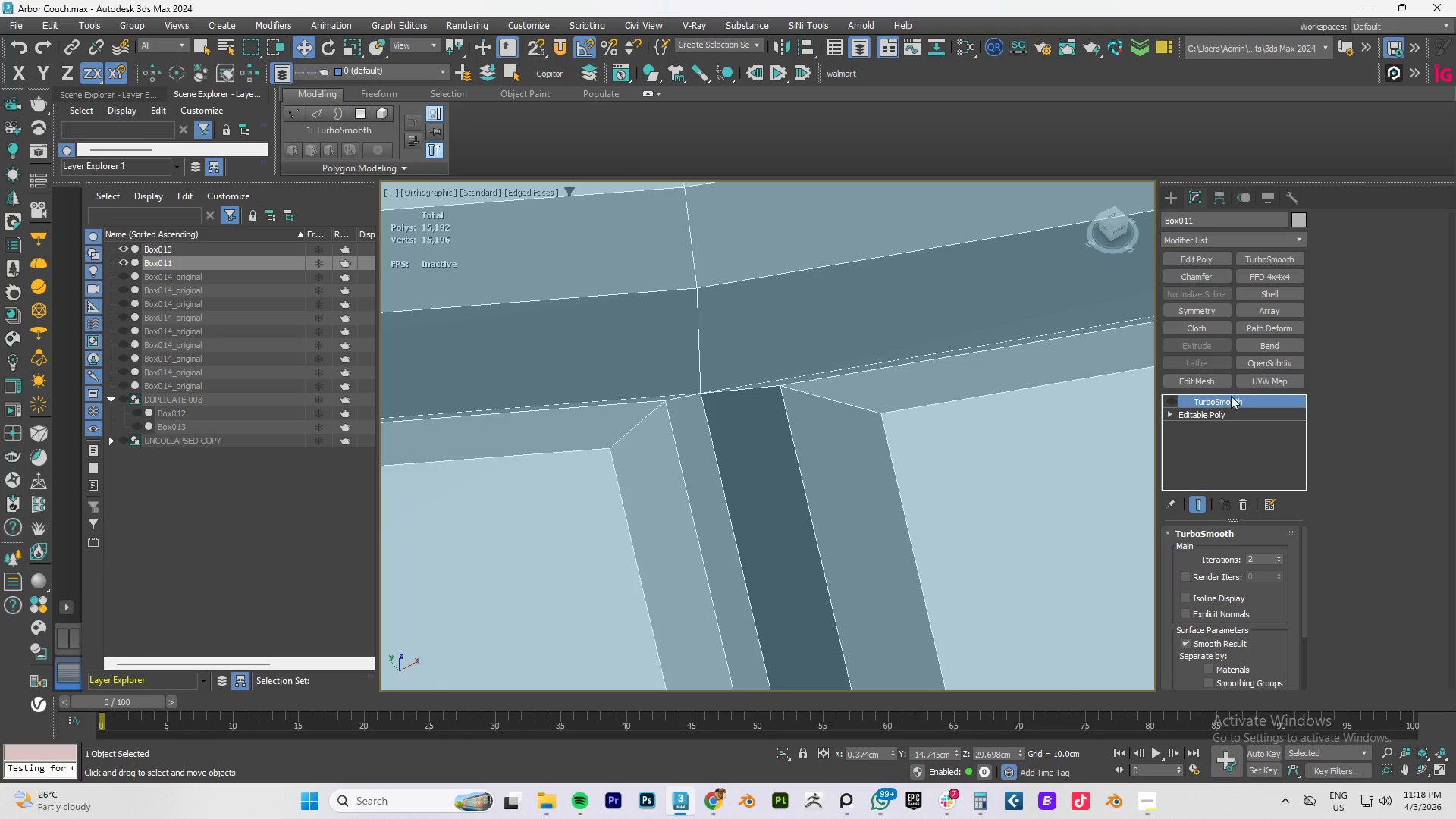 
left_click([1229, 412])
 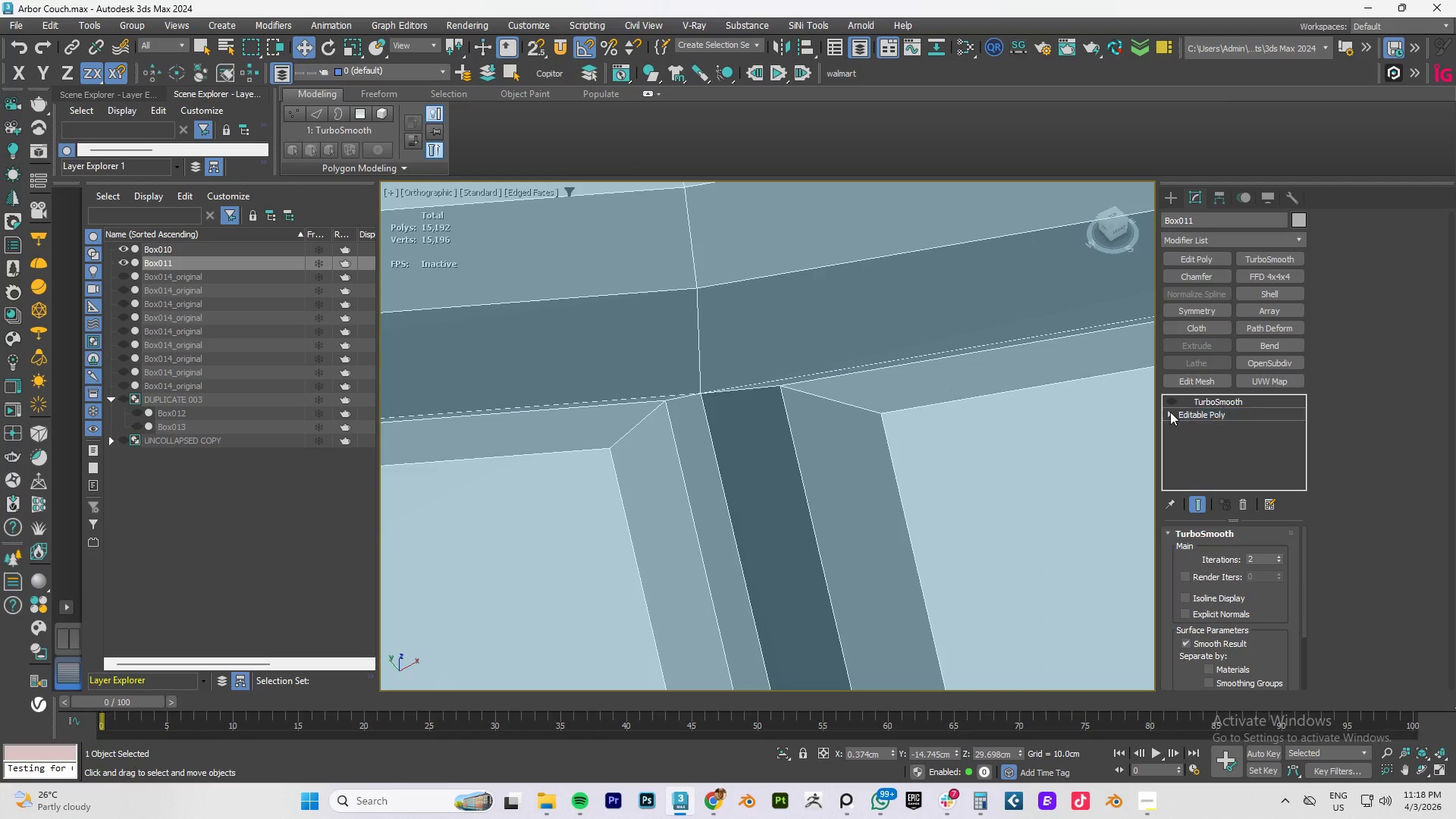 
key(1)
 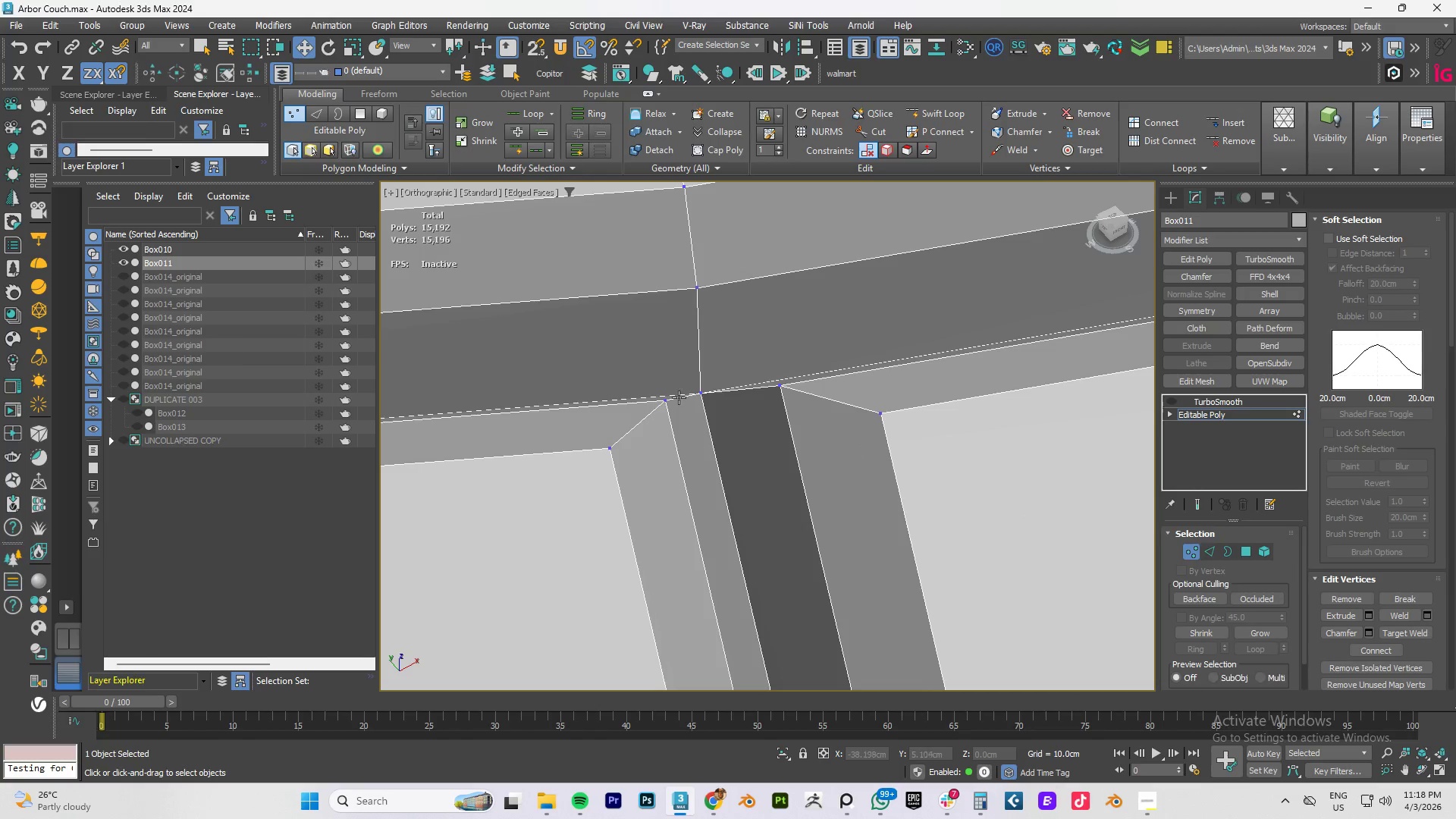 
hold_key(key=AltLeft, duration=0.44)
 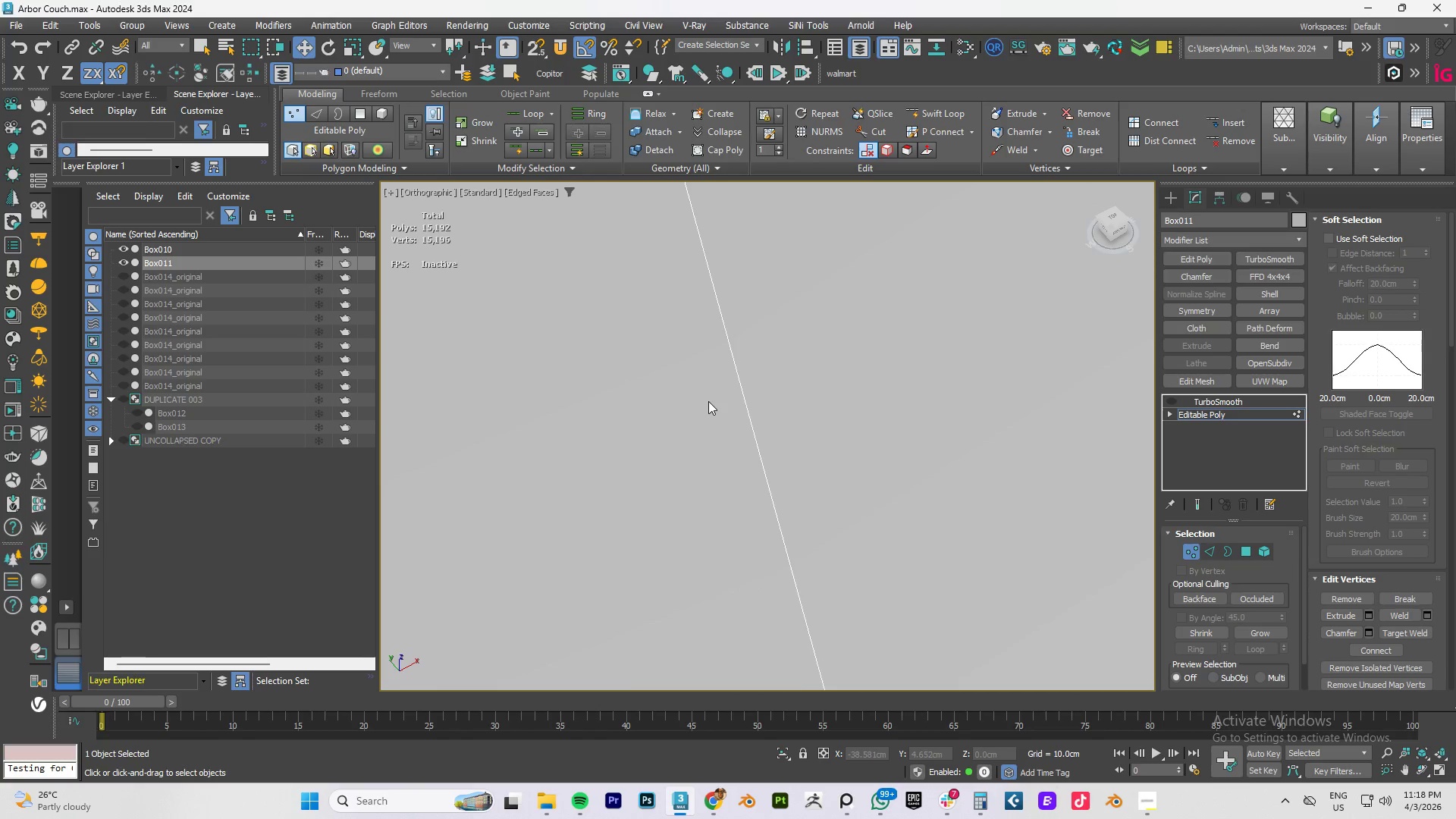 
scroll: coordinate [755, 409], scroll_direction: down, amount: 9.0
 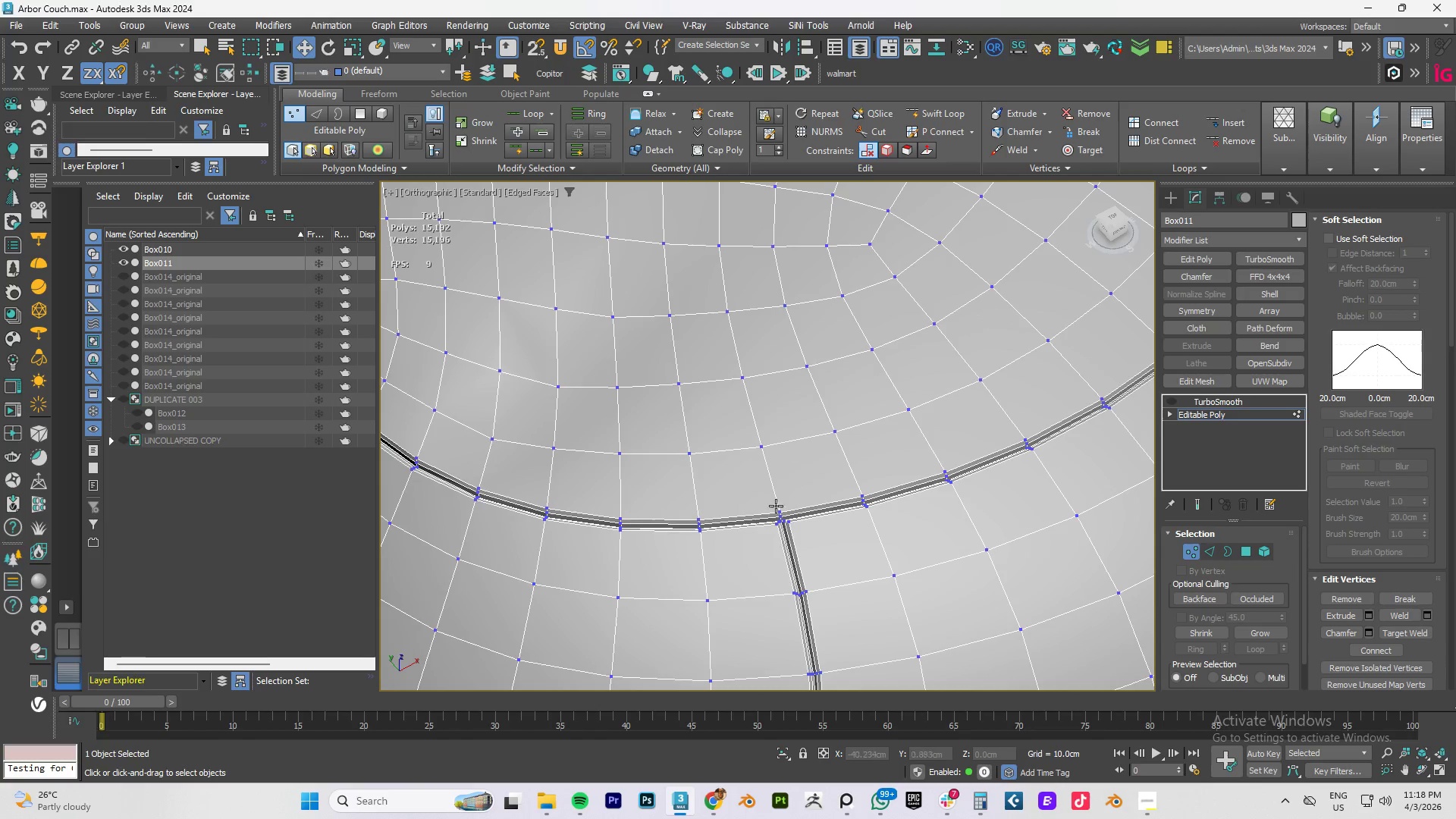 
scroll: coordinate [782, 401], scroll_direction: up, amount: 11.0
 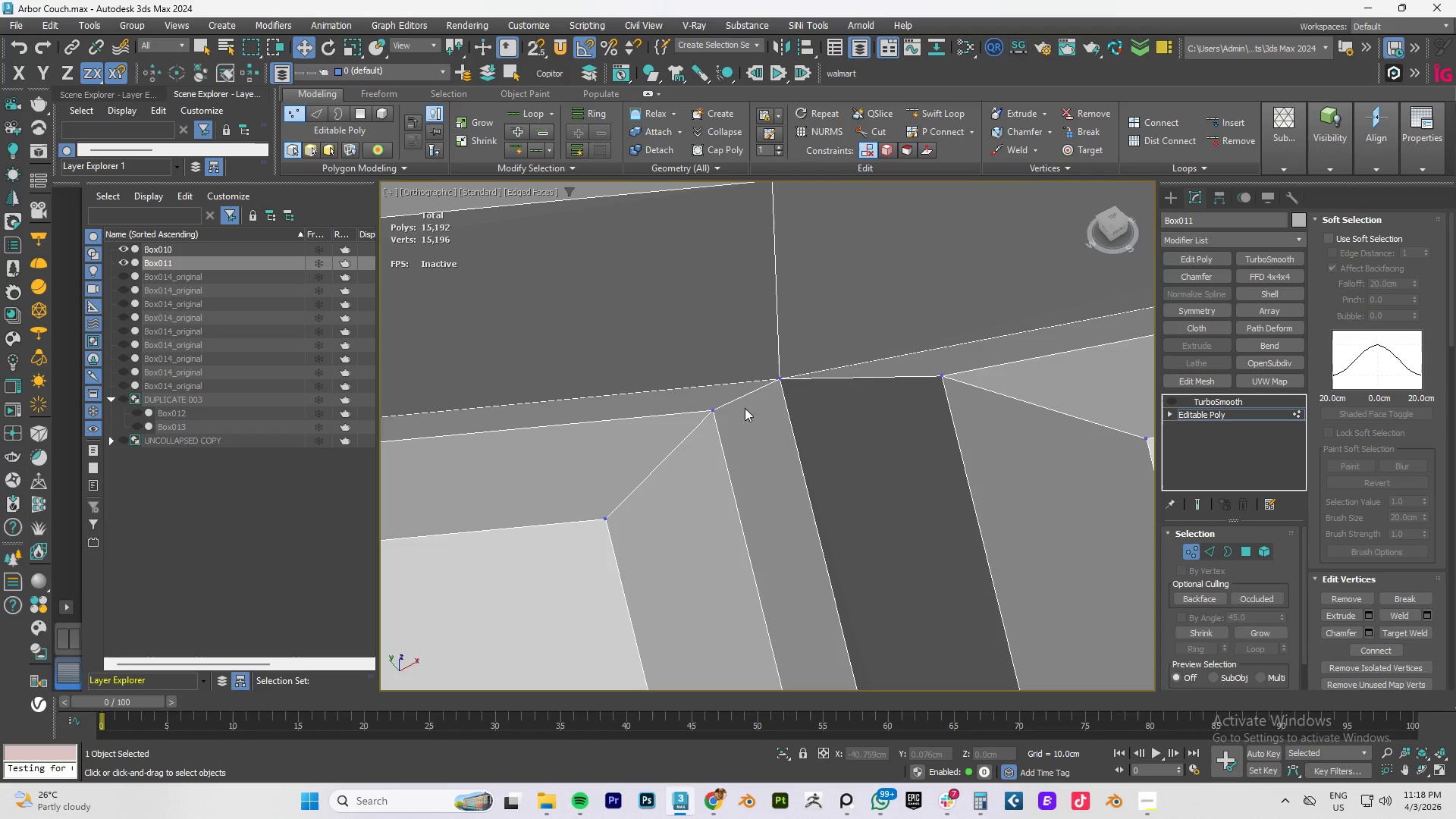 
wait(6.49)
 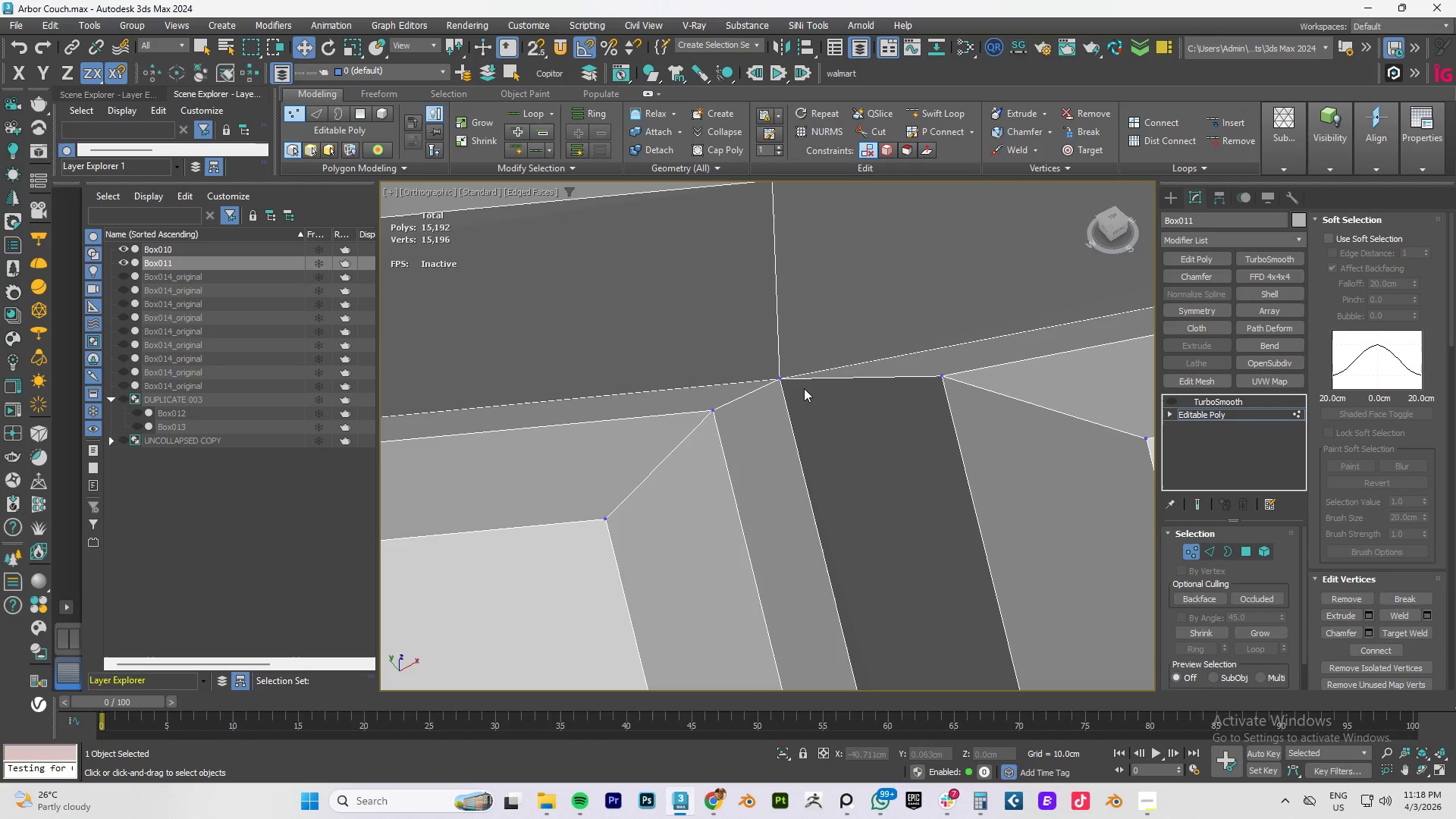 
scroll: coordinate [764, 395], scroll_direction: down, amount: 1.0
 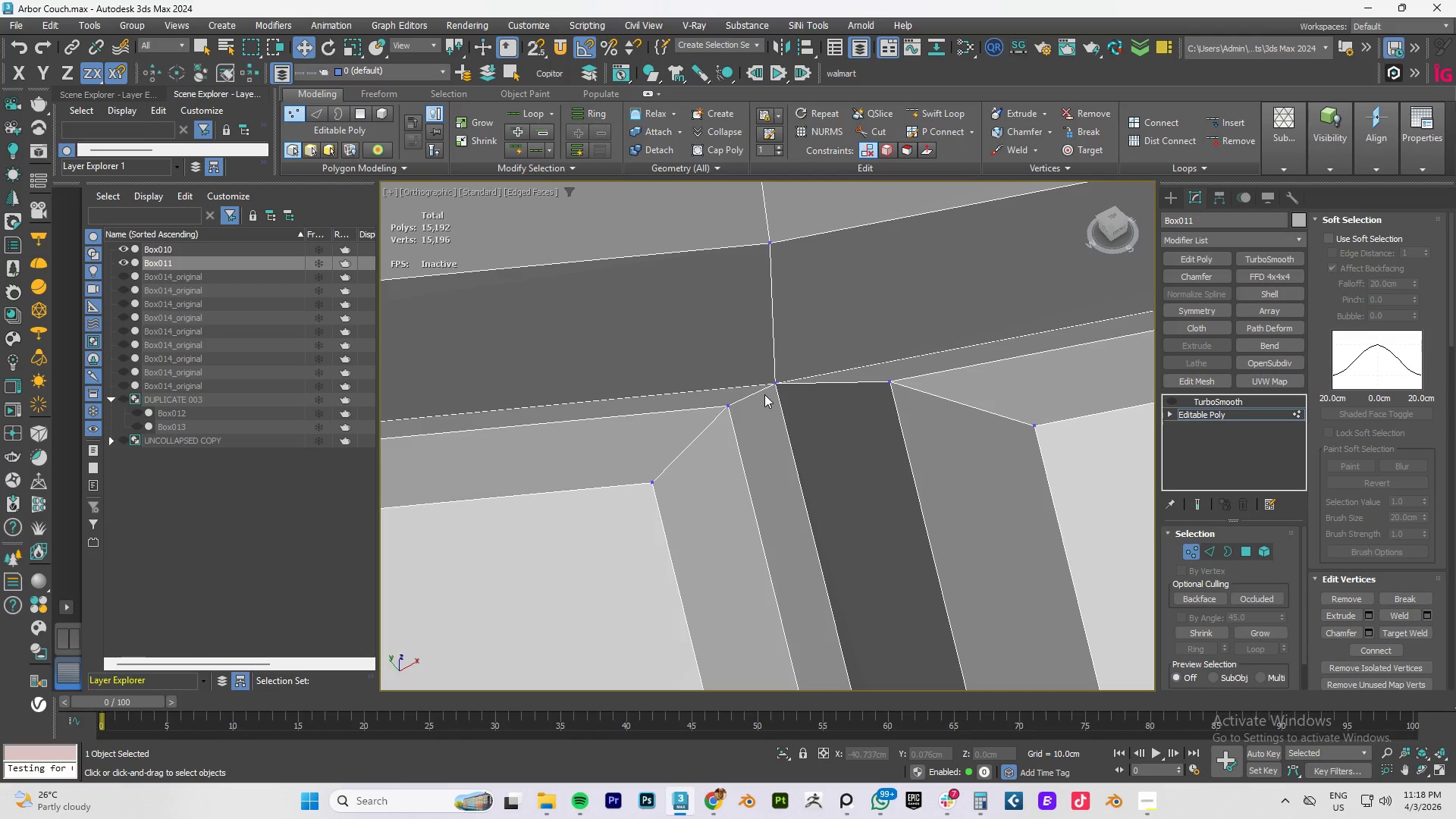 
key(2)
 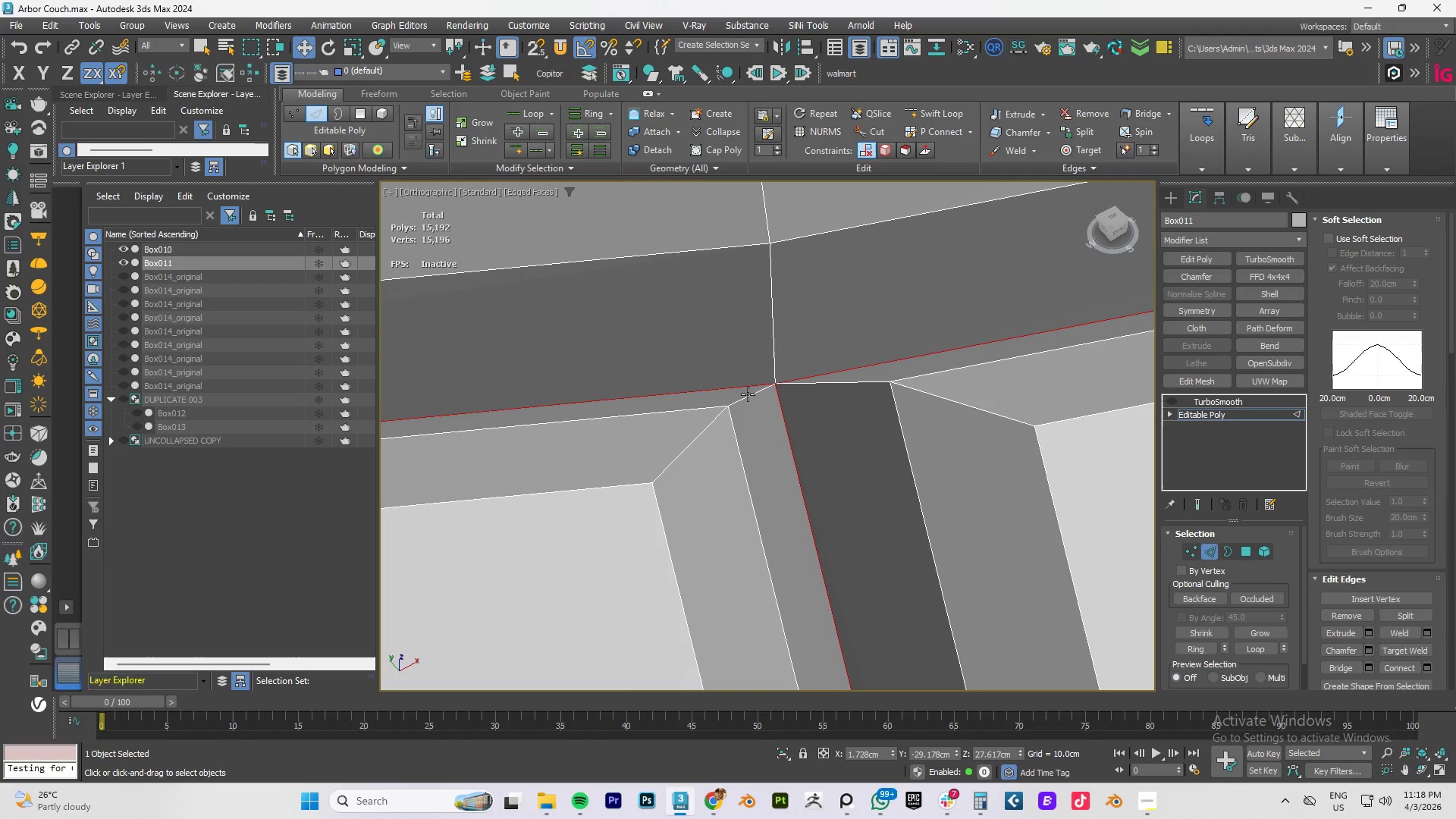 
left_click([748, 394])
 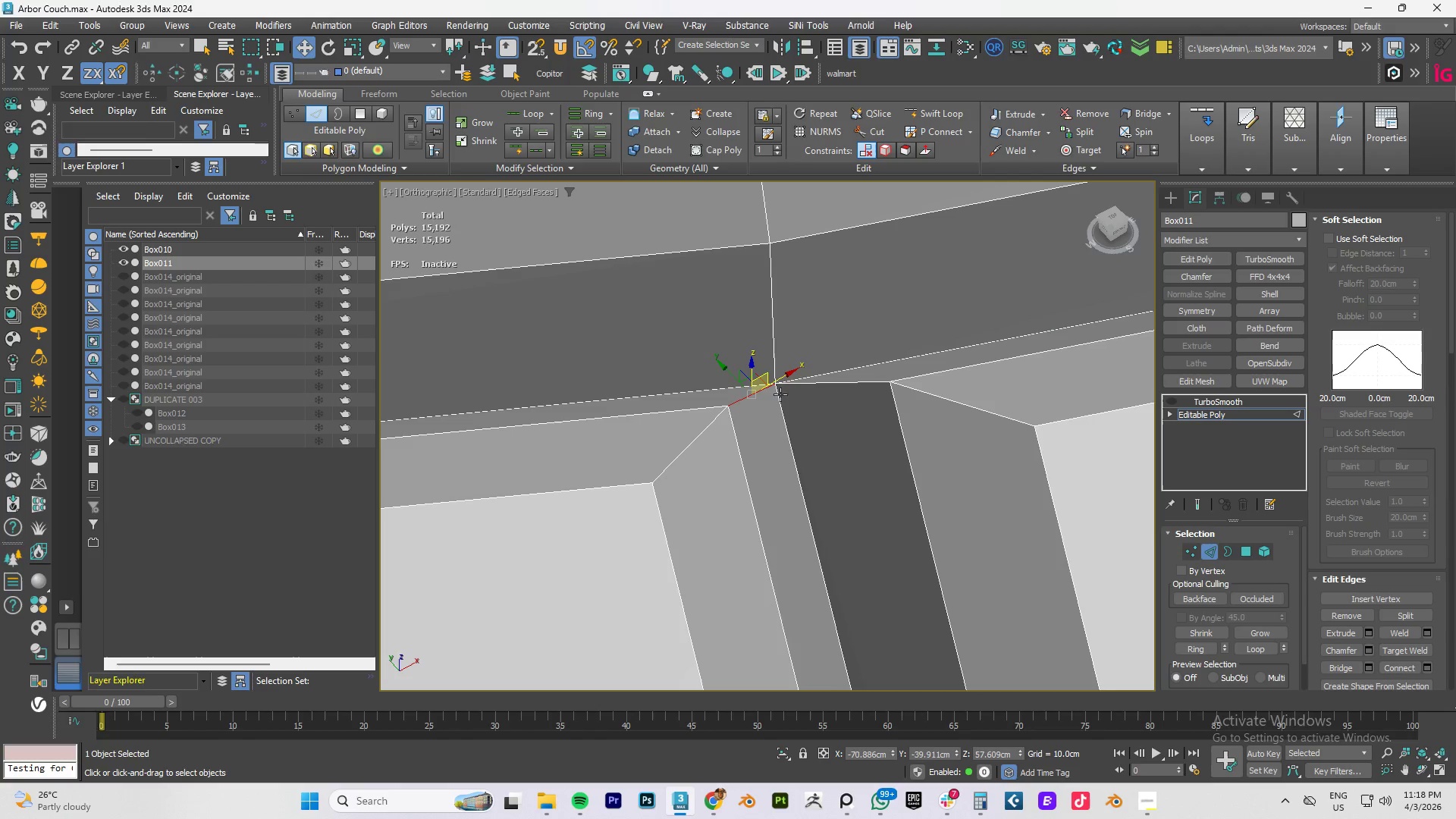 
hold_key(key=ControlLeft, duration=0.67)
left_click([821, 386])
 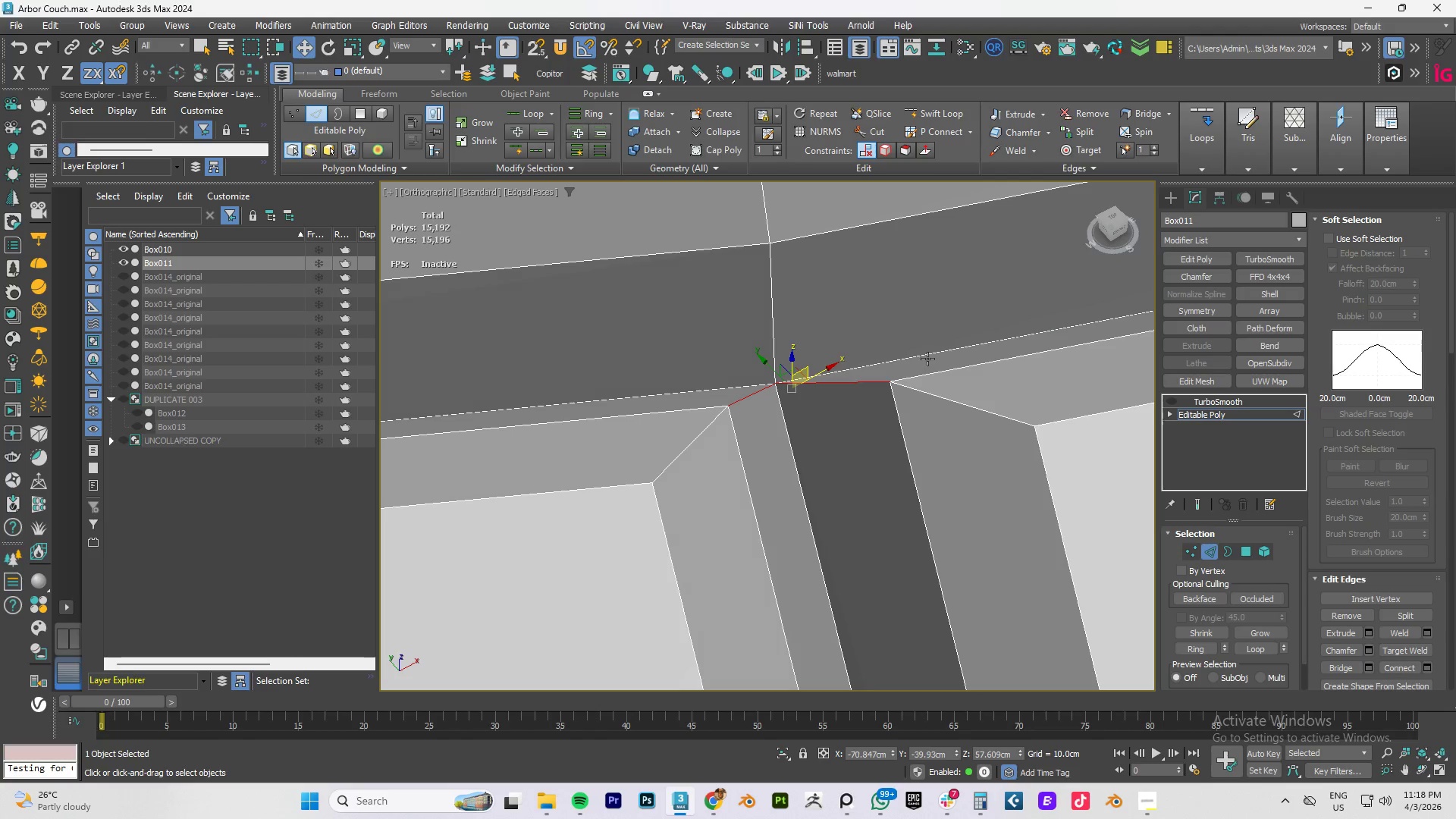 
key(Control+Backspace)
 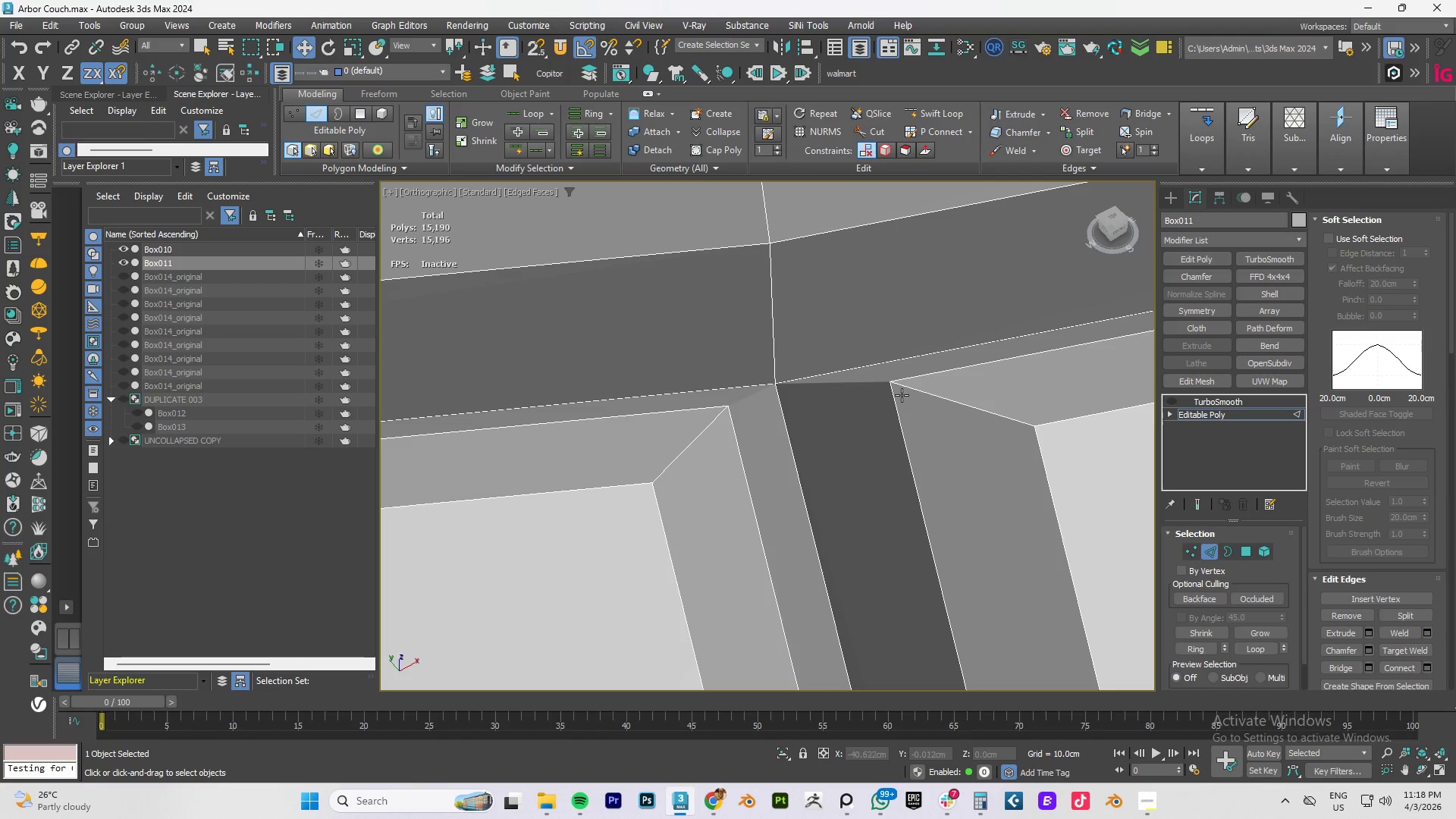 
left_click([1220, 413])
 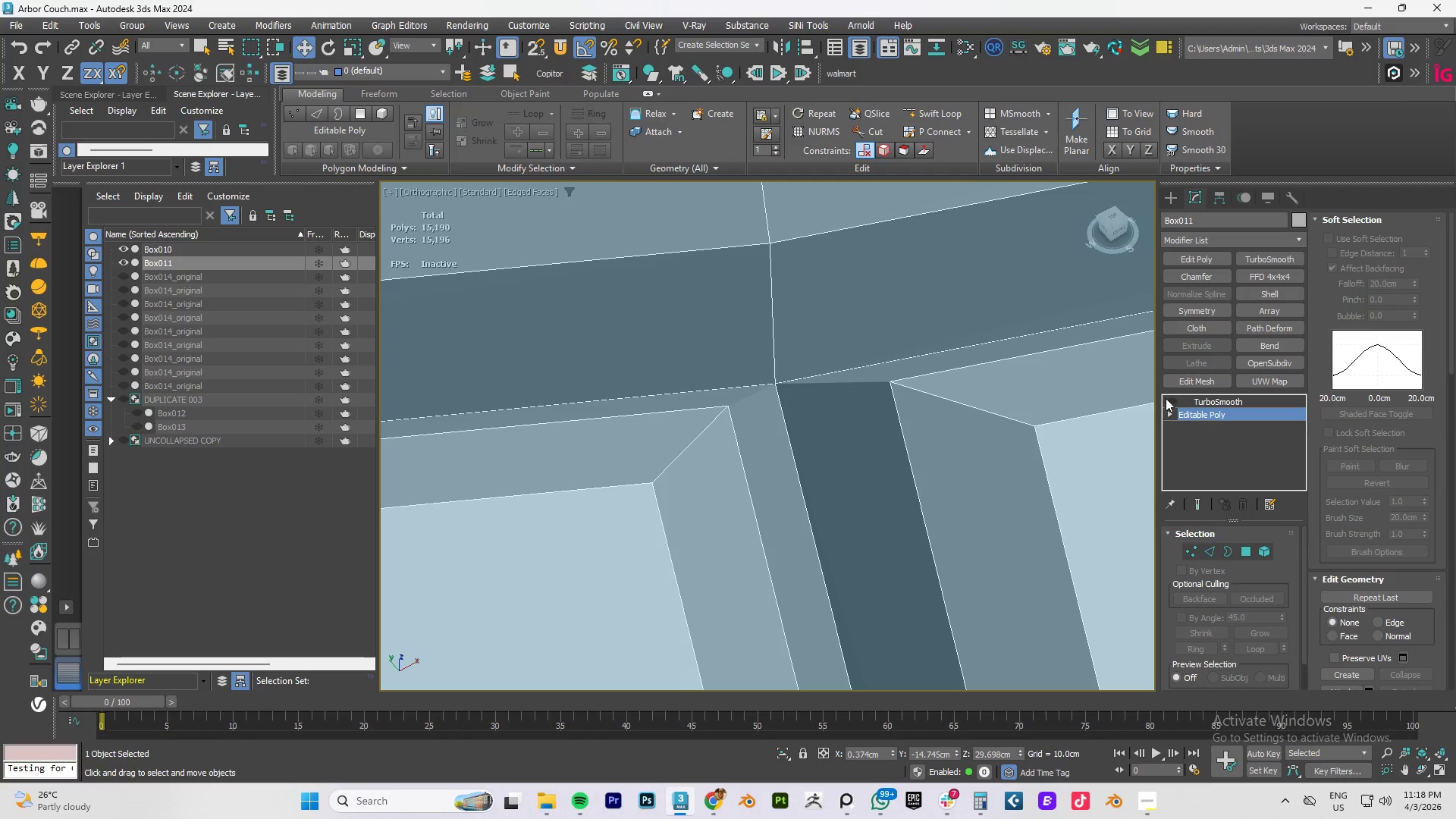 
left_click([1171, 398])
 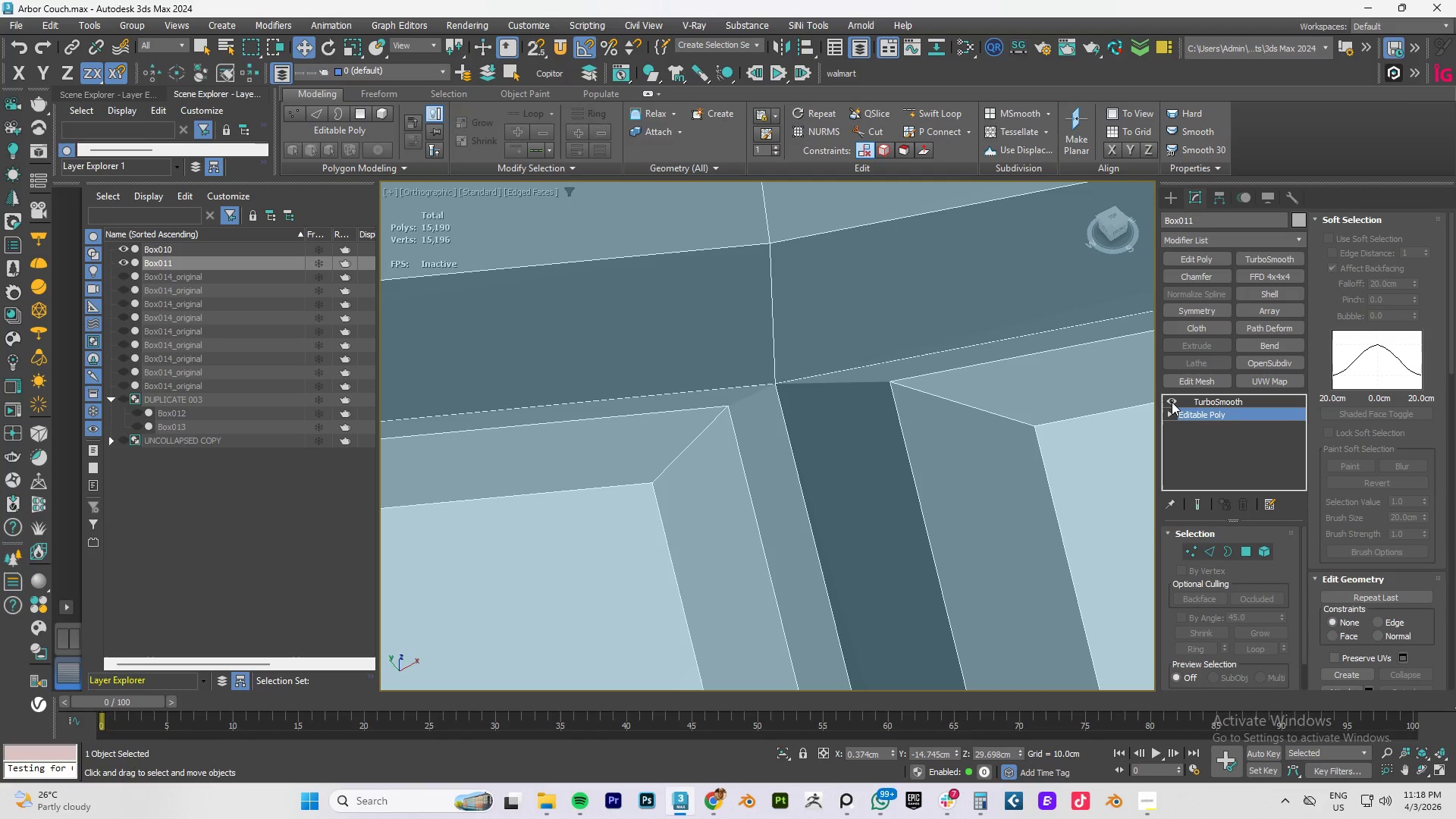 
left_click([1225, 401])
 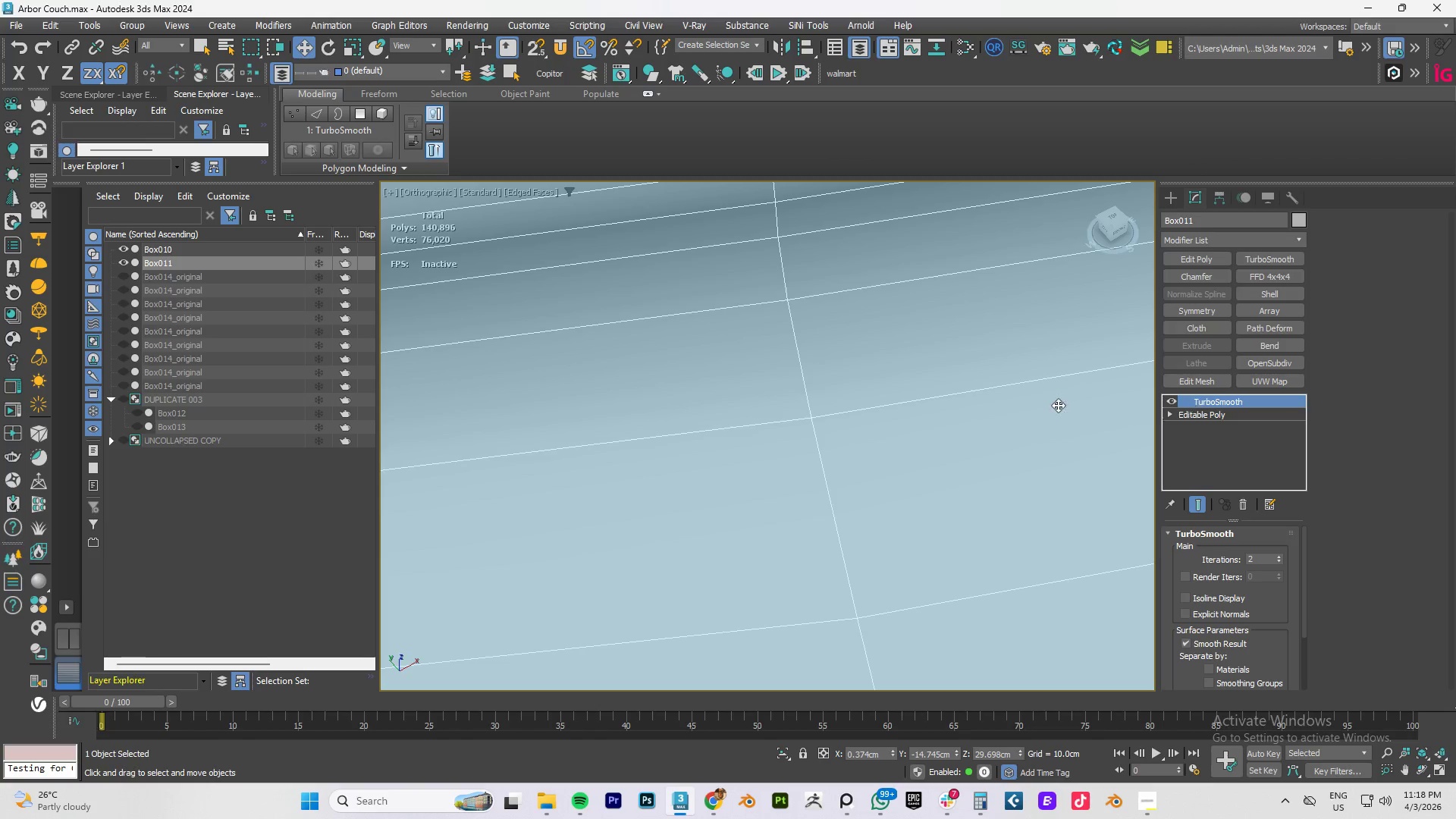 
key(F4)
 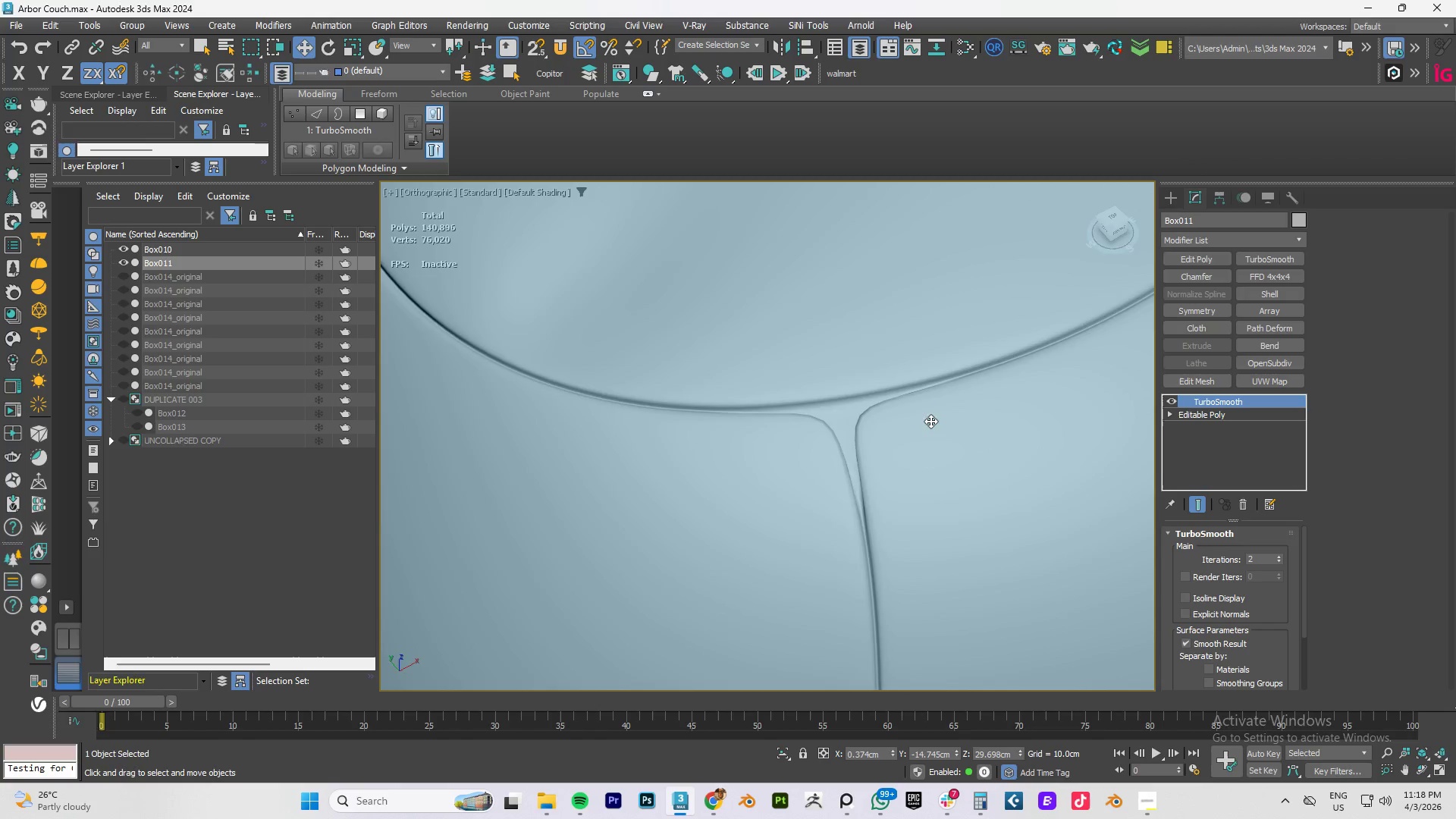 
scroll: coordinate [916, 428], scroll_direction: down, amount: 13.0
 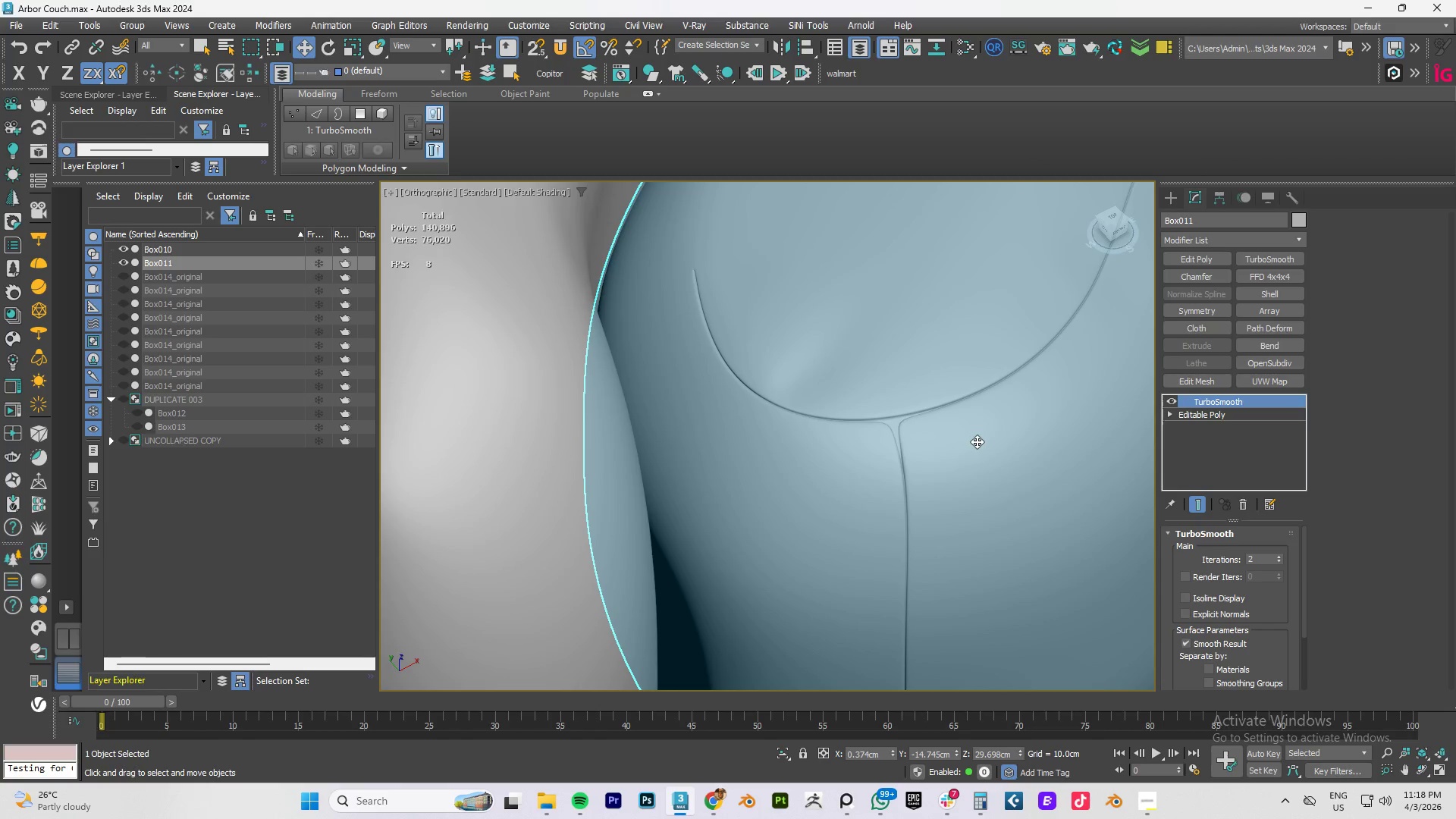 
key(Control+Z)
 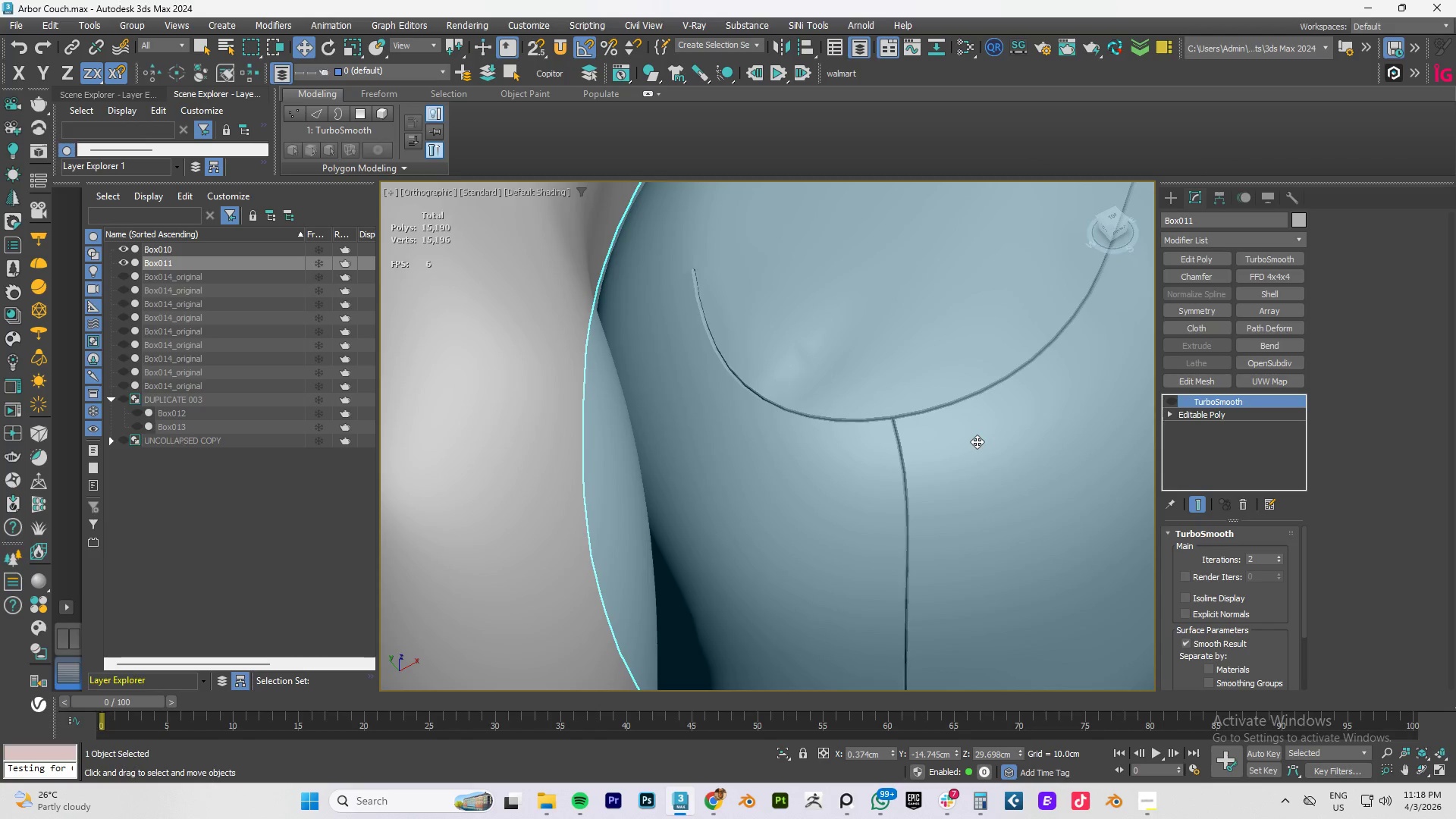 
key(Control+Z)
 